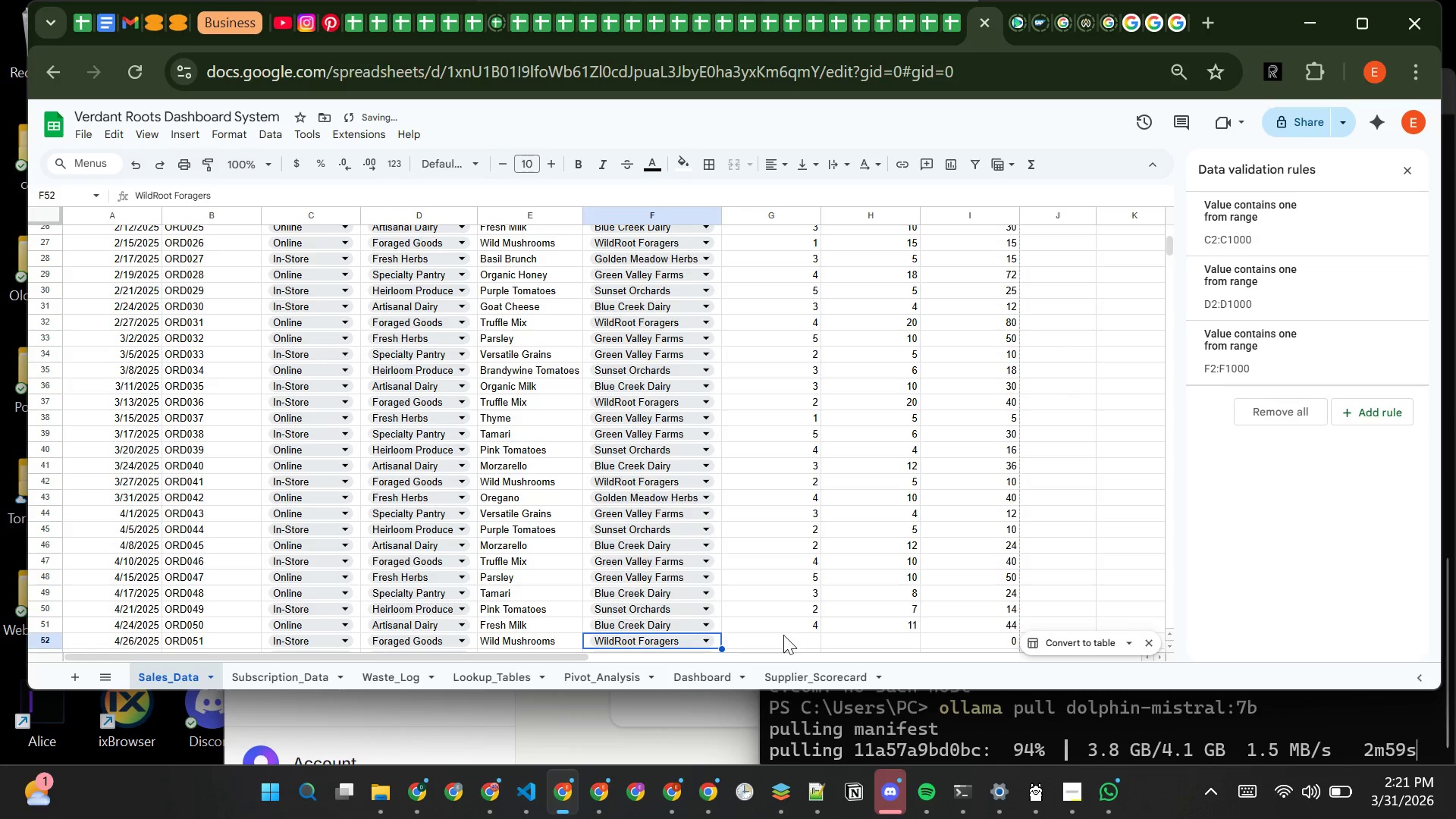 
left_click([778, 638])
 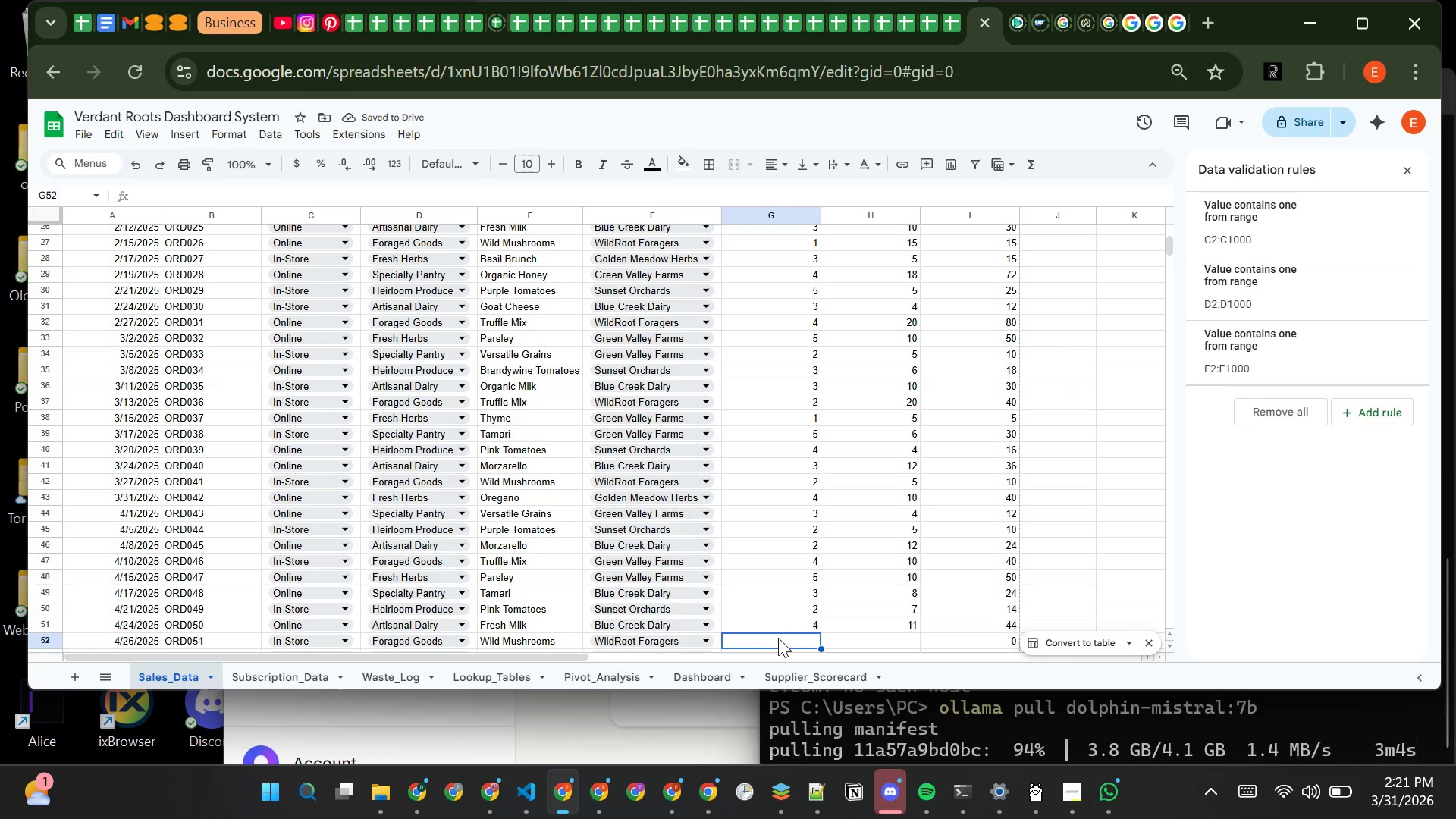 
key(4)
 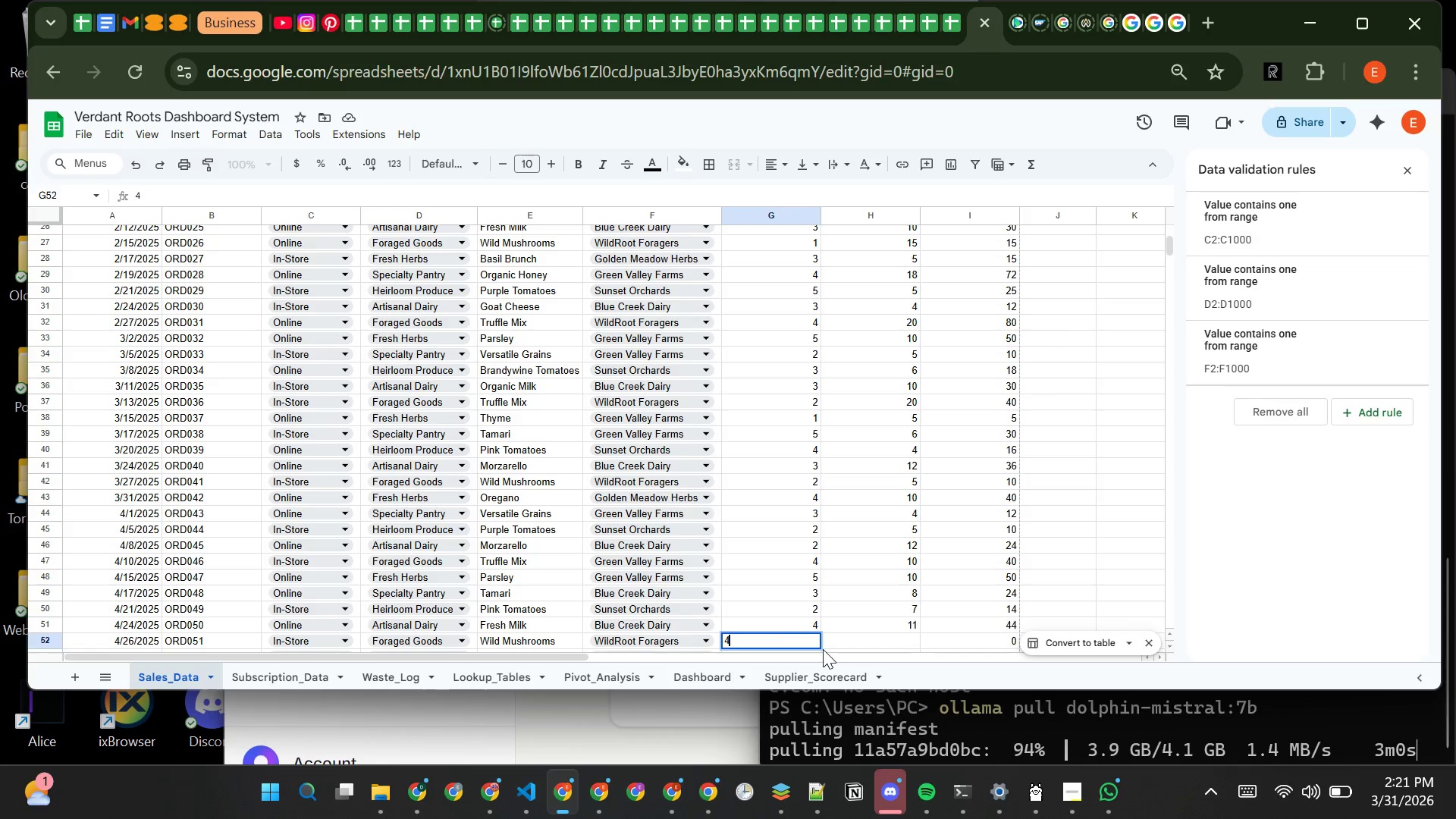 
key(Backspace)
type(3)
key(Tab)
type(10)
key(Tab)
 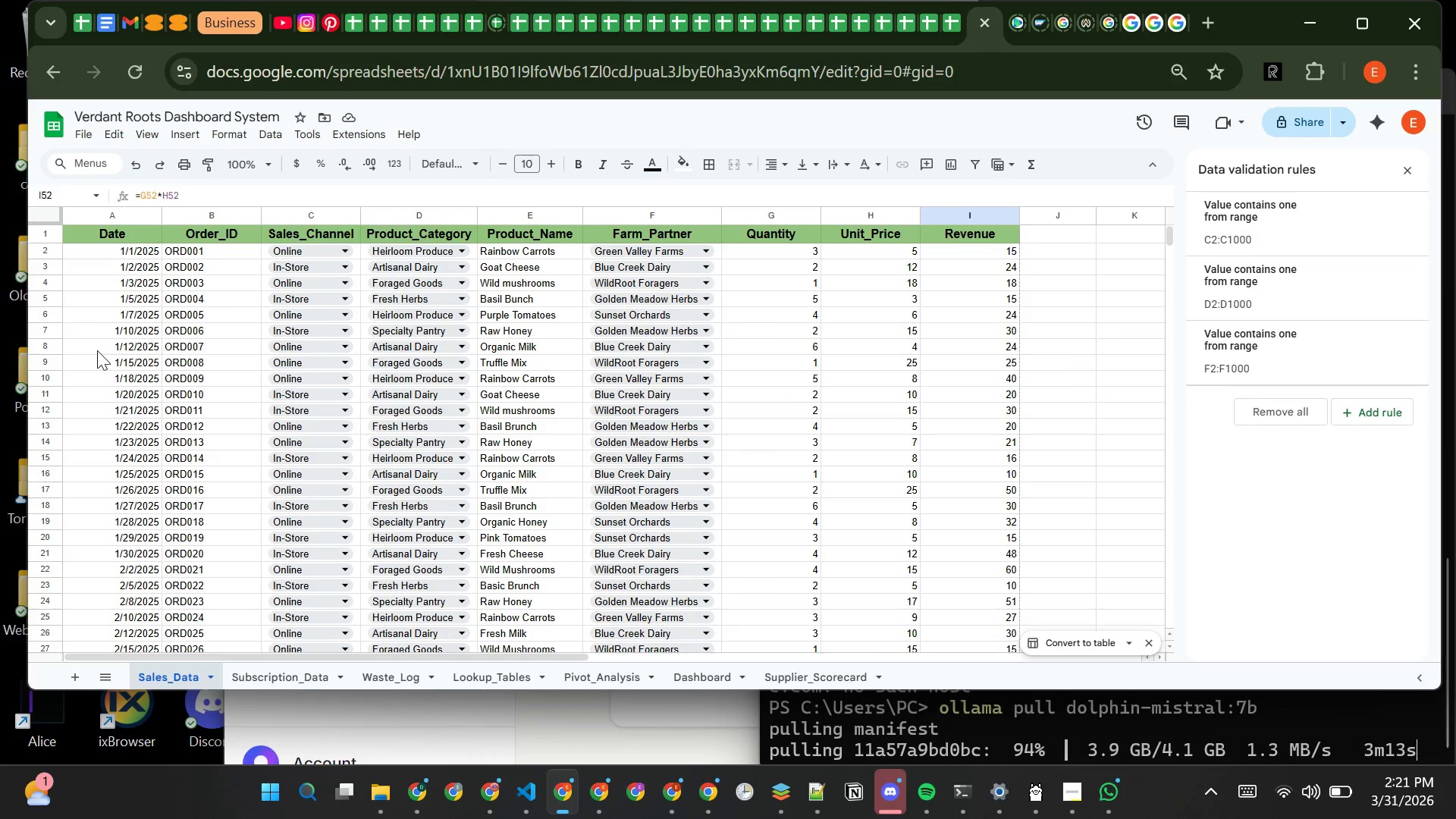 
wait(12.39)
 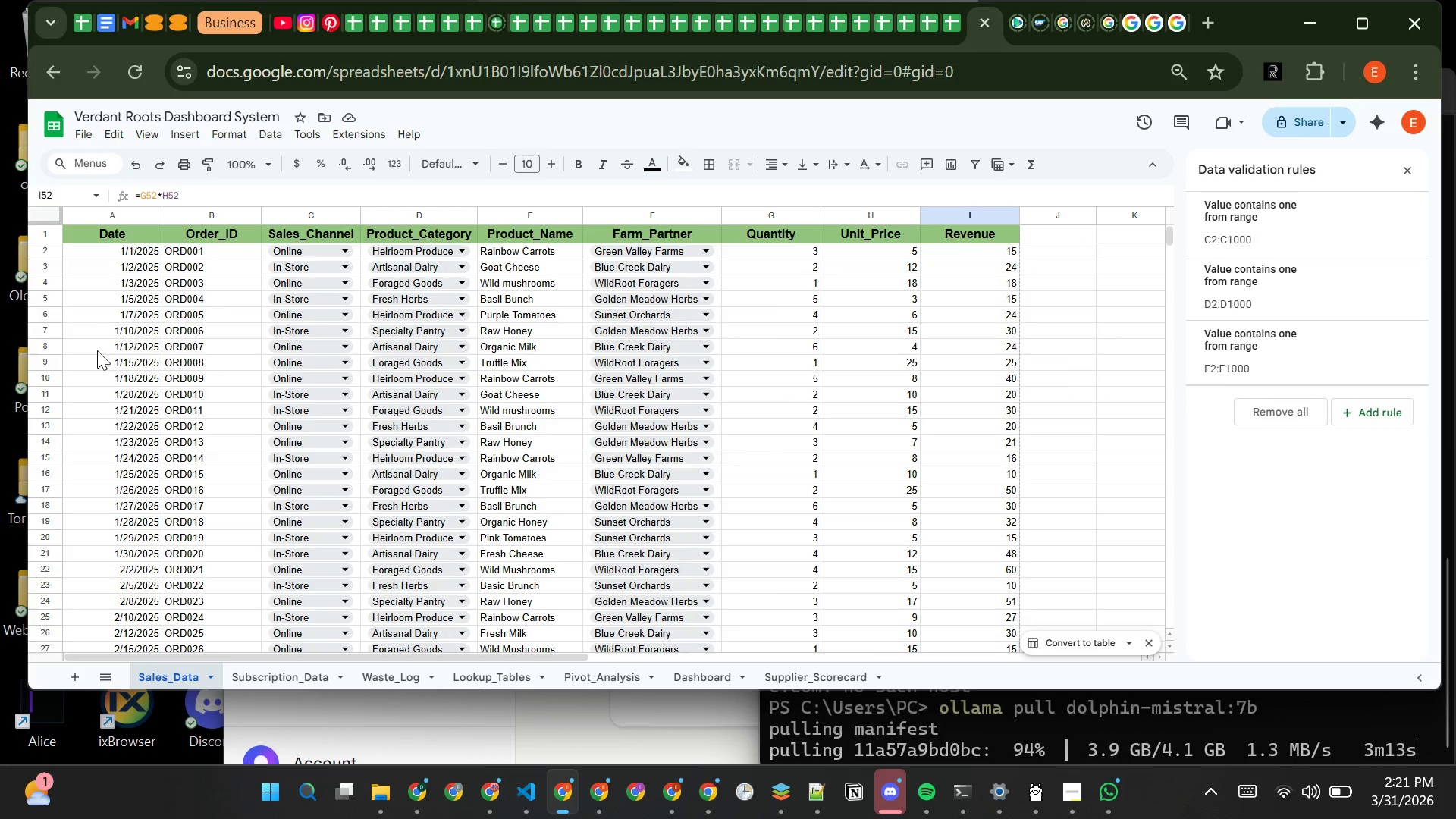 
left_click_drag(start_coordinate=[110, 412], to_coordinate=[63, 416])
 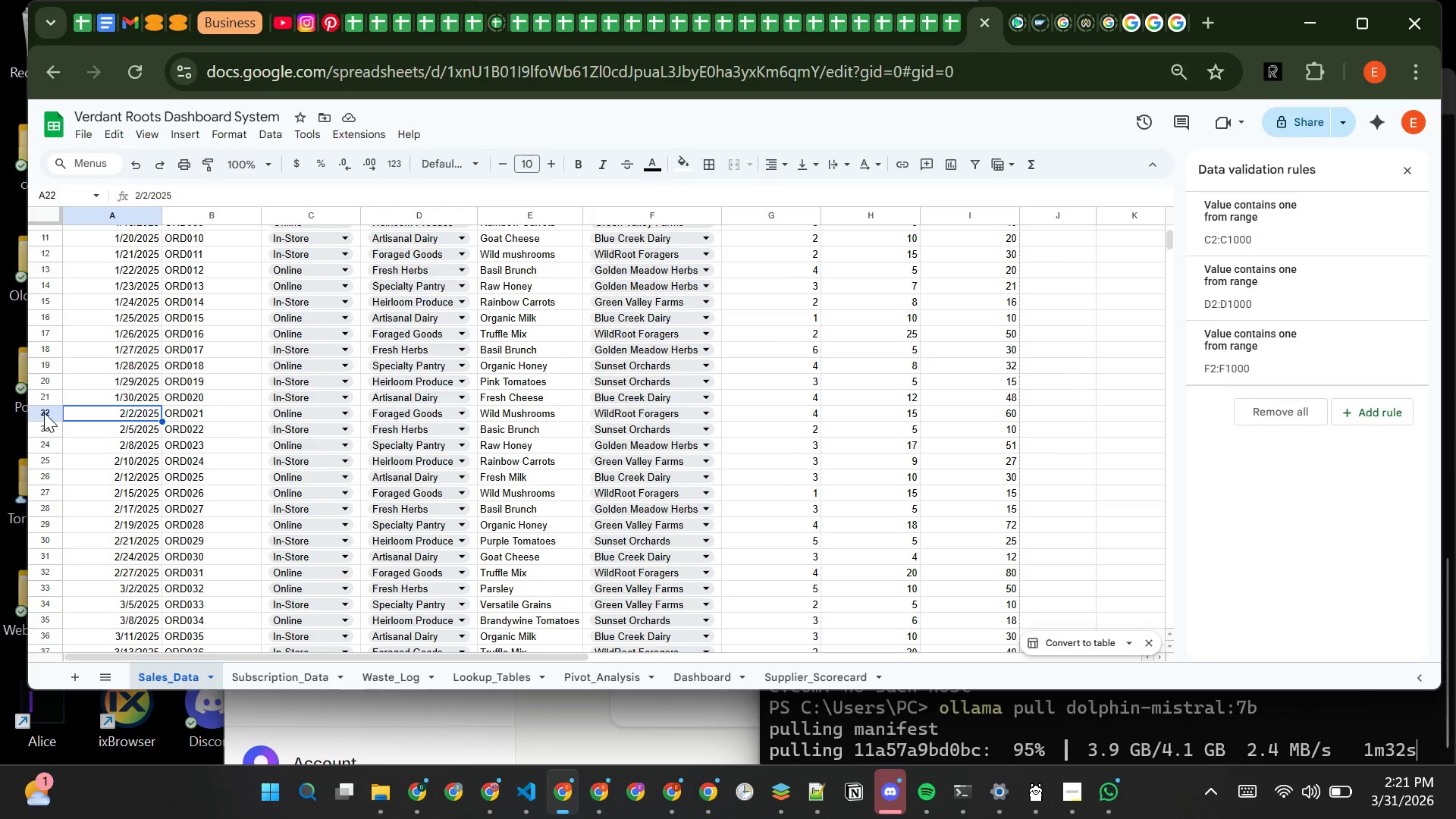 
left_click([44, 413])
 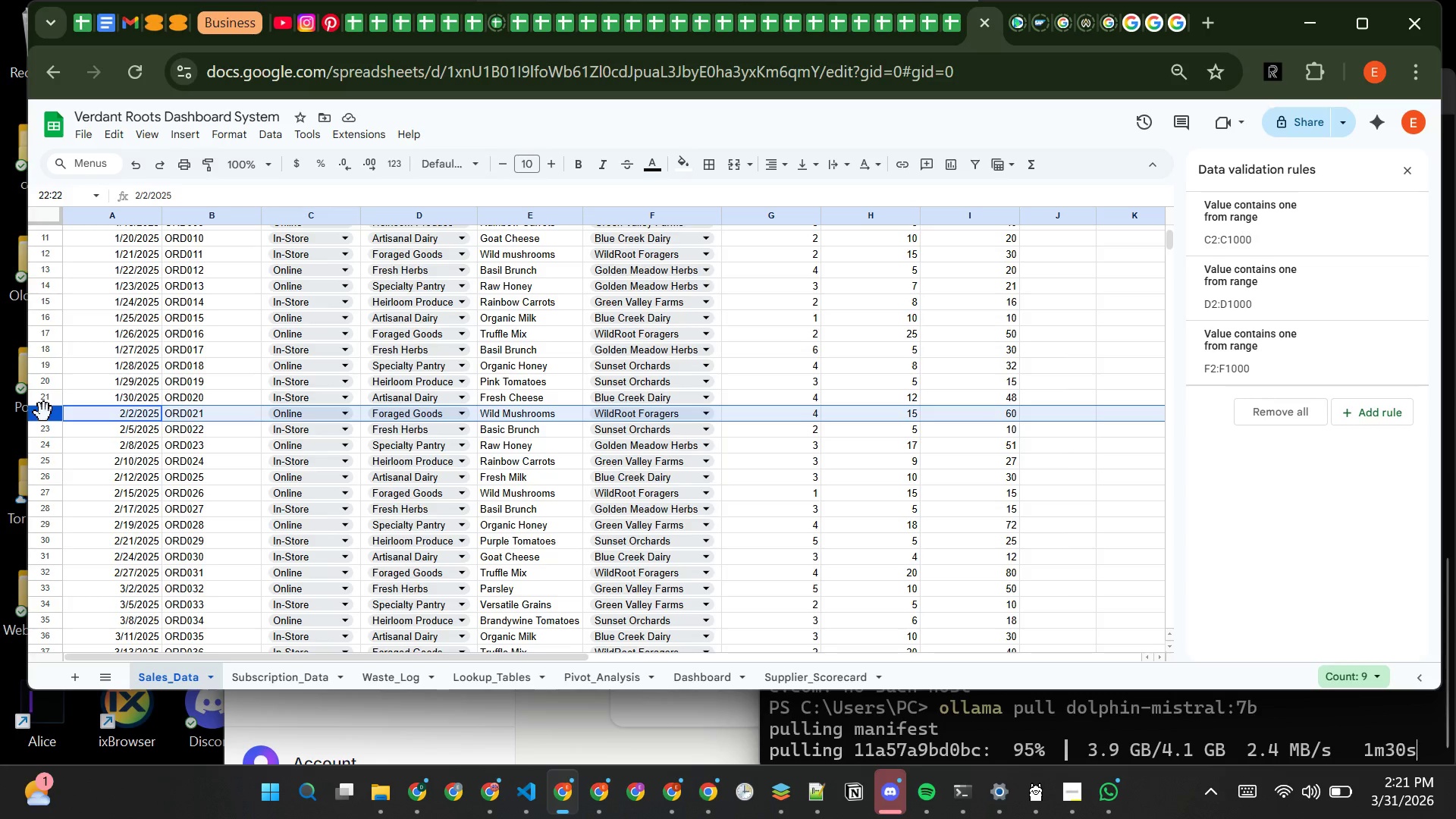 
hold_key(key=ControlLeft, duration=1.51)
 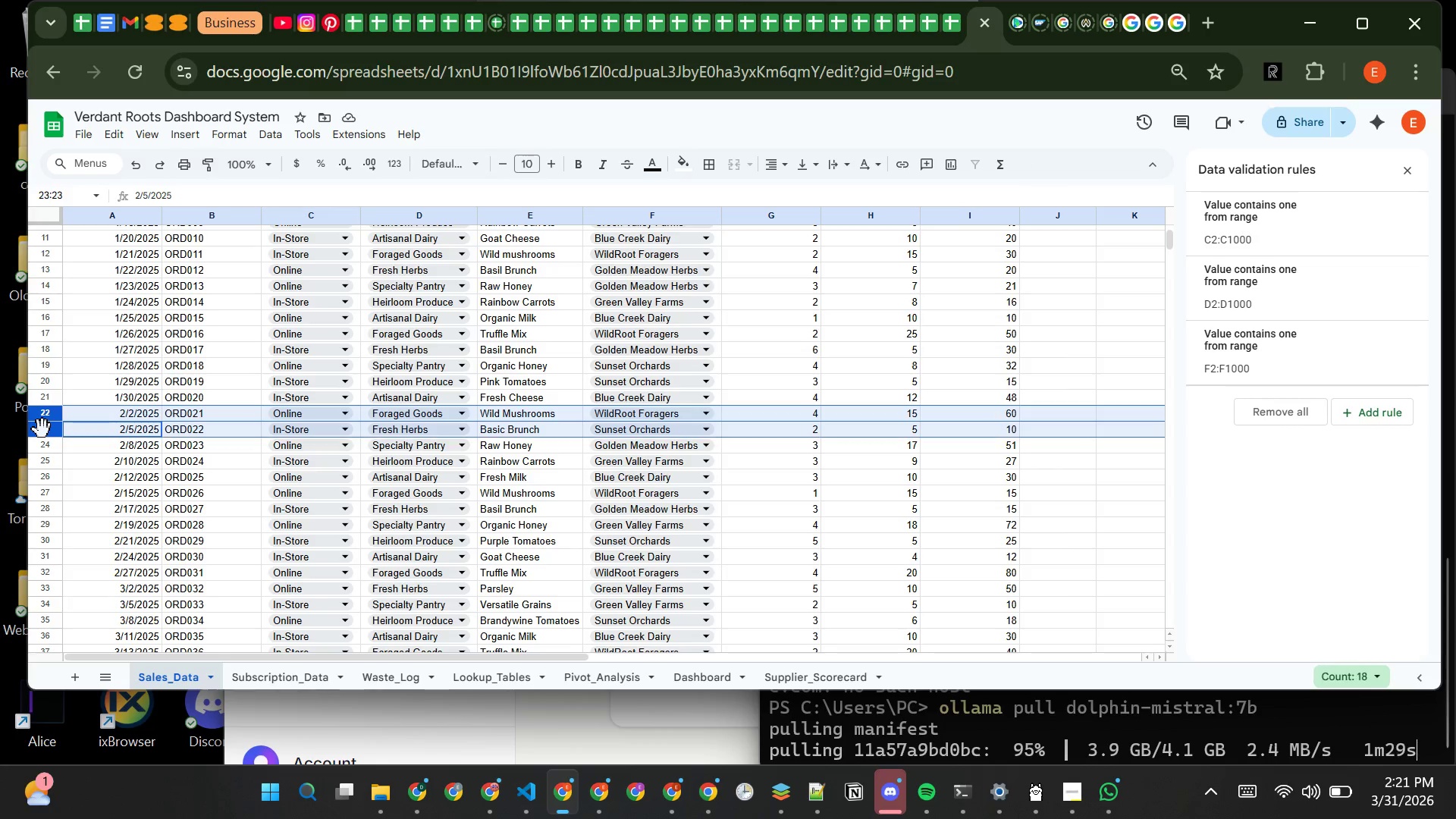 
hold_key(key=ControlLeft, duration=1.52)
left_click([42, 429])
 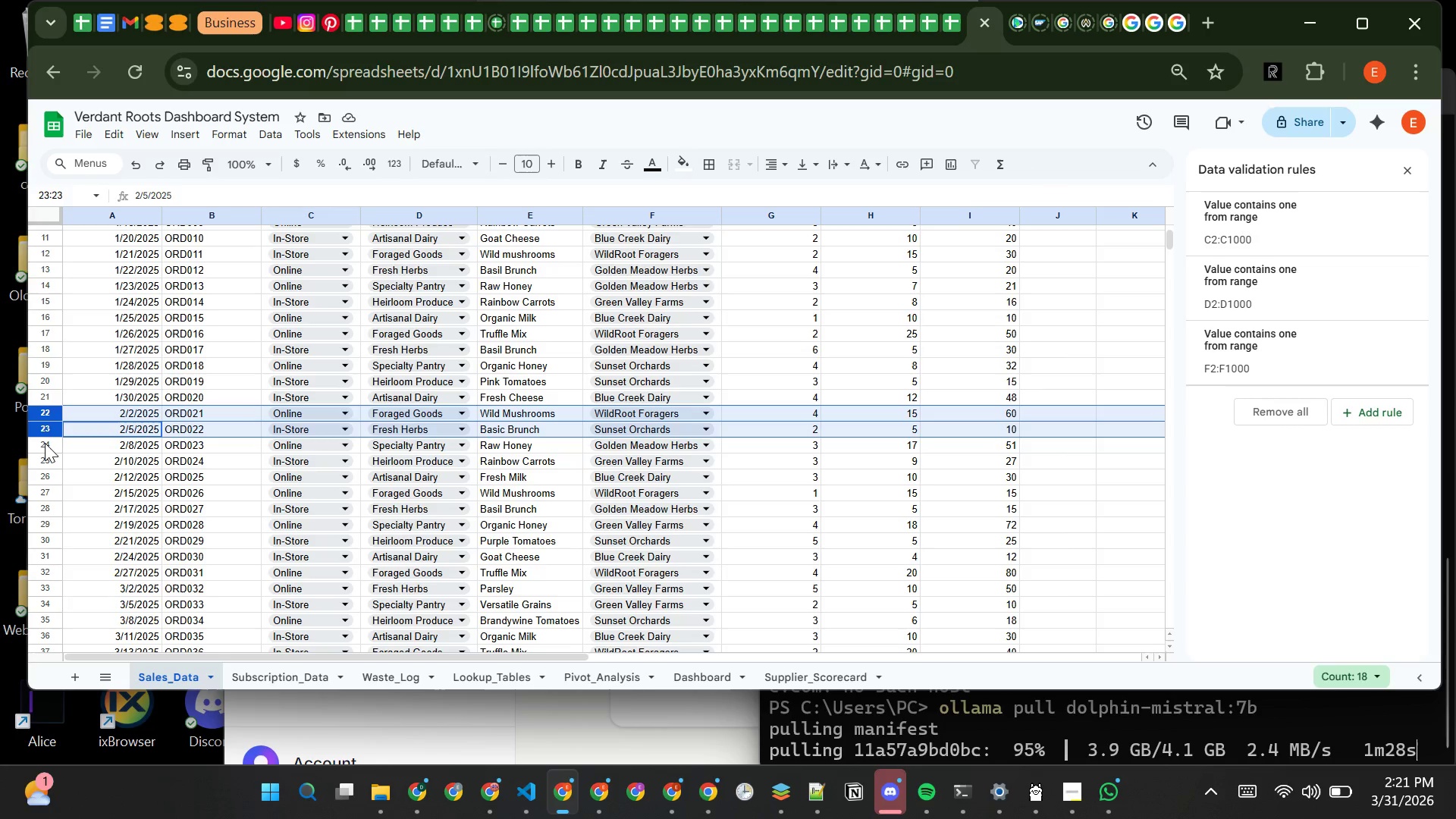 
left_click([45, 443])
 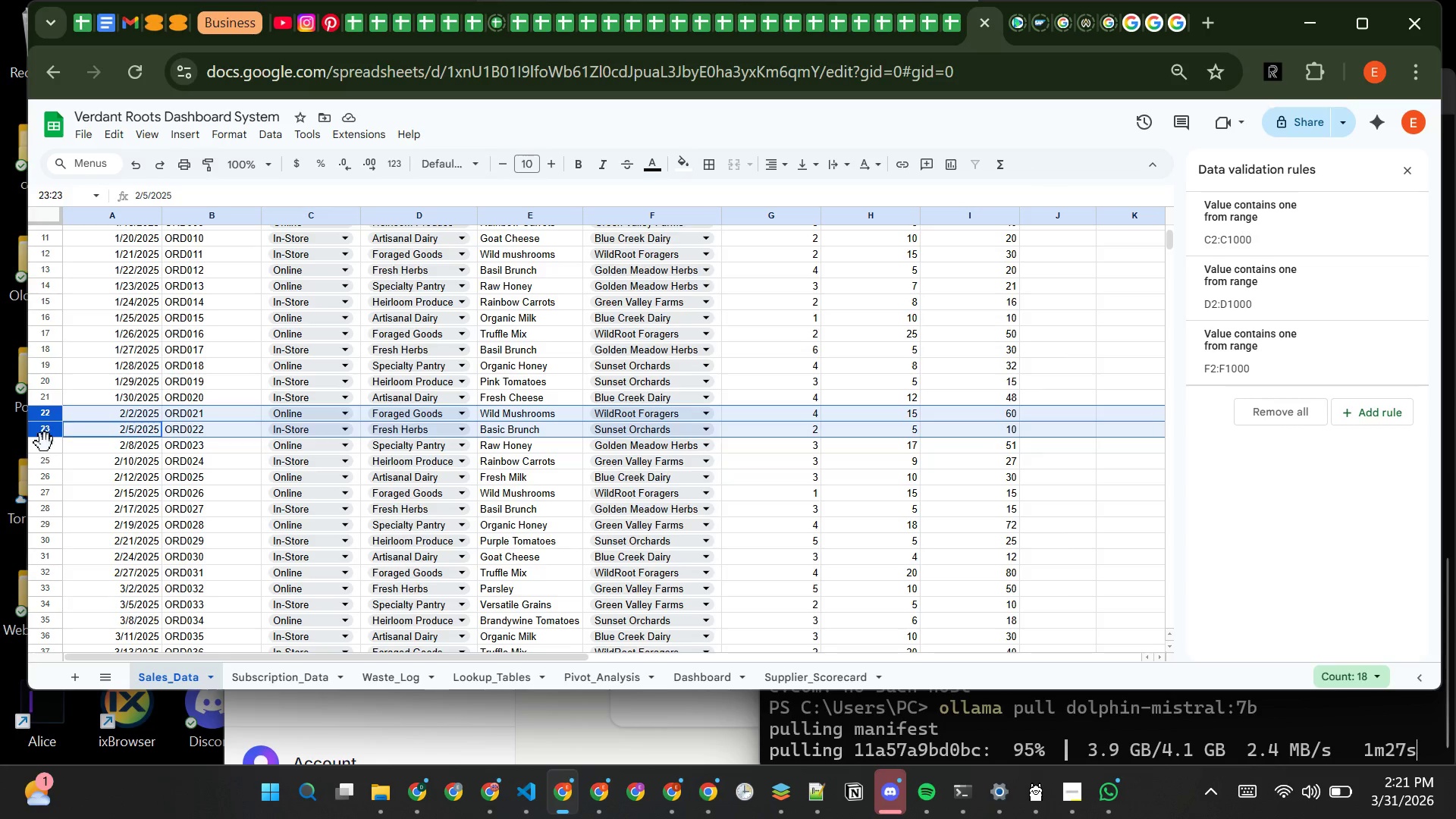 
hold_key(key=ControlLeft, duration=1.5)
left_click([45, 460])
 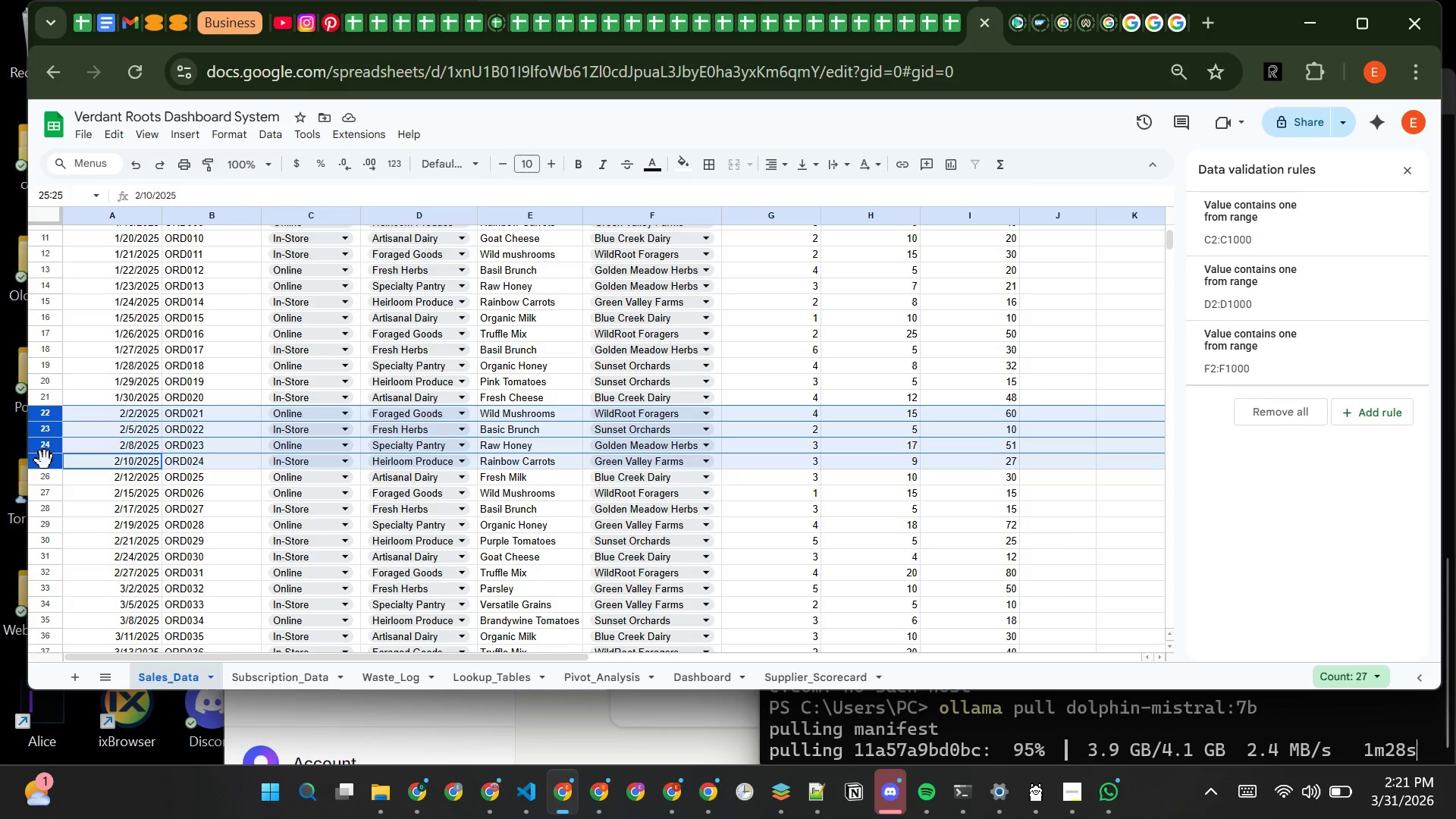 
hold_key(key=ControlLeft, duration=1.5)
left_click([46, 479])
 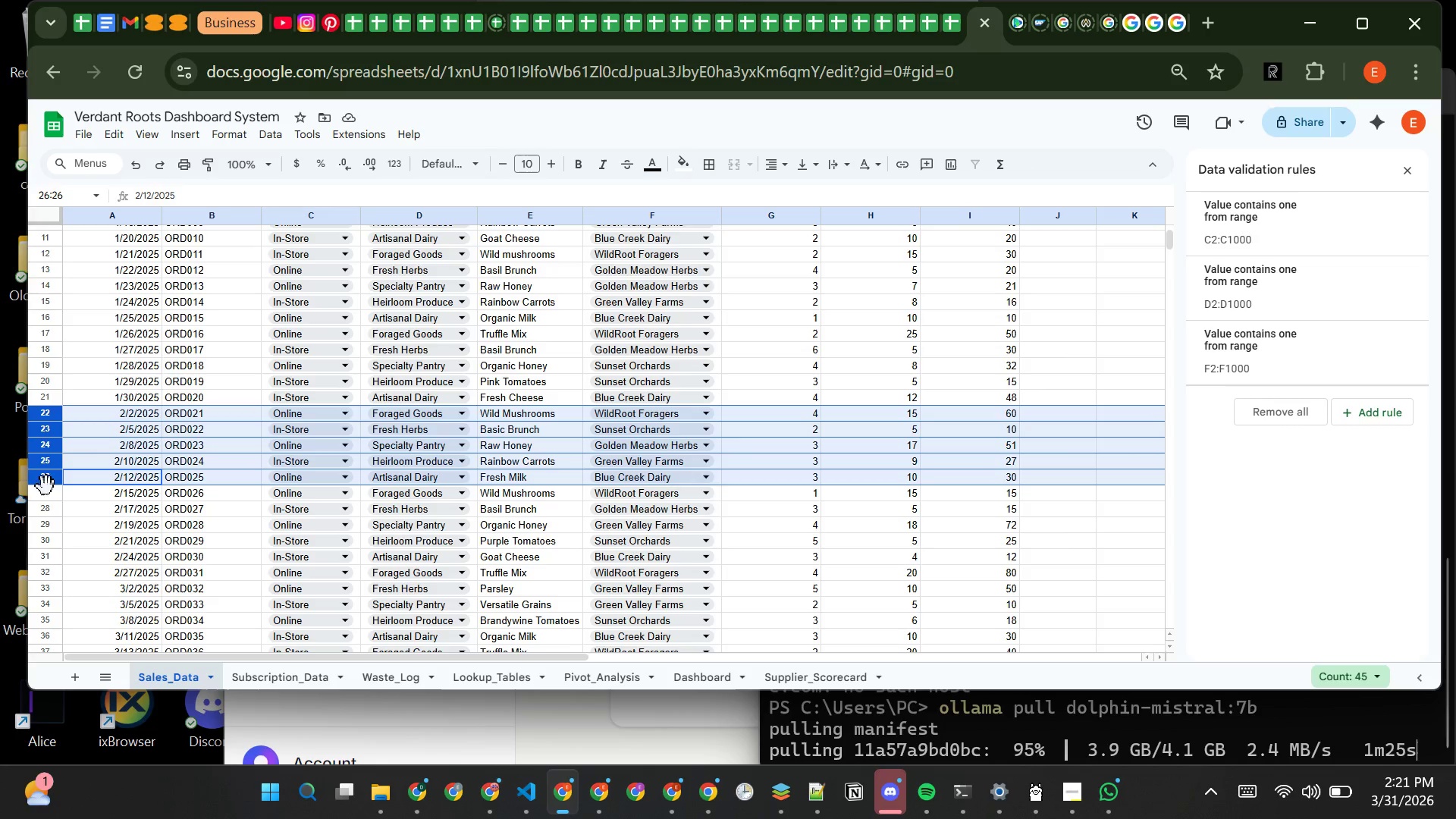 
hold_key(key=ControlLeft, duration=1.52)
left_click([47, 503])
 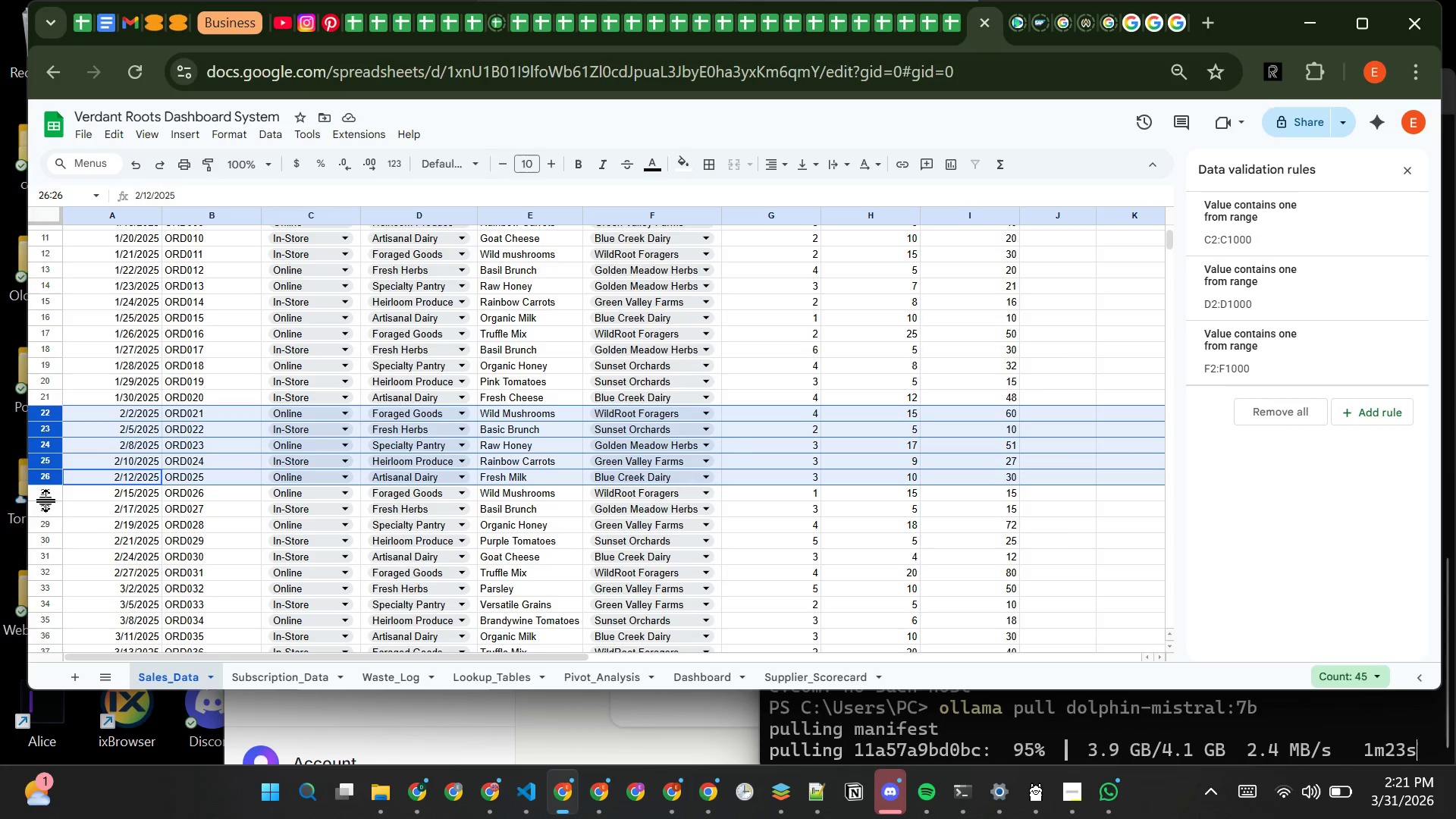 
hold_key(key=ControlLeft, duration=1.5)
left_click([47, 497])
 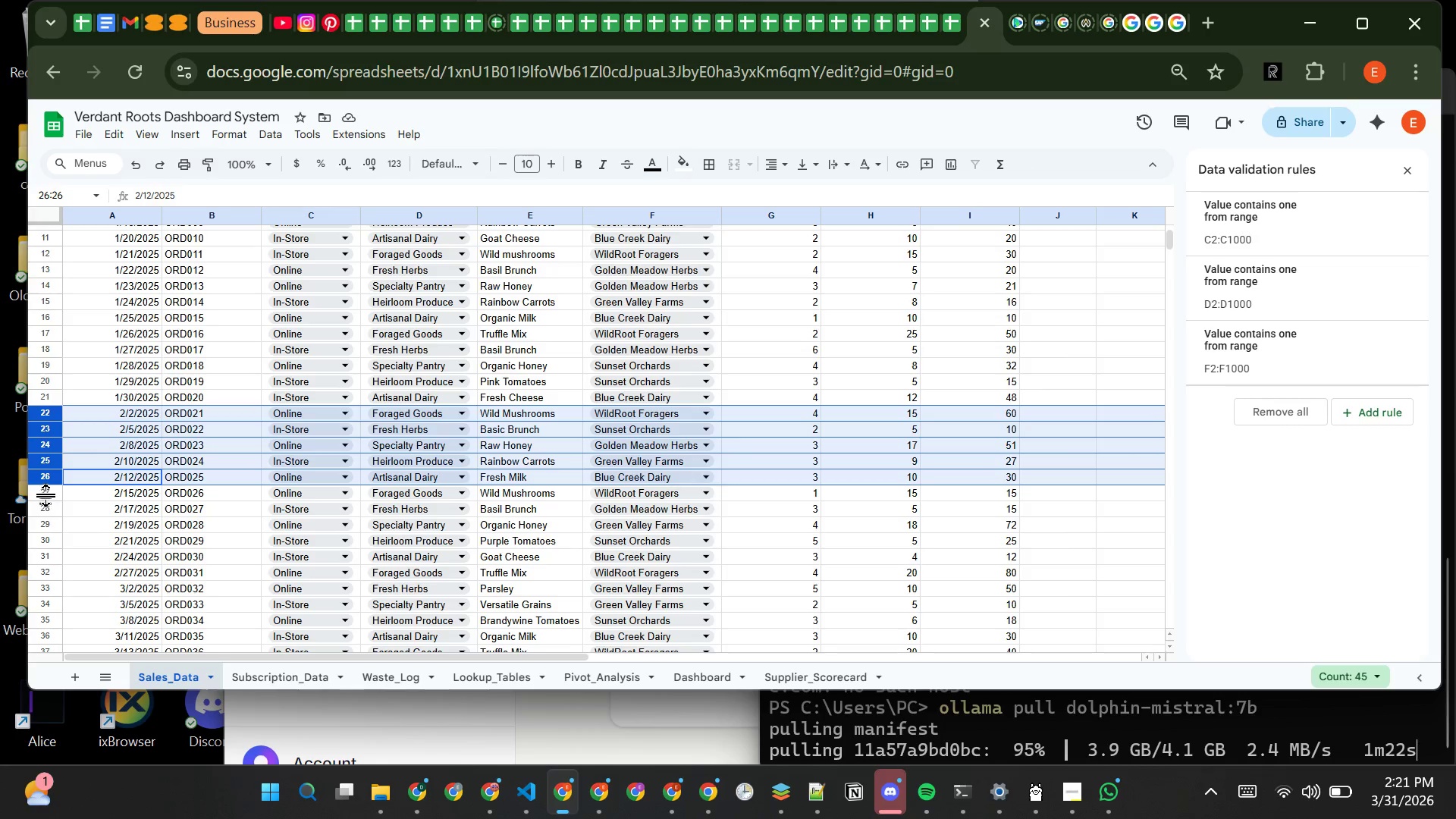 
hold_key(key=ControlLeft, duration=1.51)
left_click([47, 494])
 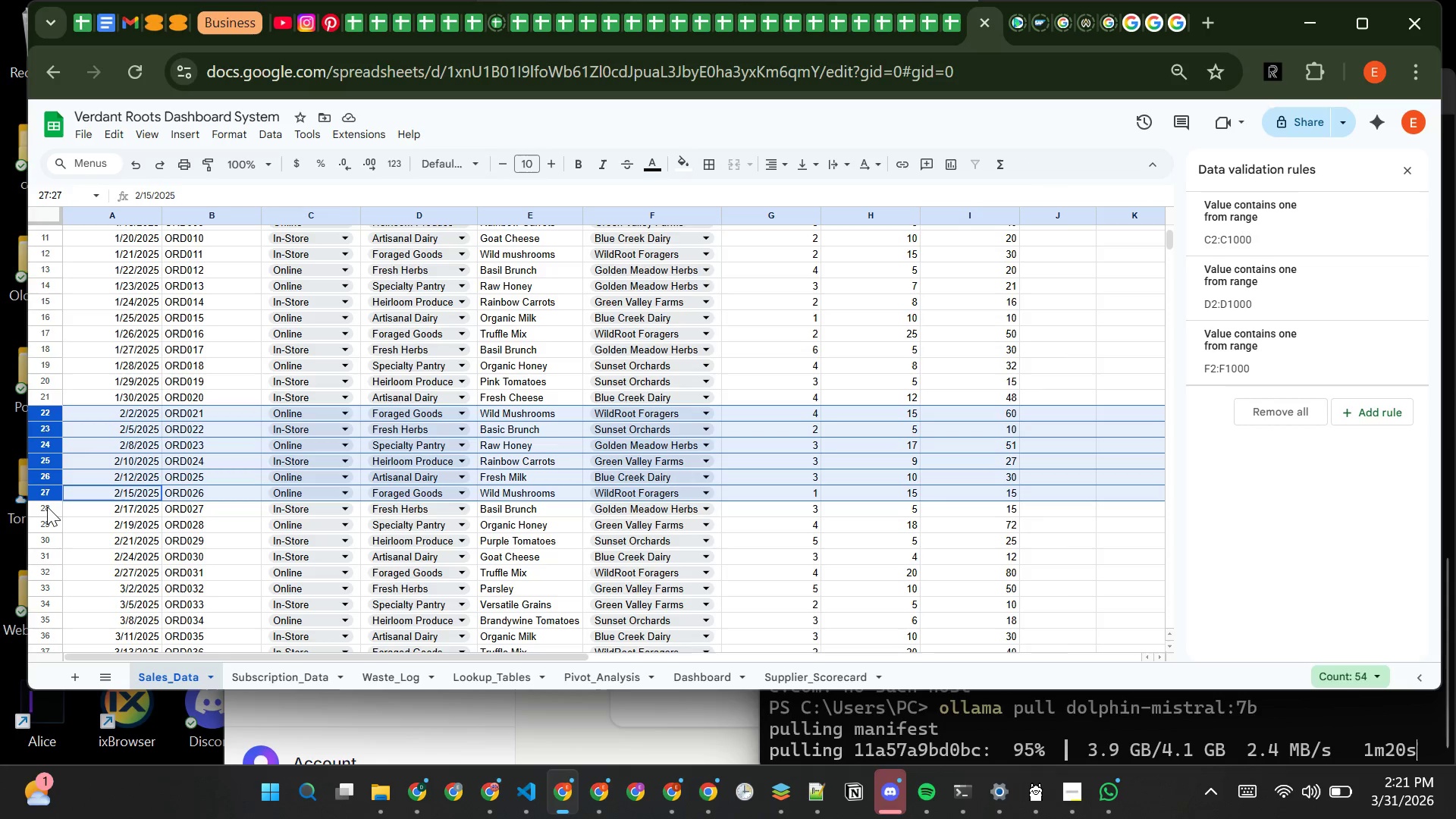 
hold_key(key=ControlLeft, duration=1.5)
left_click([47, 507])
 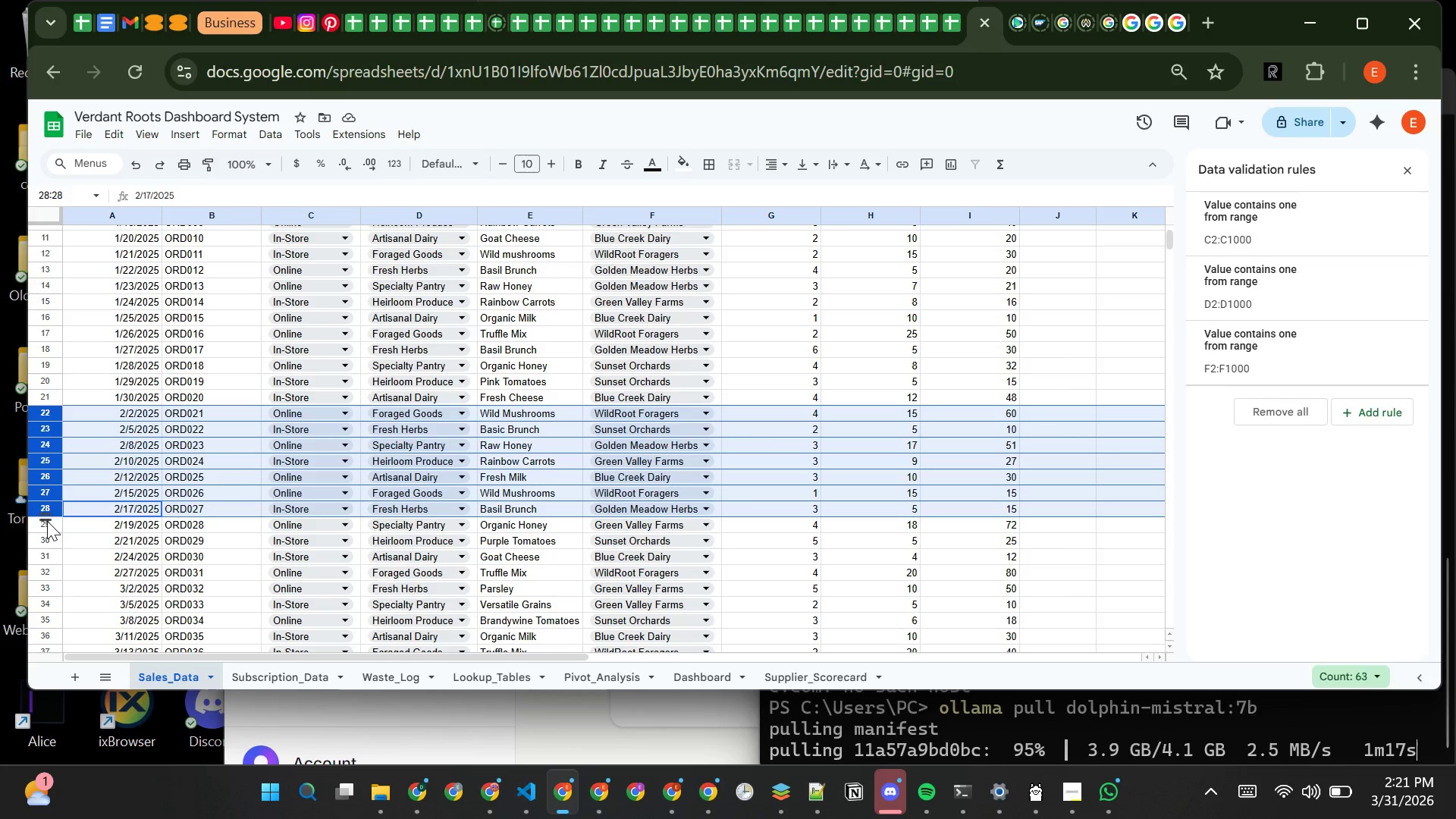 
hold_key(key=ControlLeft, duration=1.5)
left_click([49, 530])
 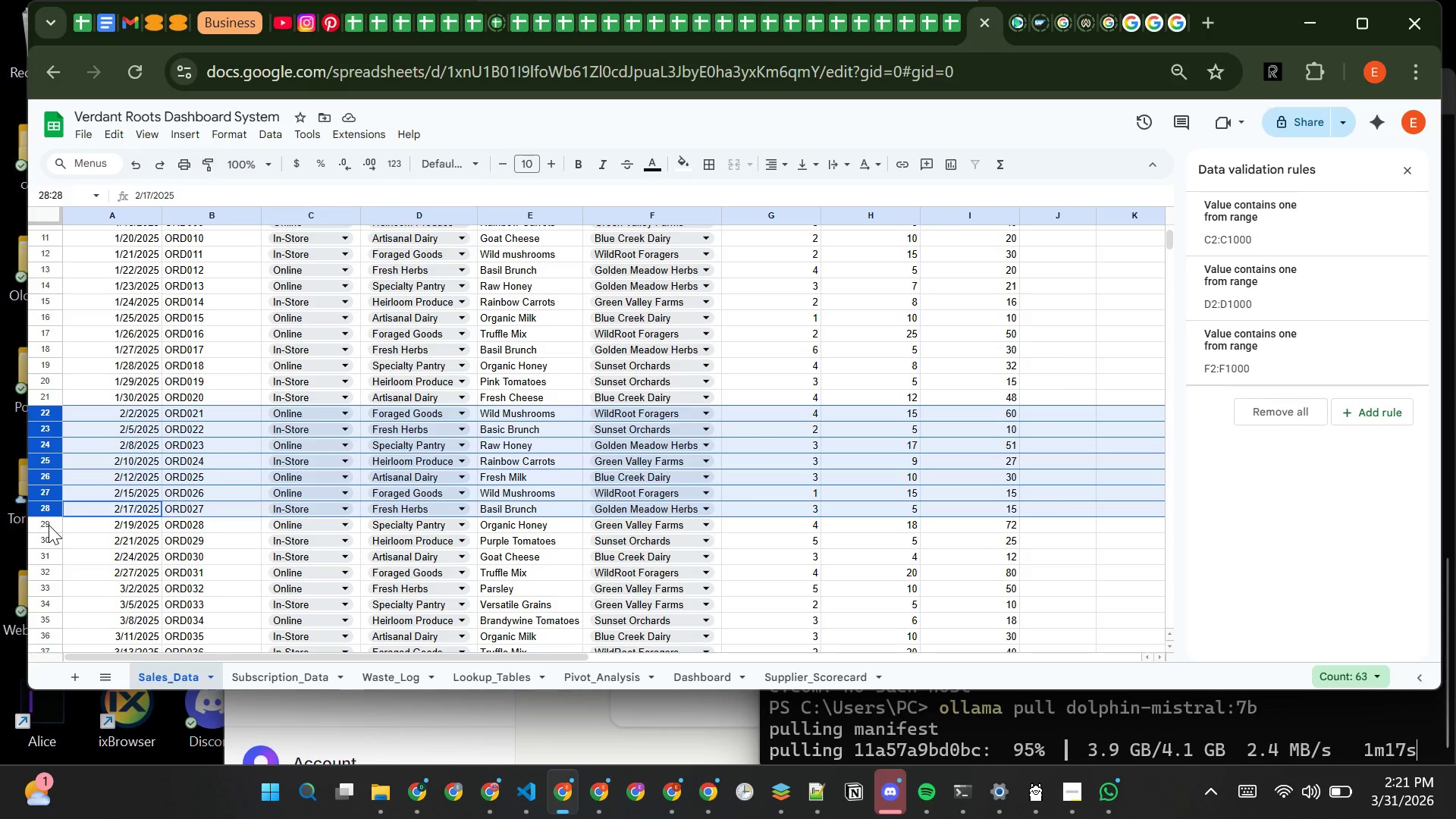 
hold_key(key=ControlLeft, duration=1.52)
left_click([49, 528])
 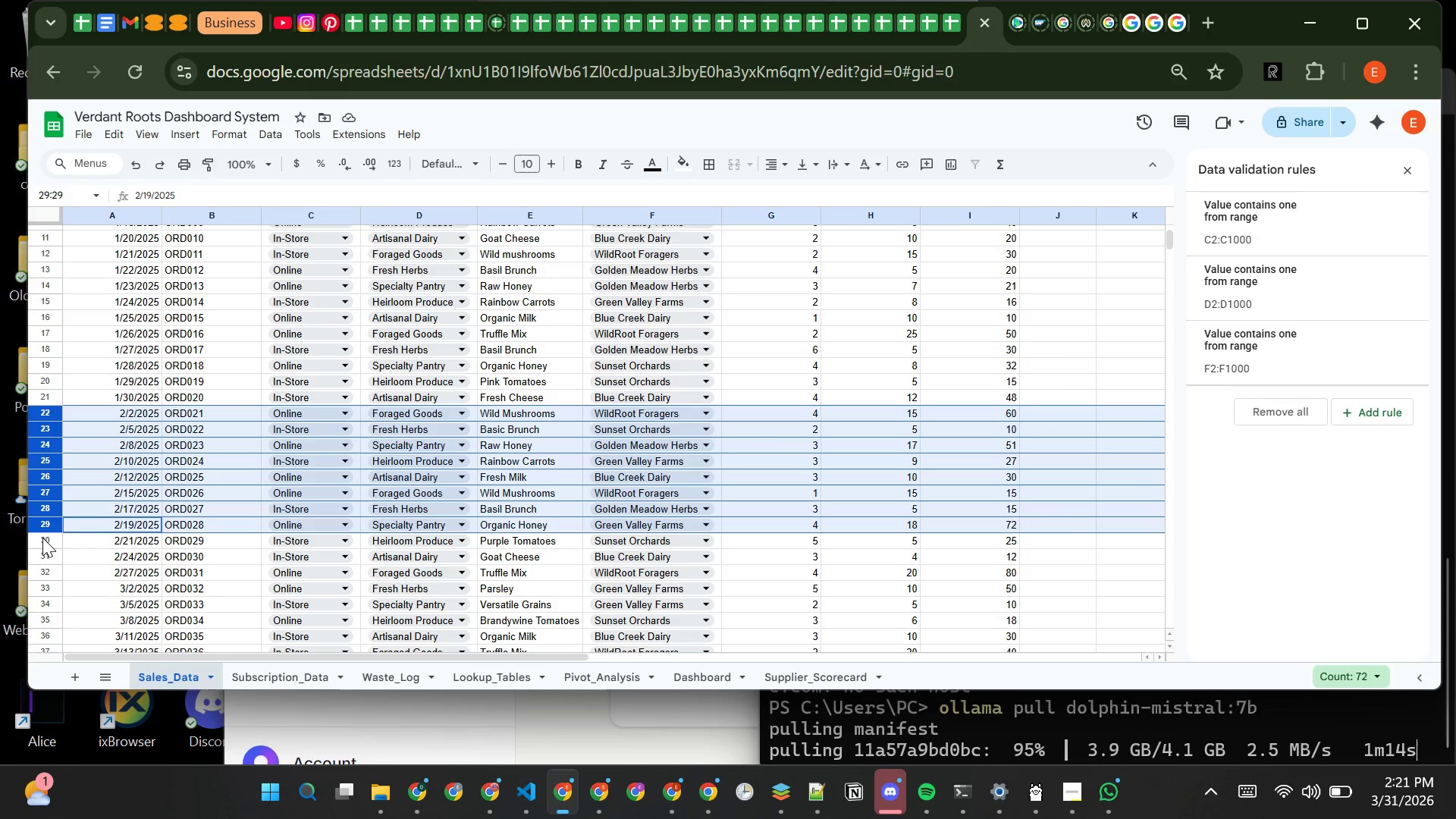 
hold_key(key=ControlLeft, duration=1.5)
left_click([45, 537])
 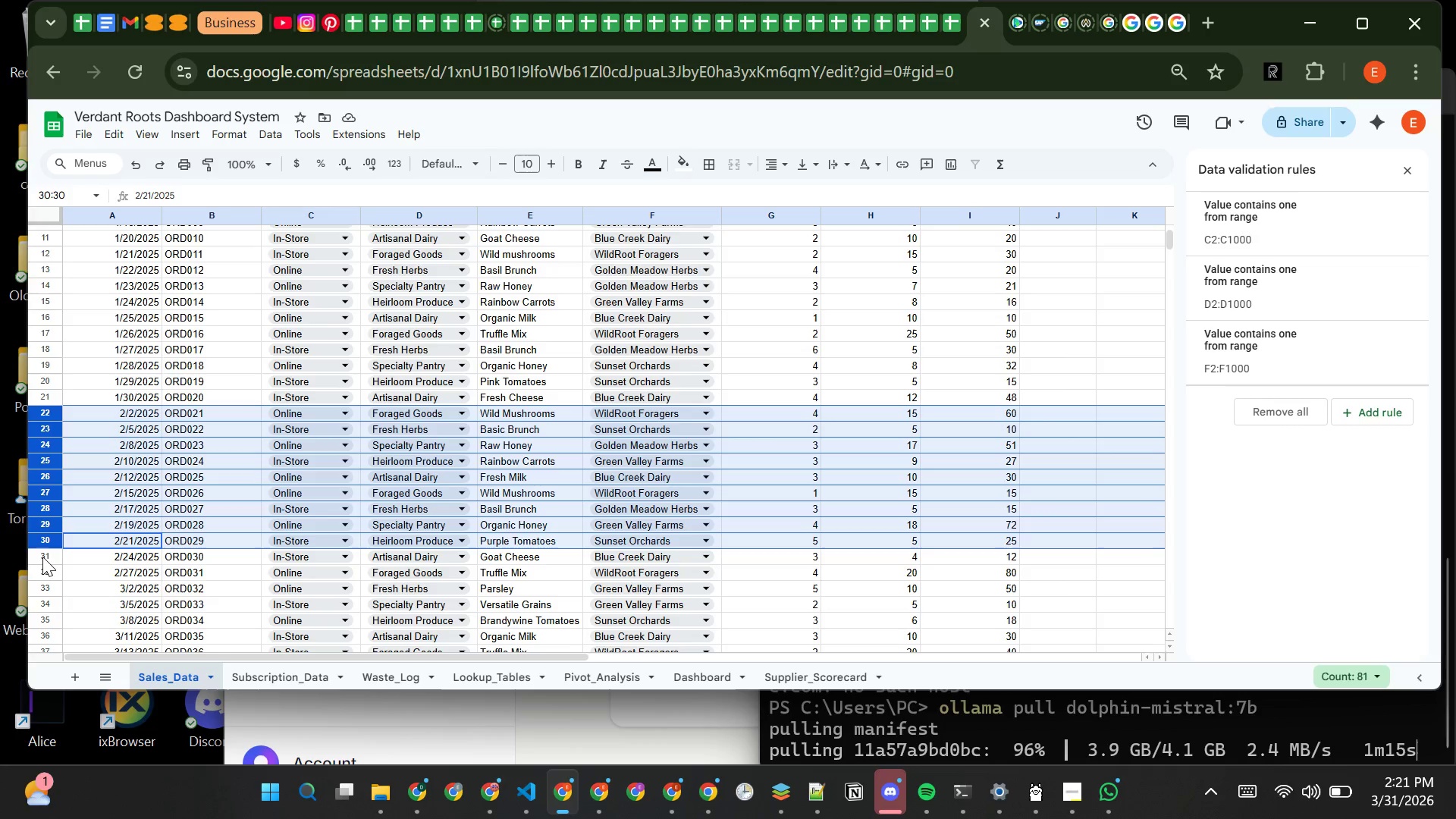 
left_click([42, 558])
 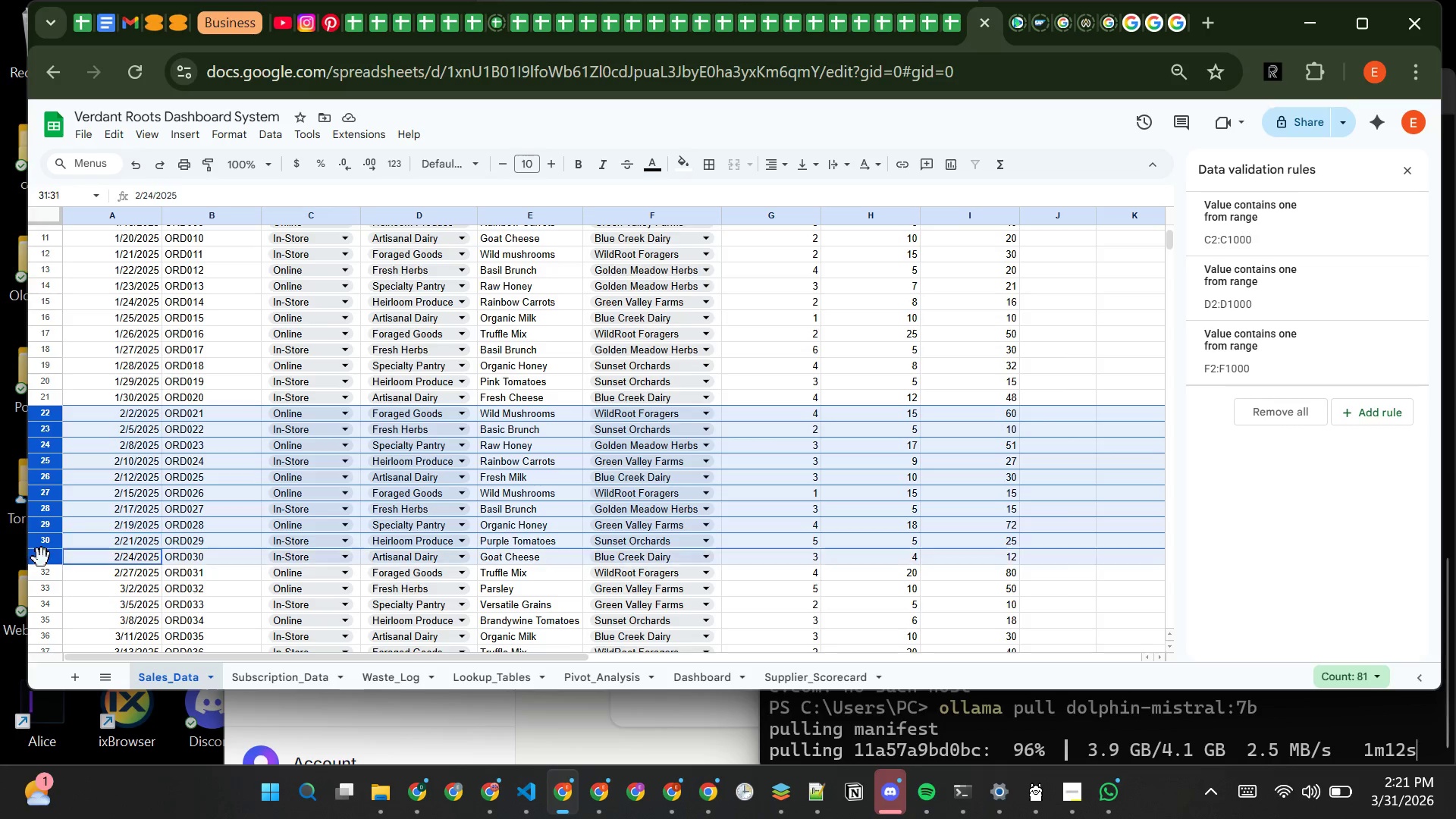 
hold_key(key=ControlLeft, duration=1.51)
left_click([38, 576])
 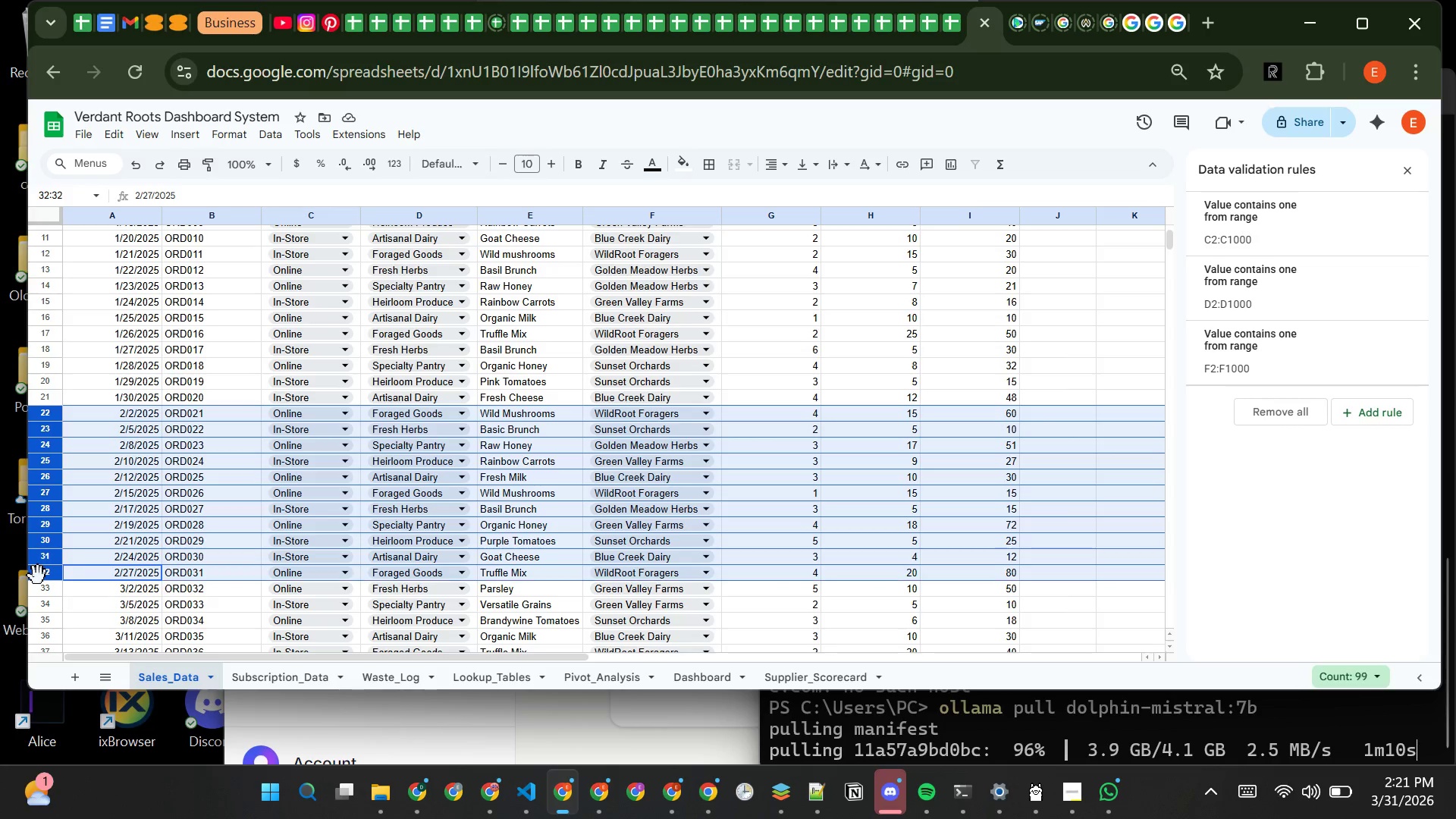 
hold_key(key=ControlLeft, duration=1.5)
 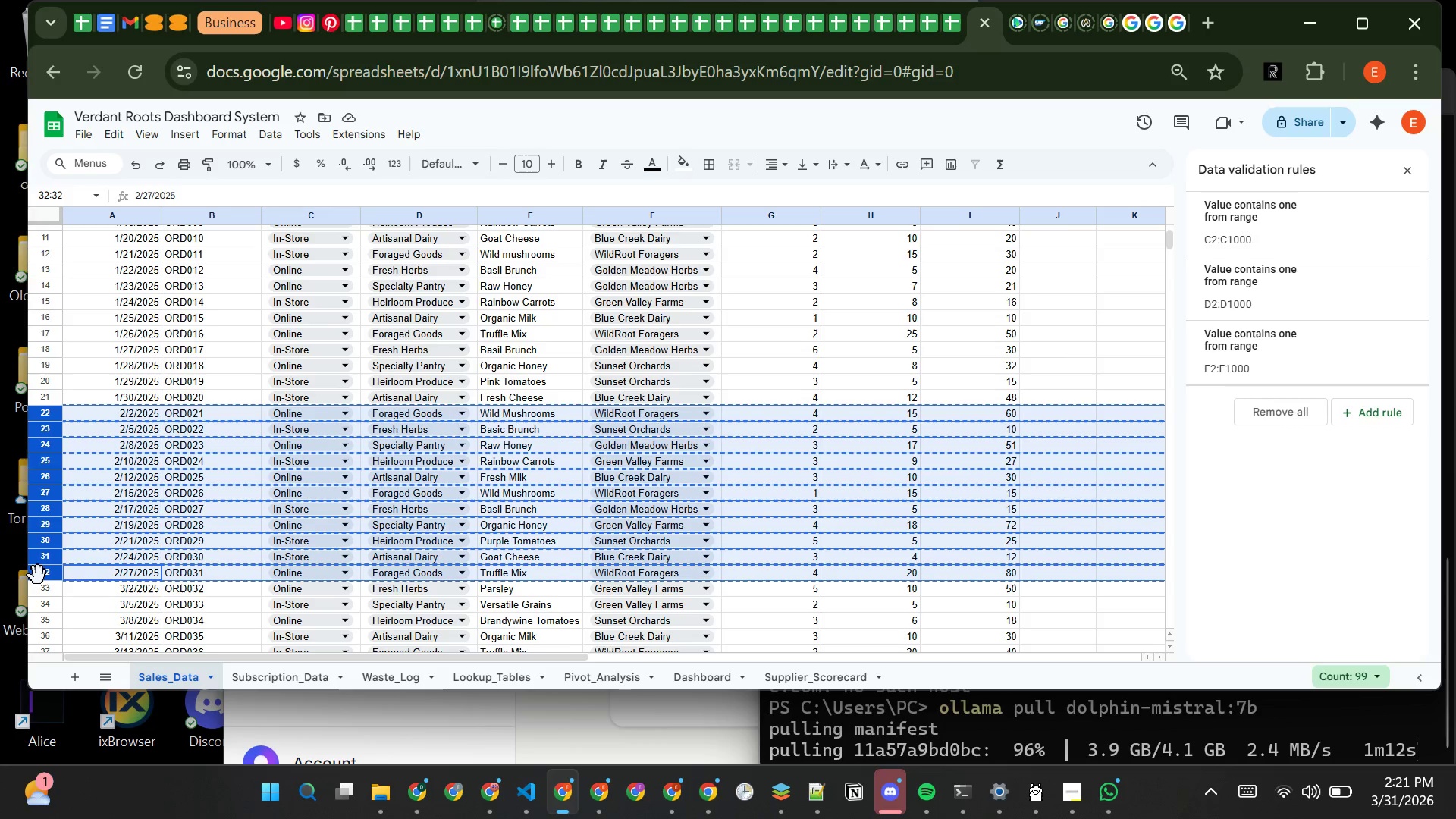 
key(Control+C)
 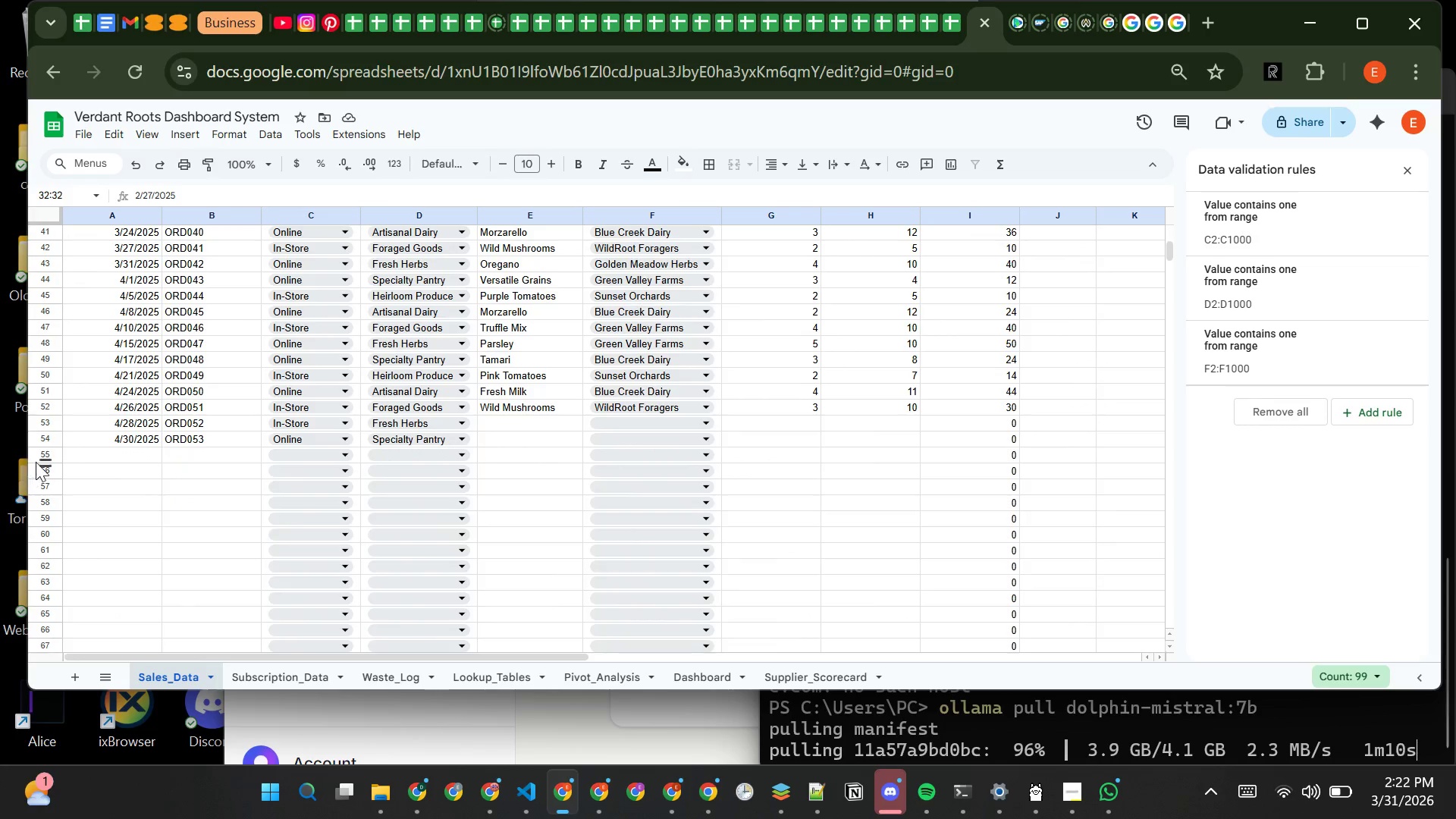 
wait(5.27)
 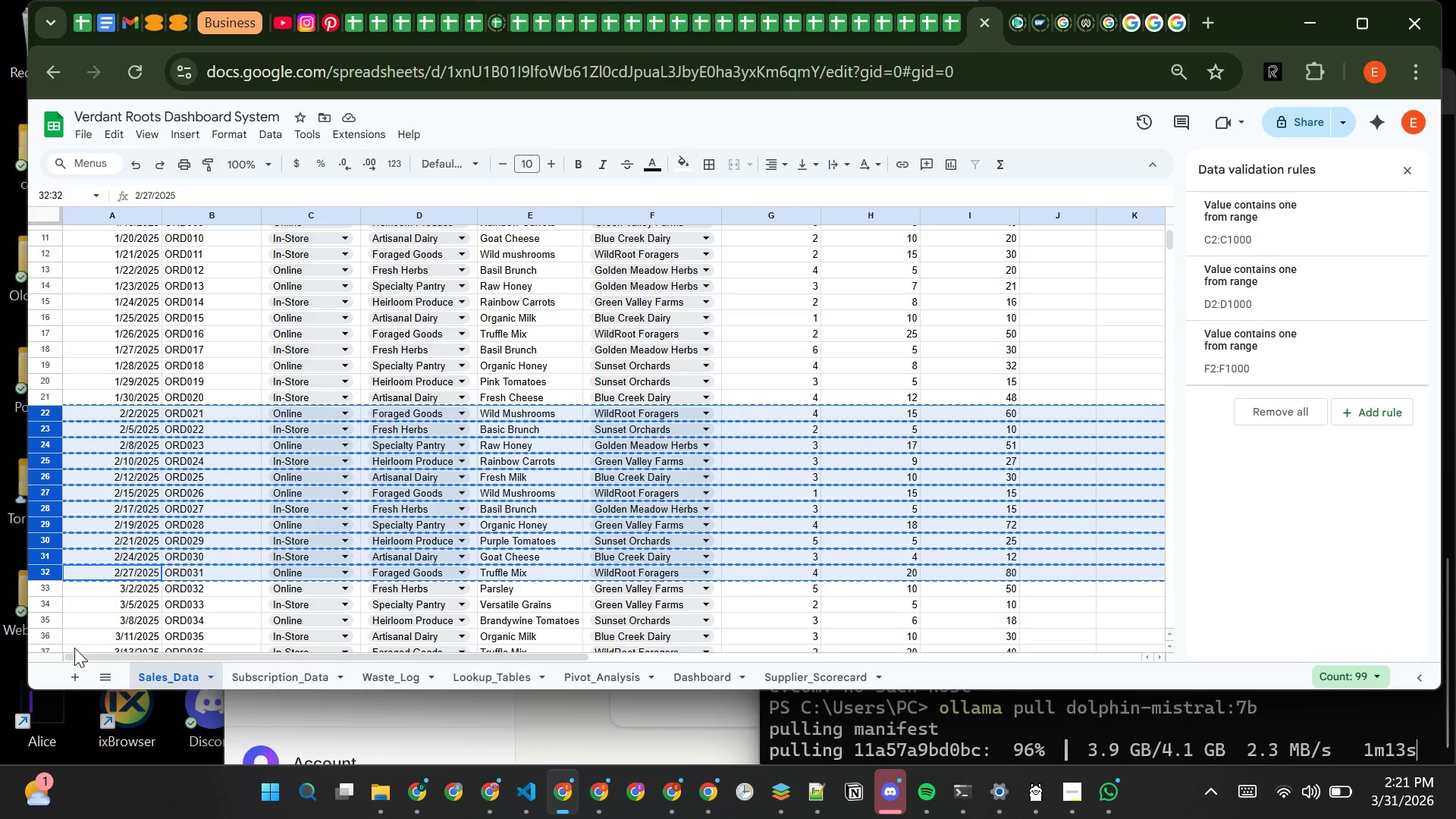 
left_click([43, 457])
 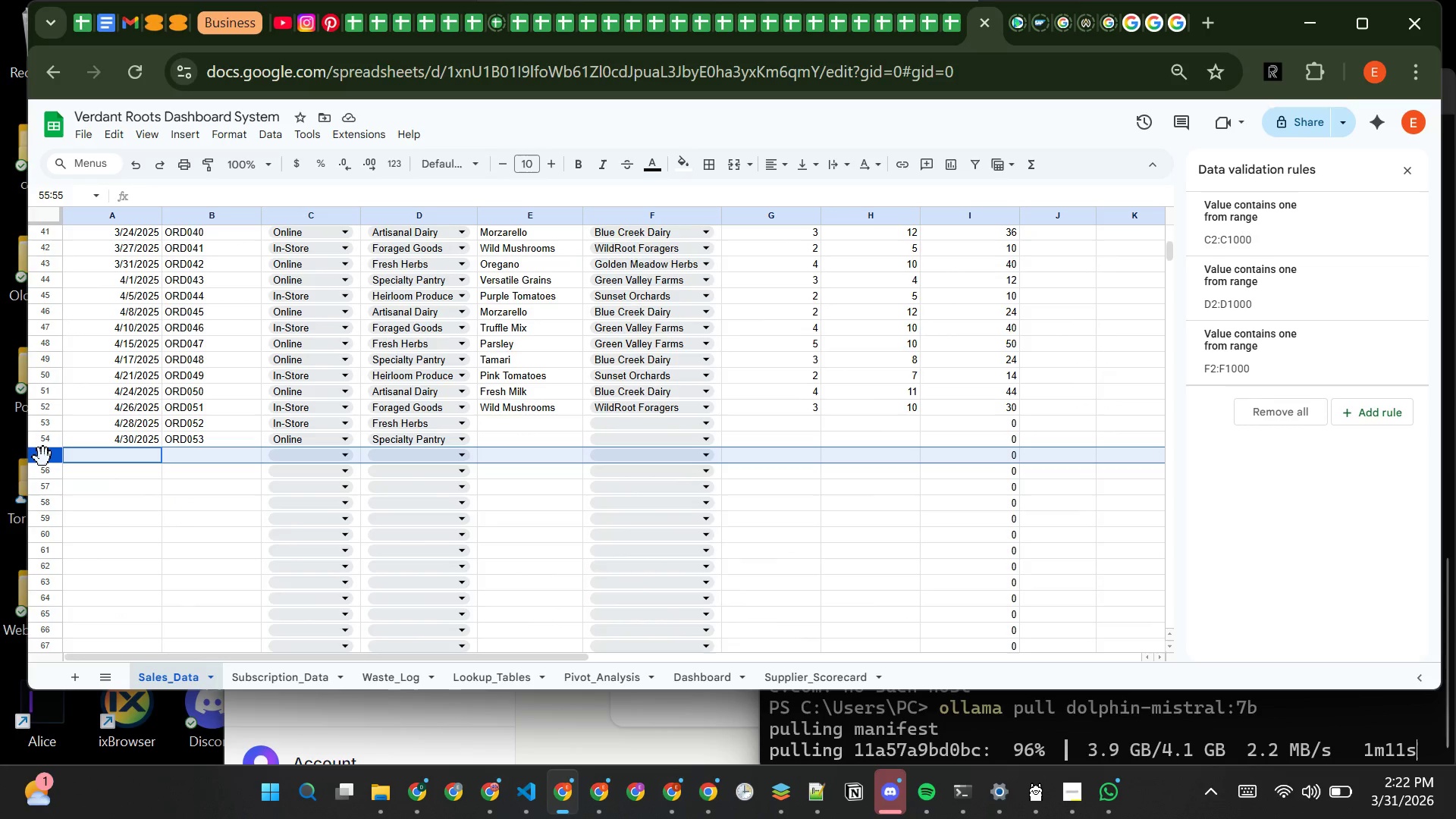 
key(Control+V)
 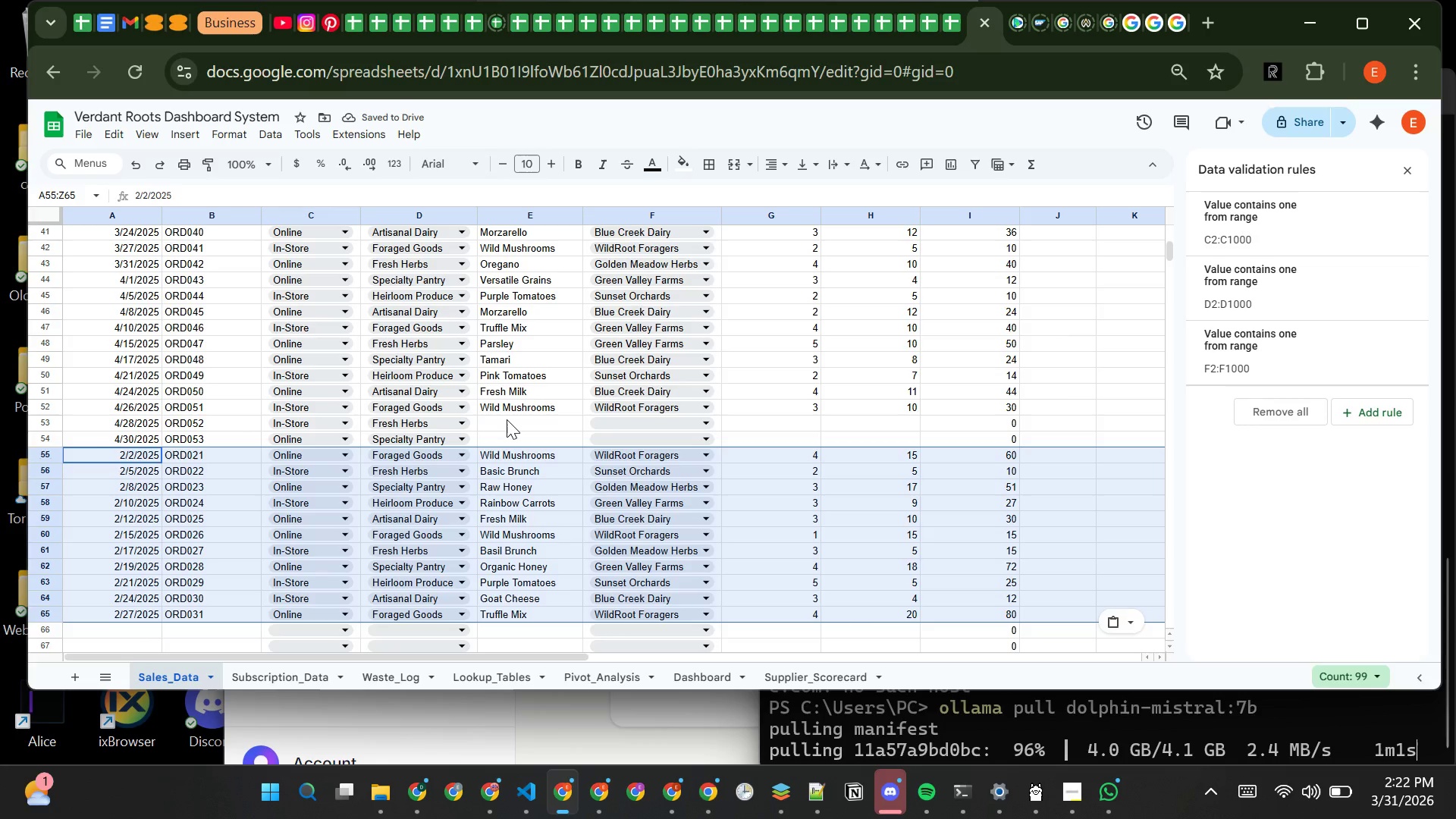 
wait(5.75)
 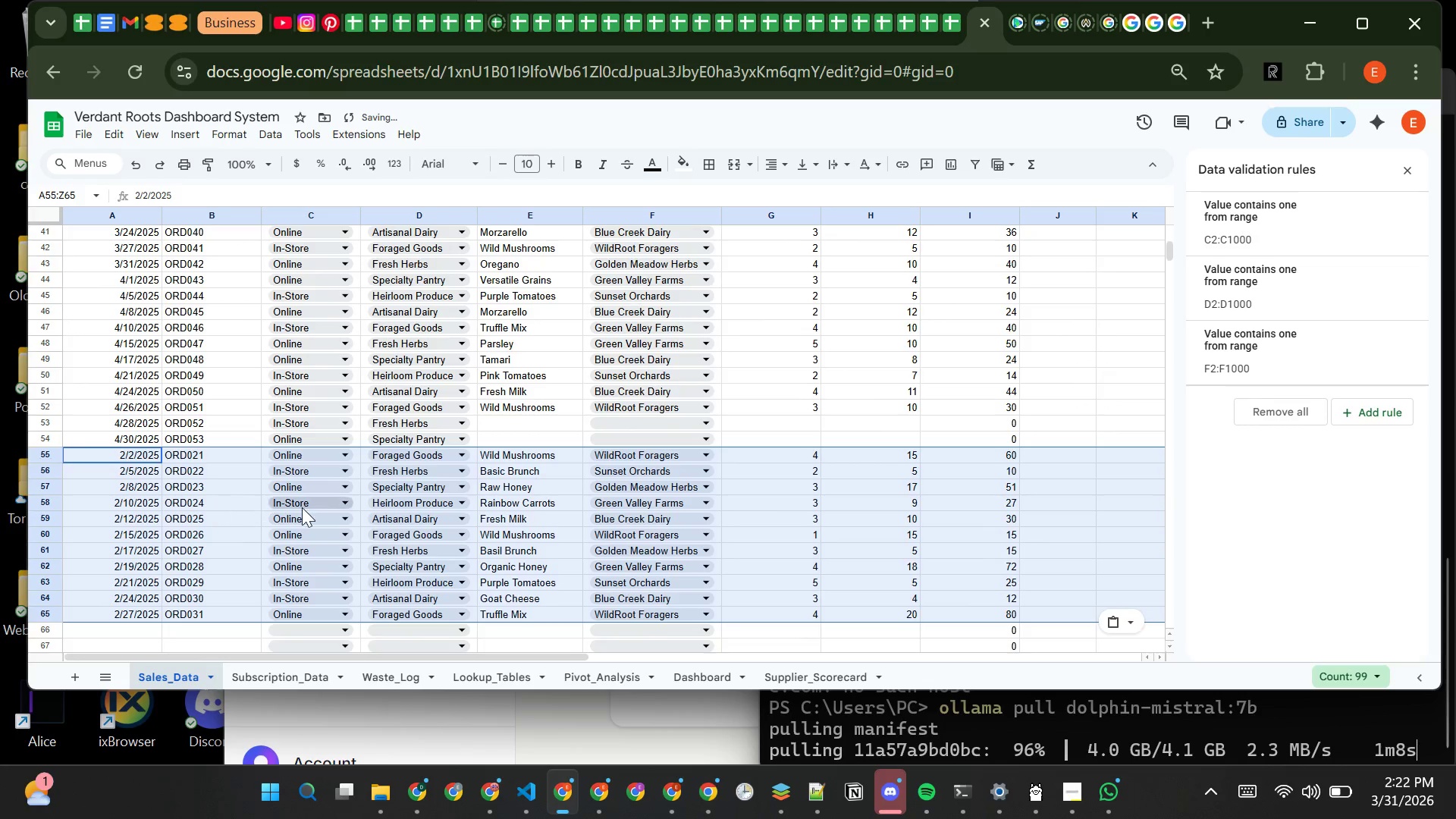 
left_click([507, 419])
 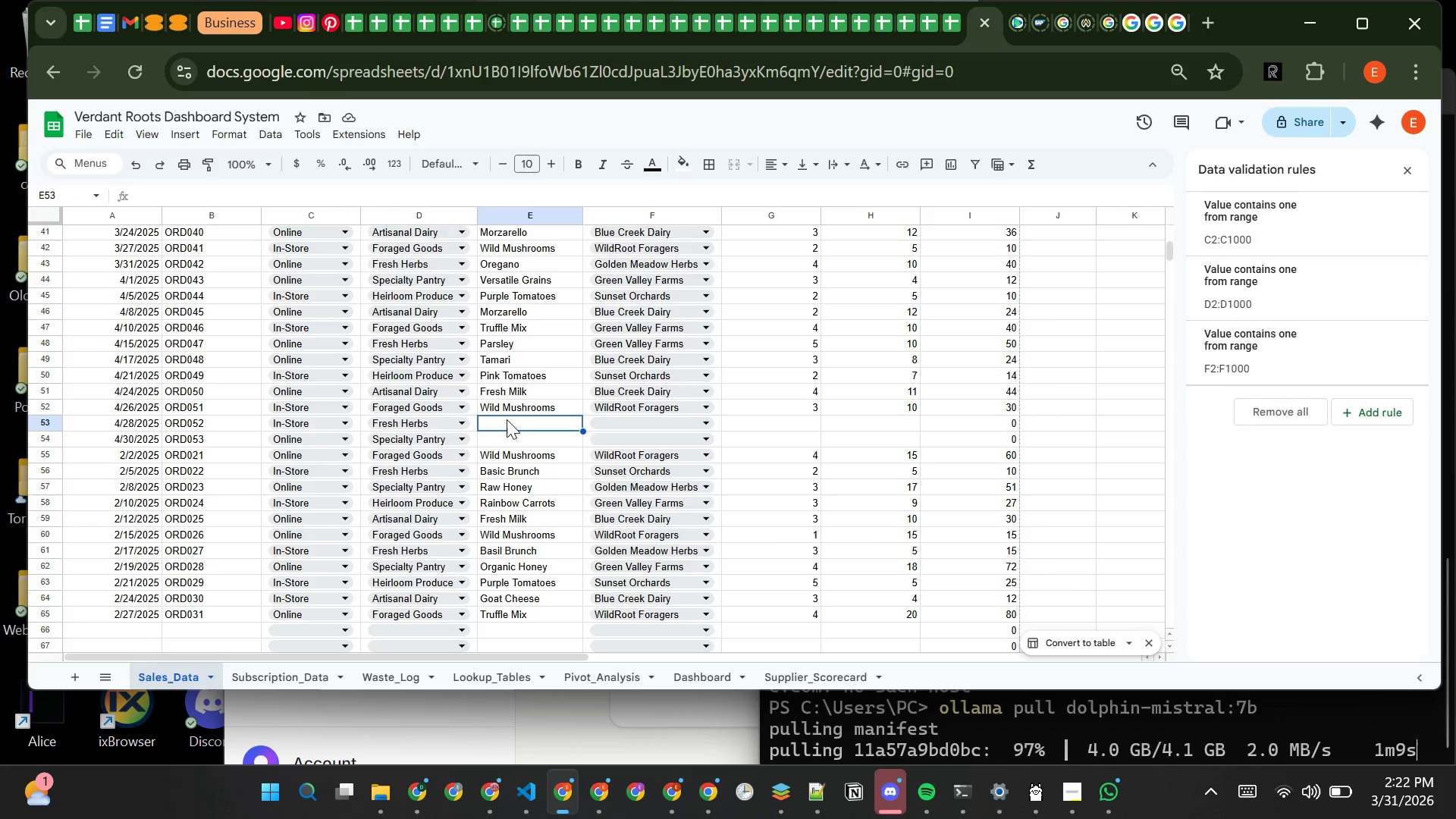 
type(Oregano)
 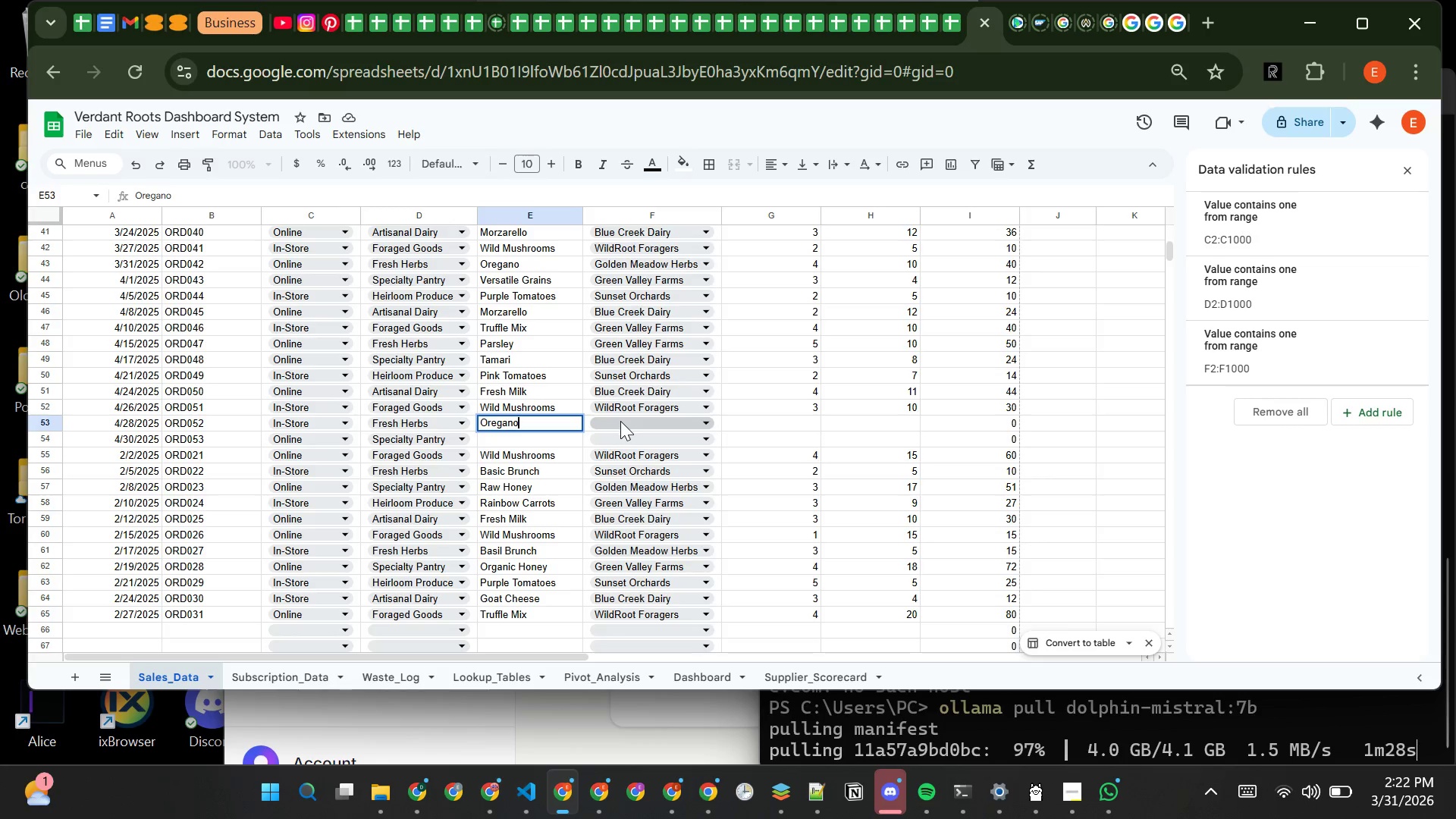 
left_click([620, 421])
 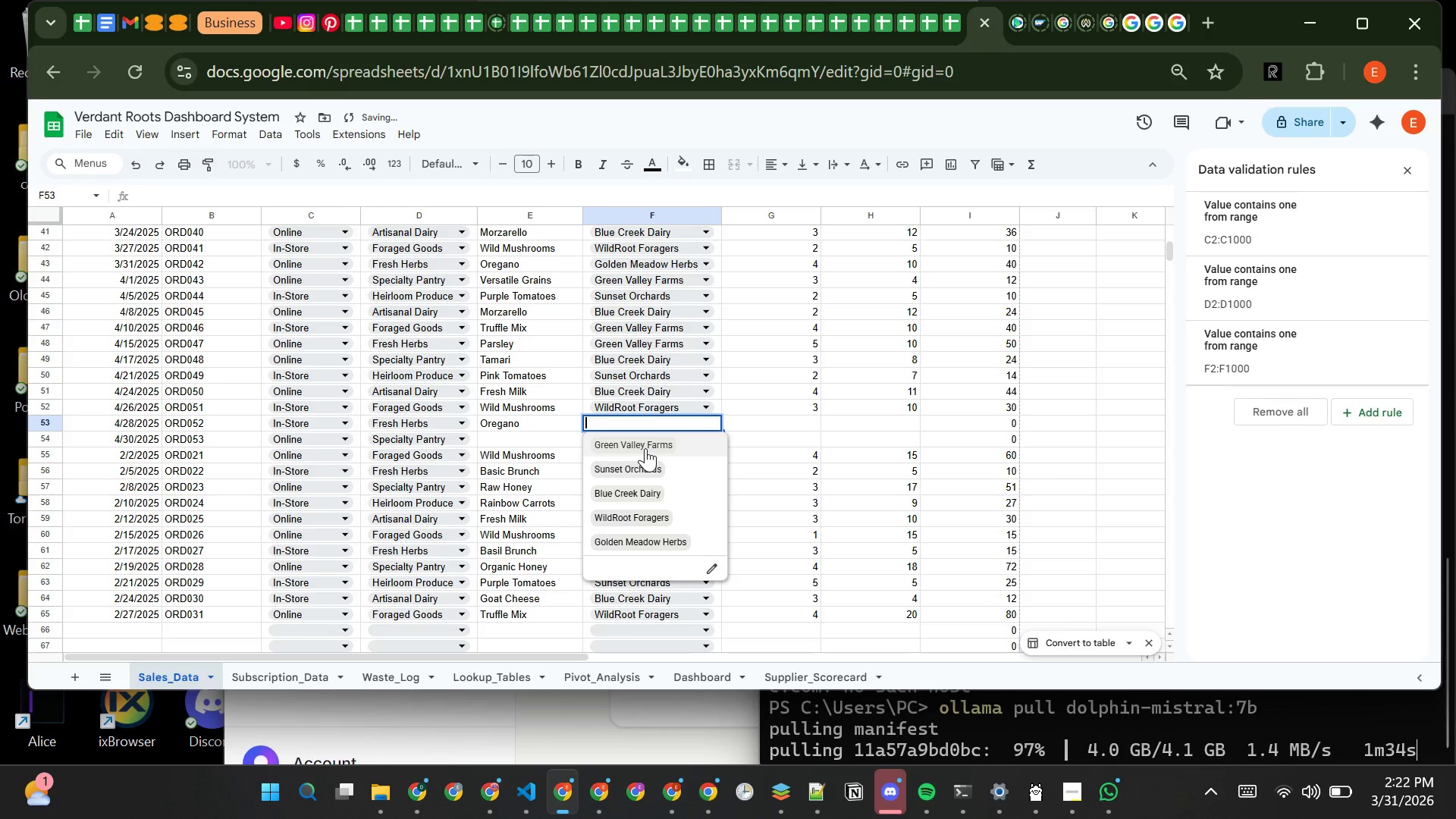 
left_click([647, 448])
 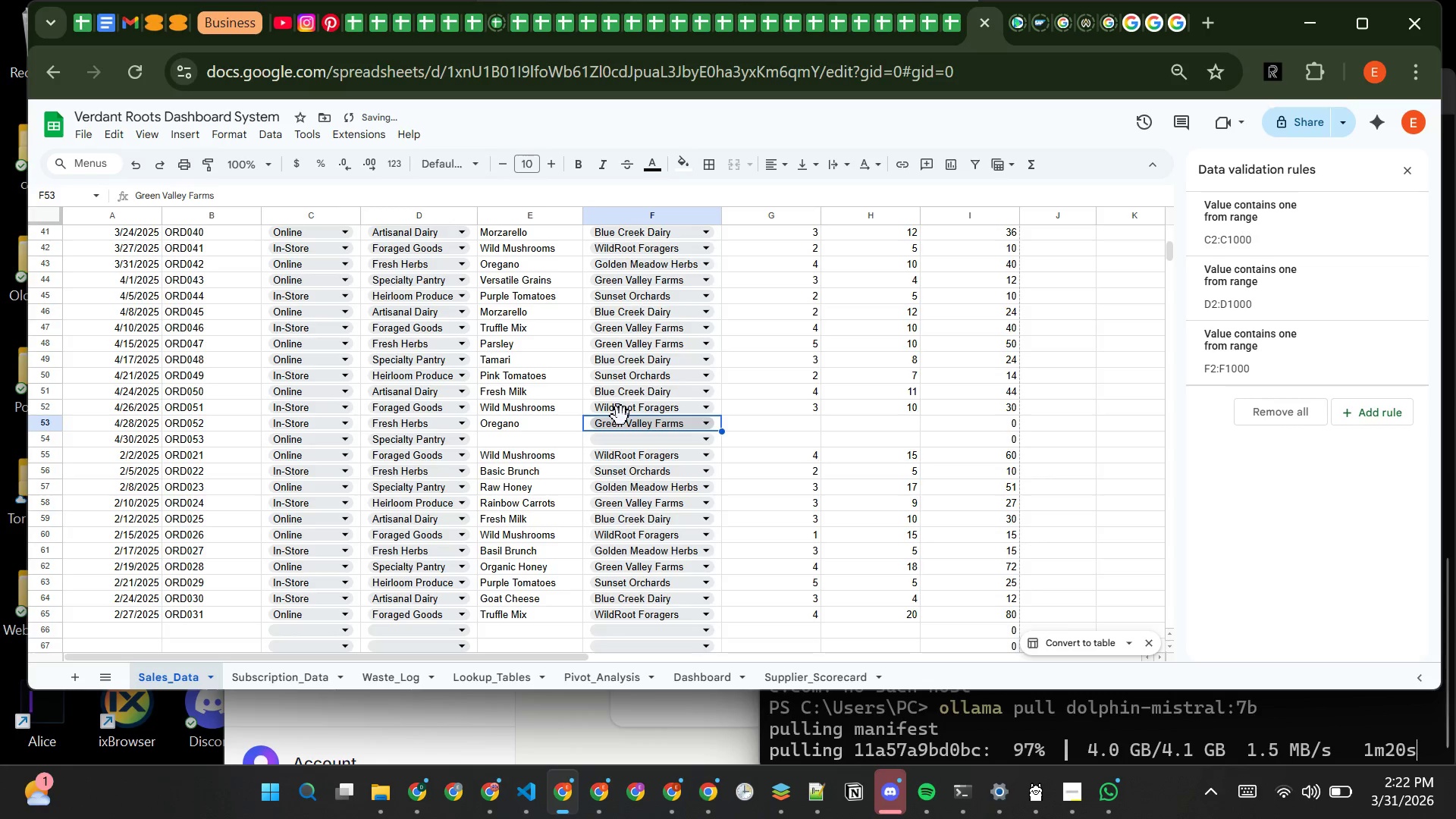 
left_click([611, 422])
 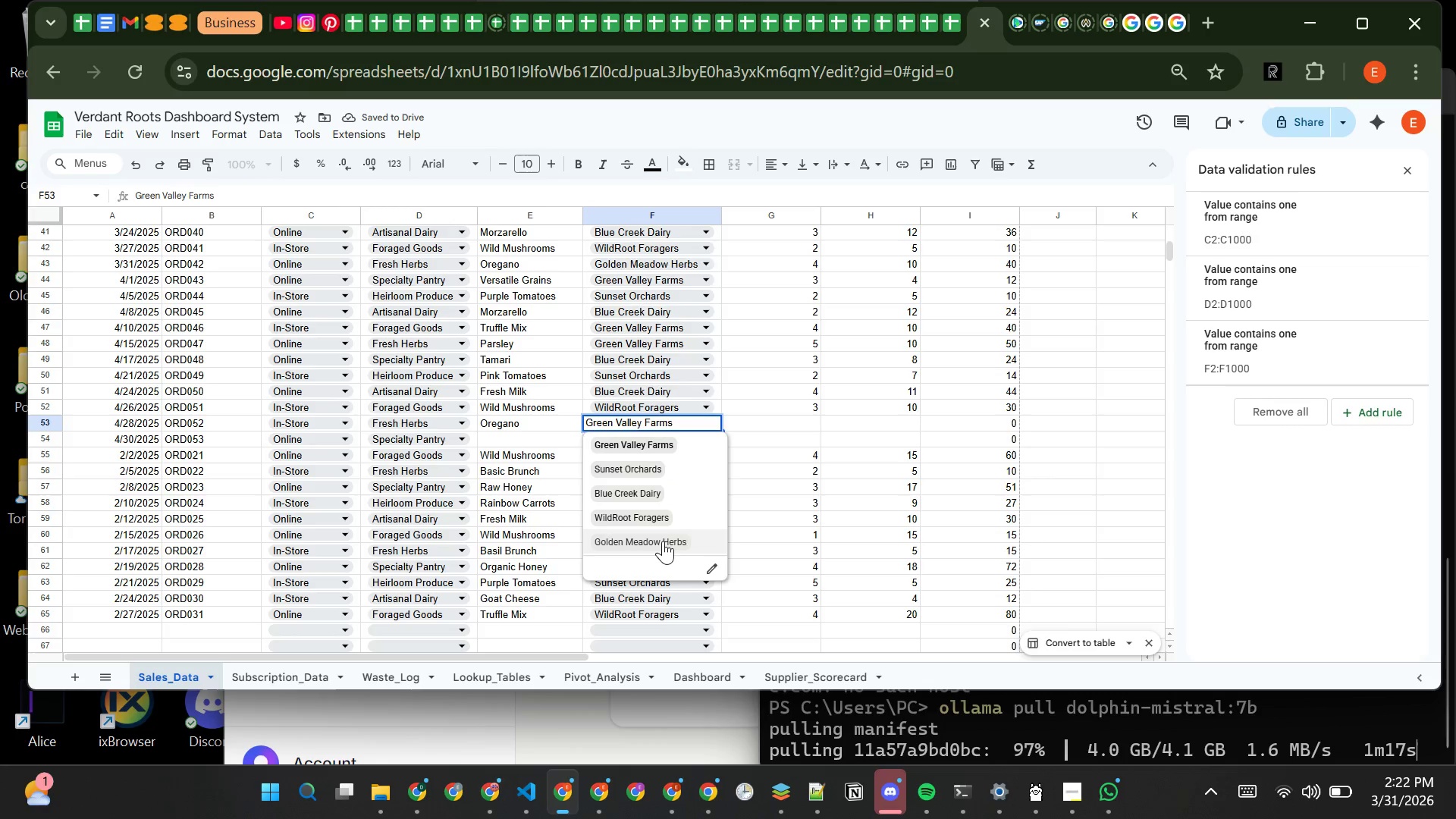 
left_click([663, 541])
 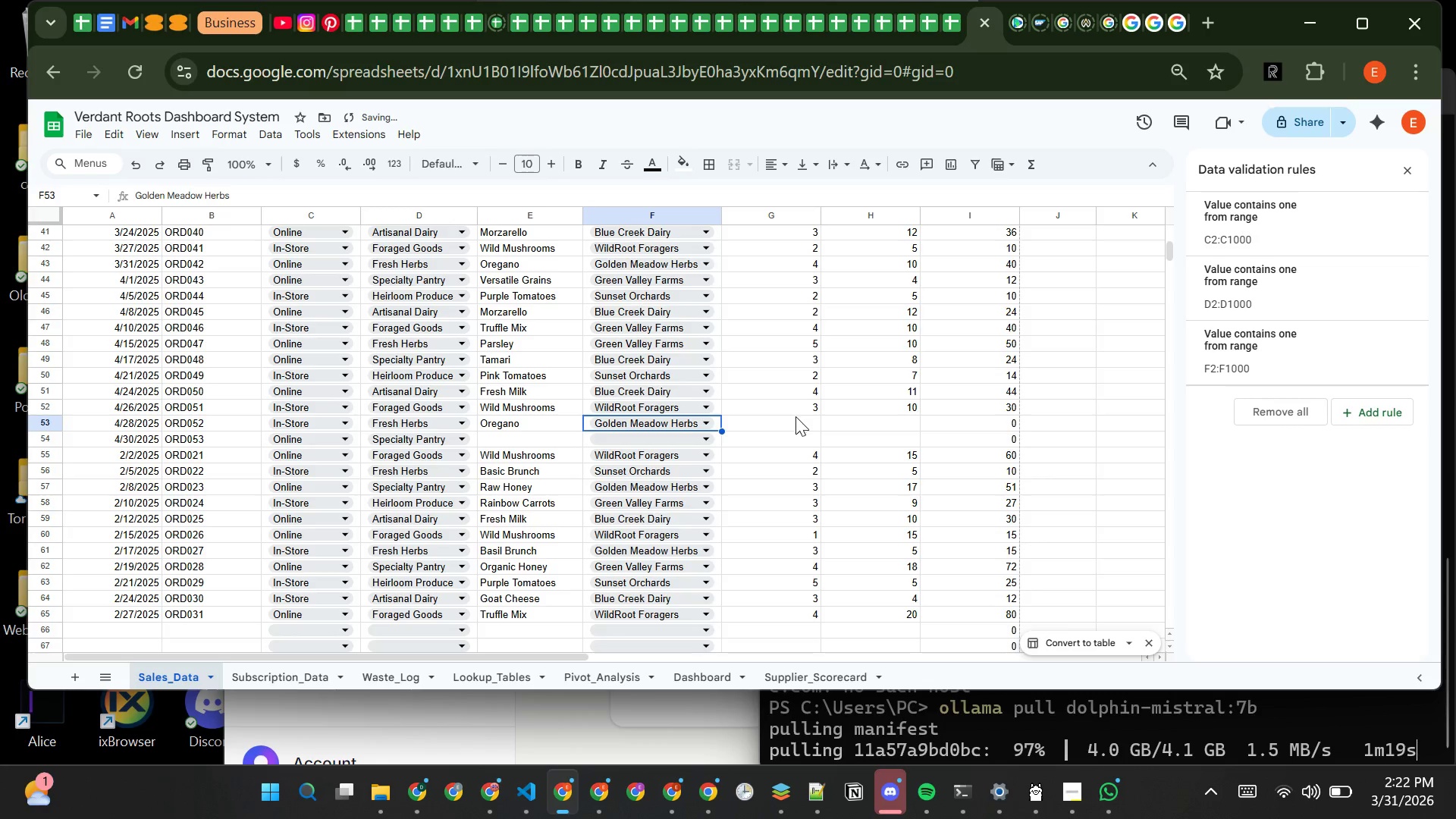 
left_click([796, 420])
 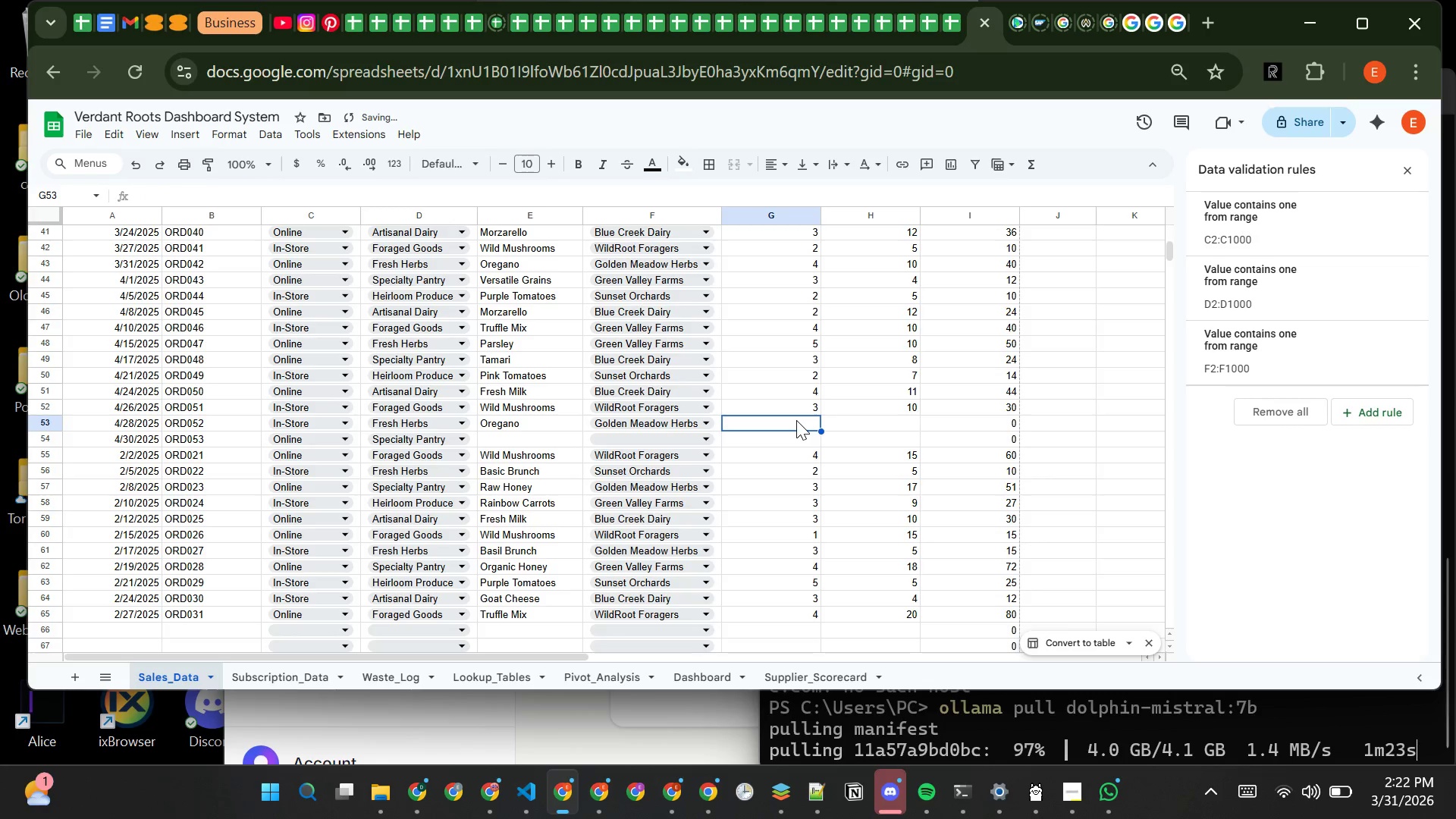 
key(2)
 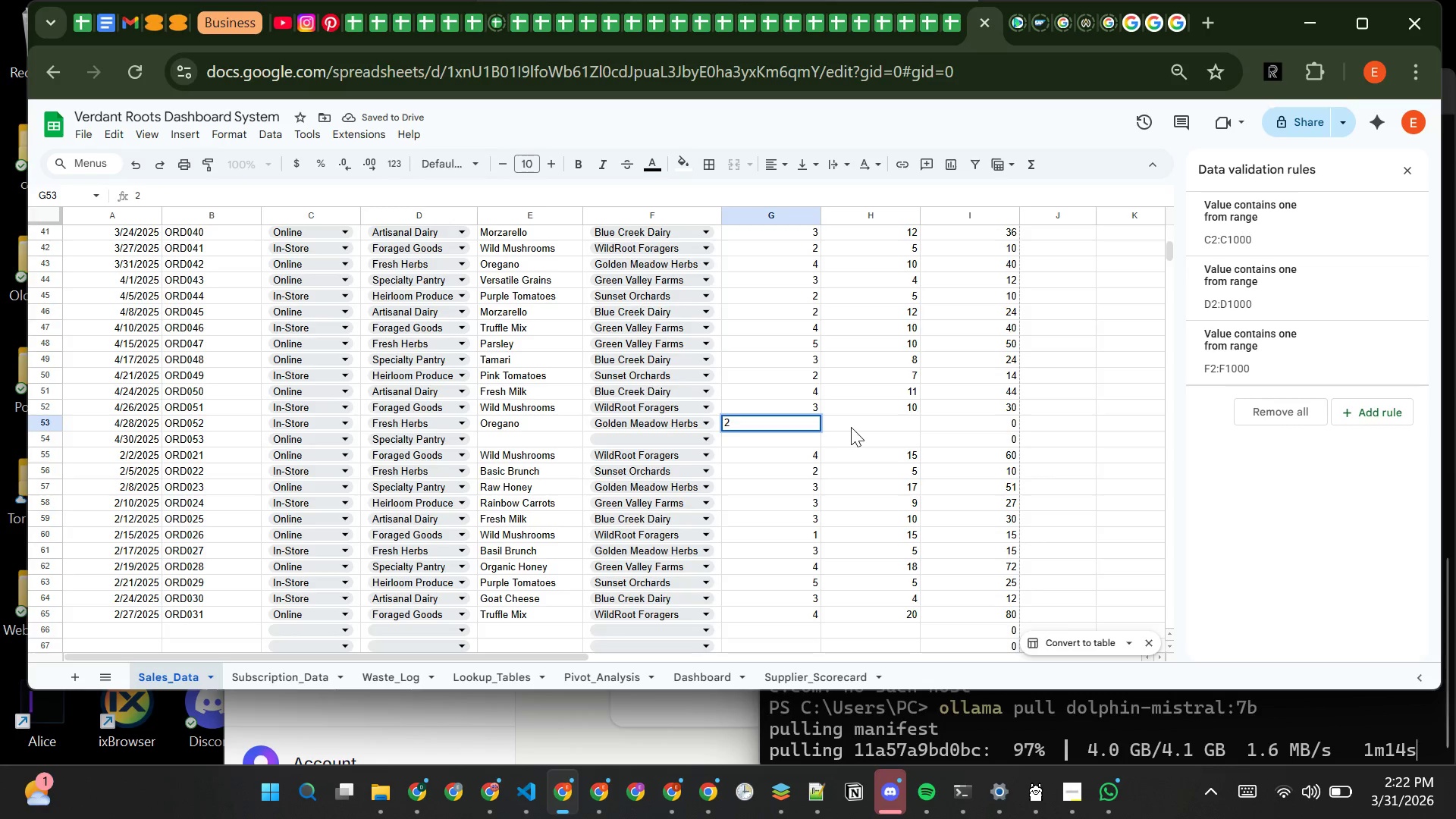 
left_click([852, 427])
 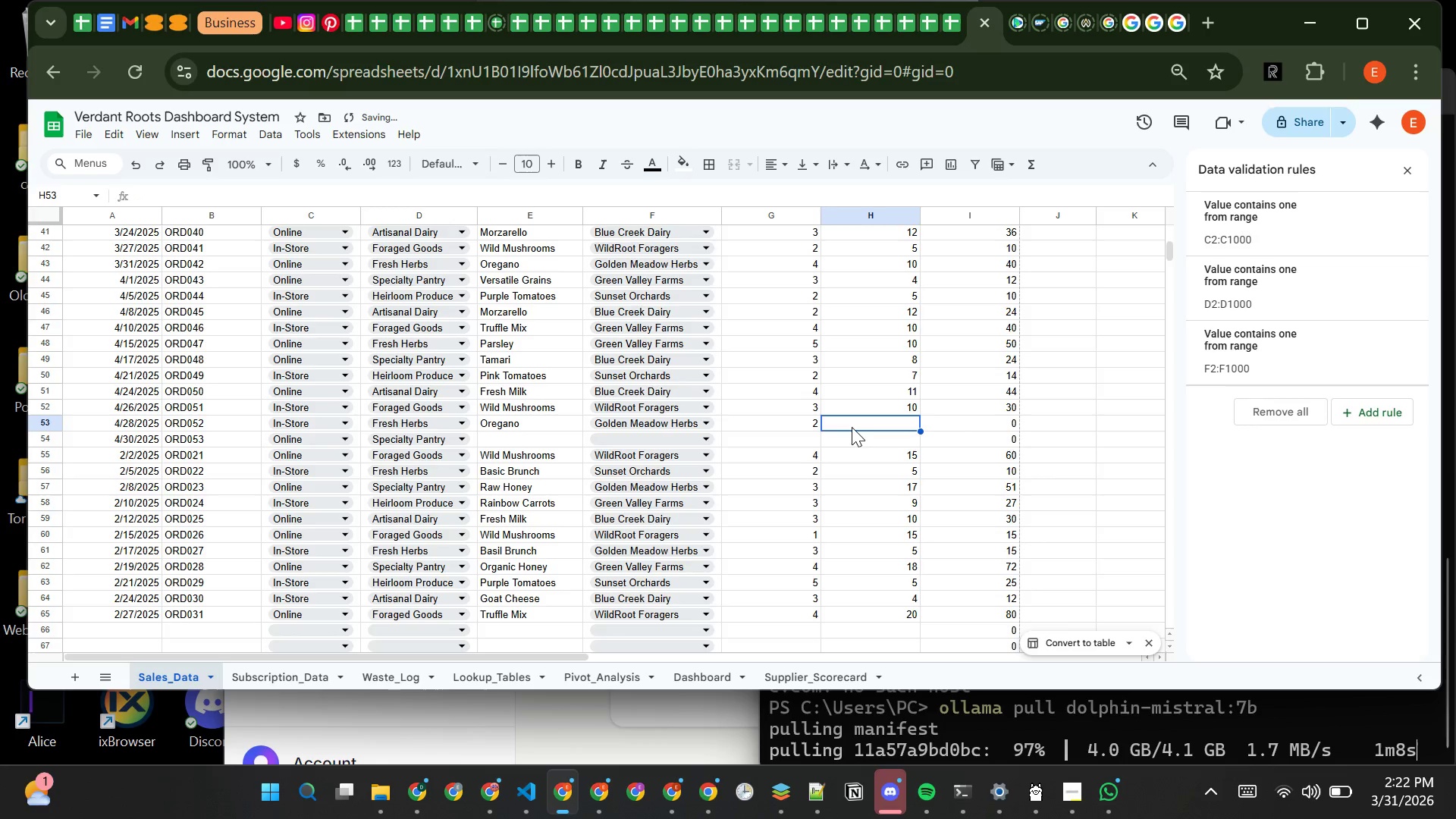 
type(14)
key(Tab)
 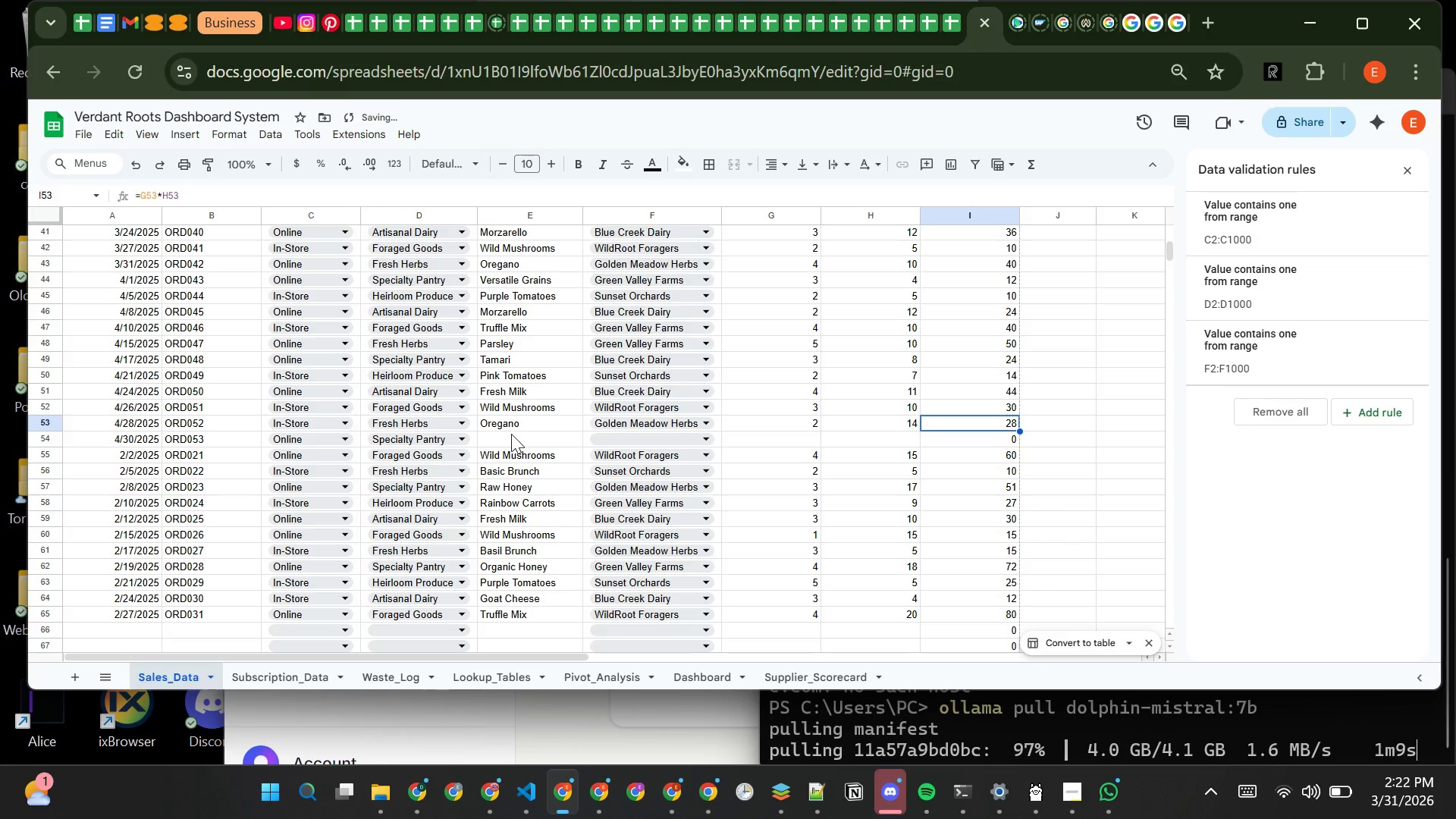 
left_click([511, 434])
 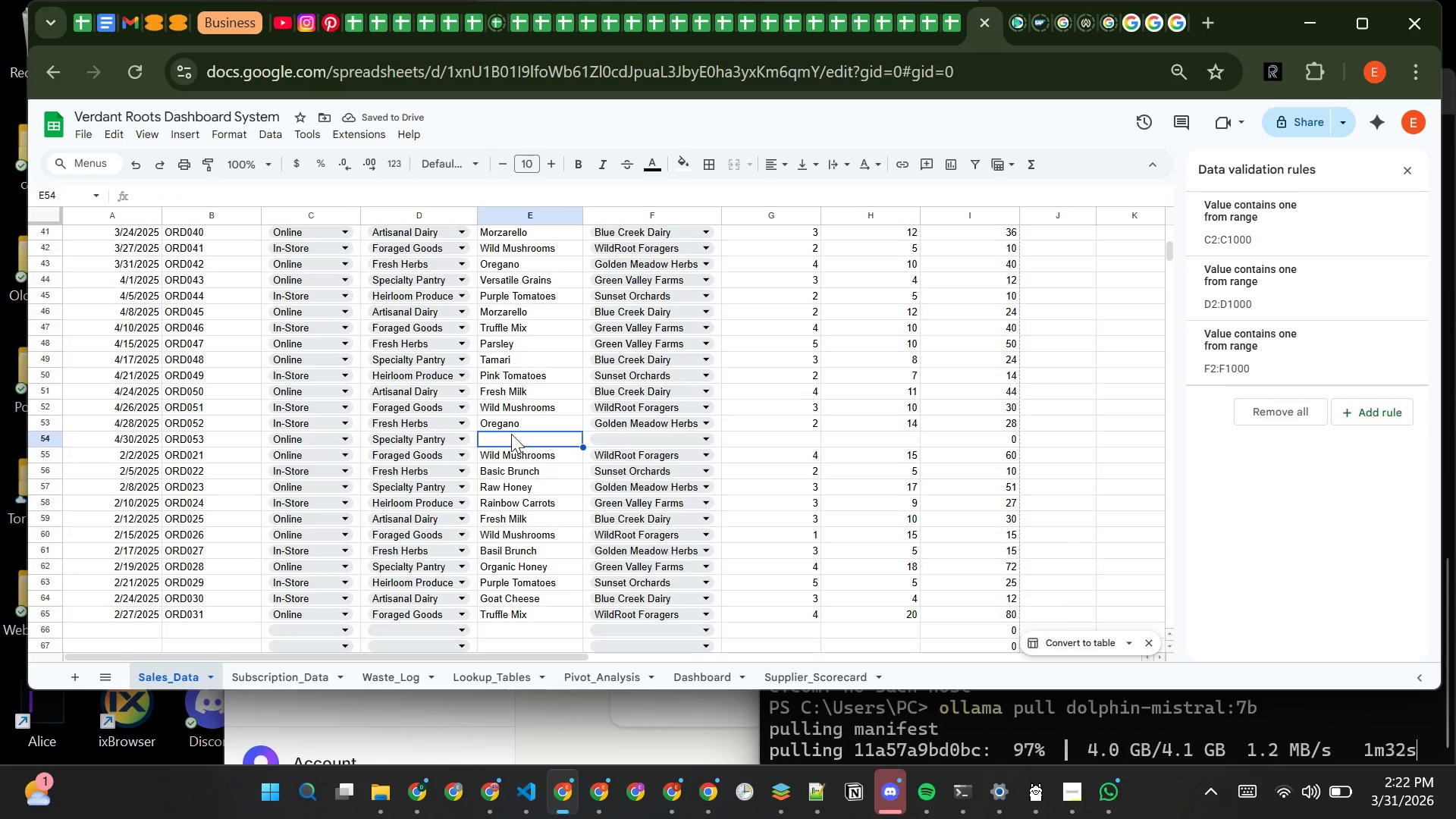 
type(Tamaro)
 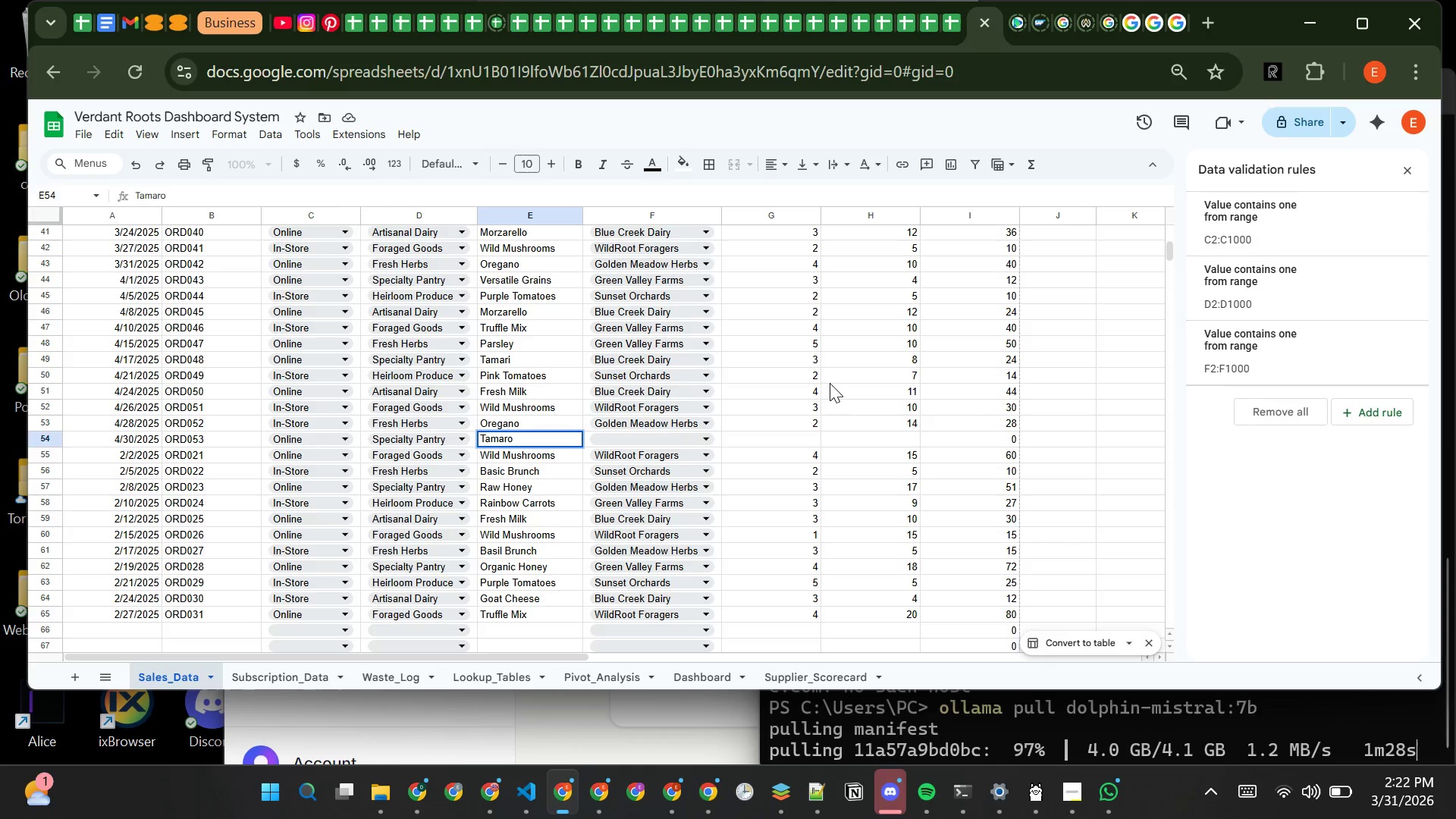 
key(Backspace)
 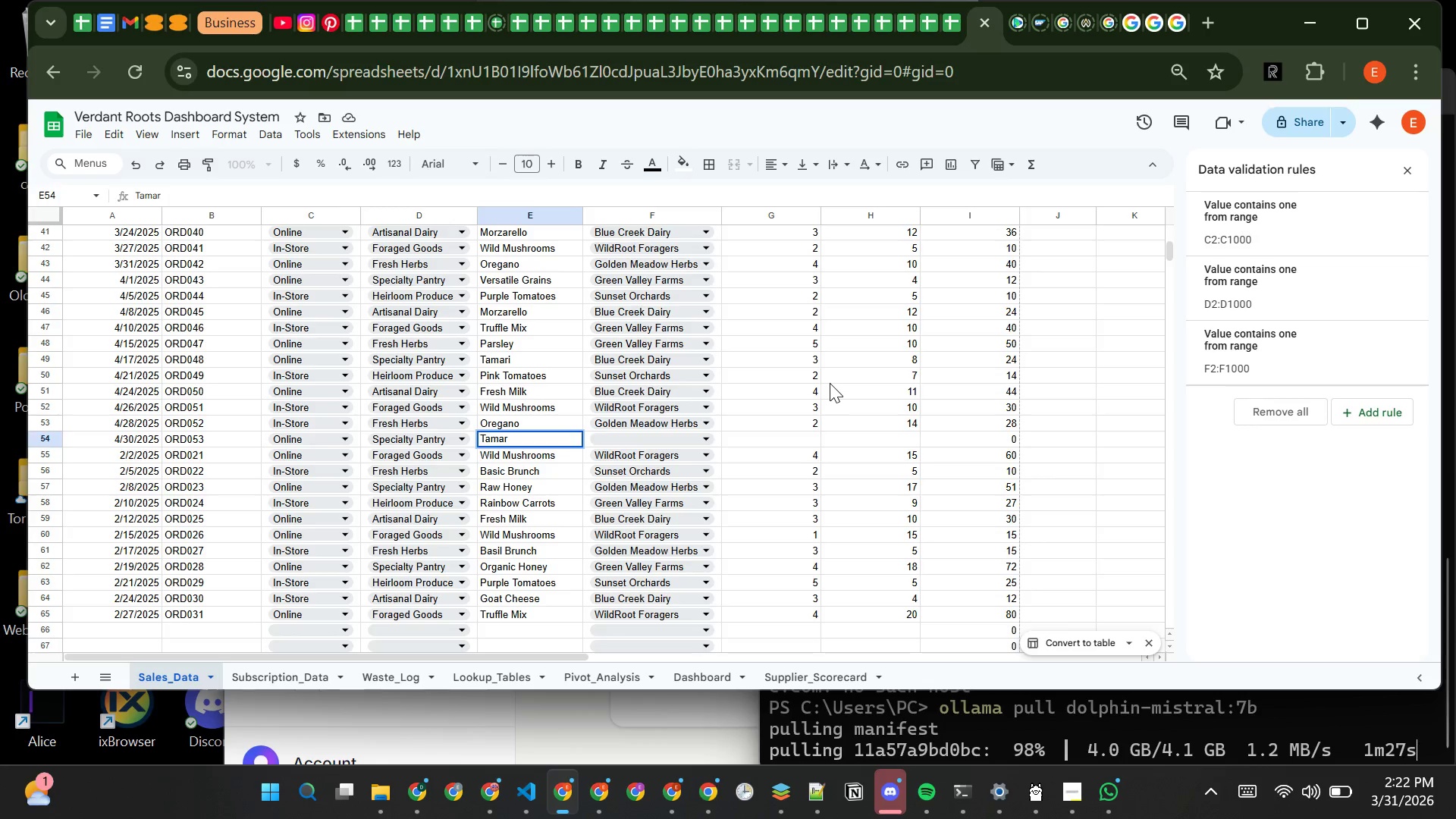 
key(I)
 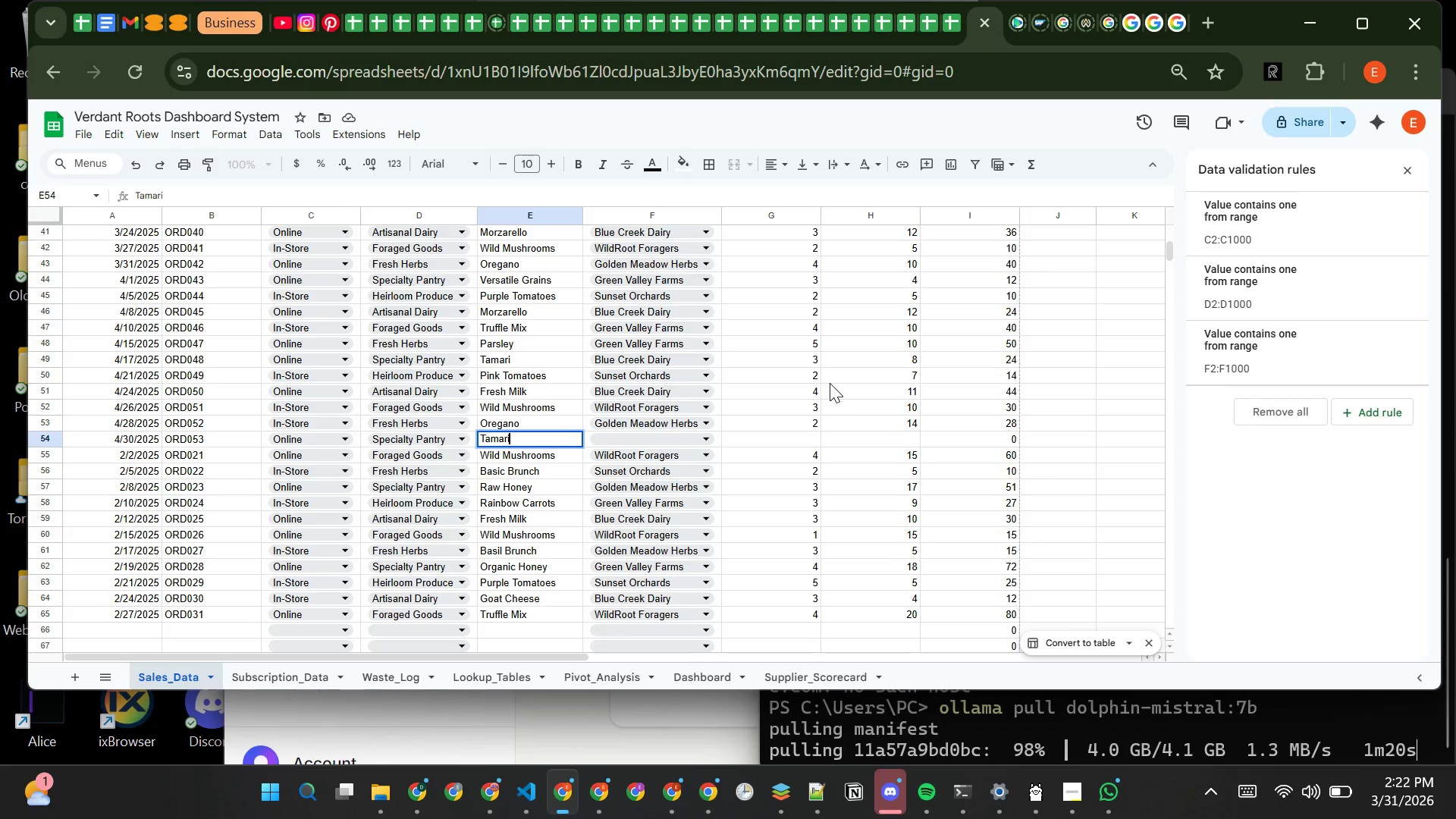 
key(Tab)
 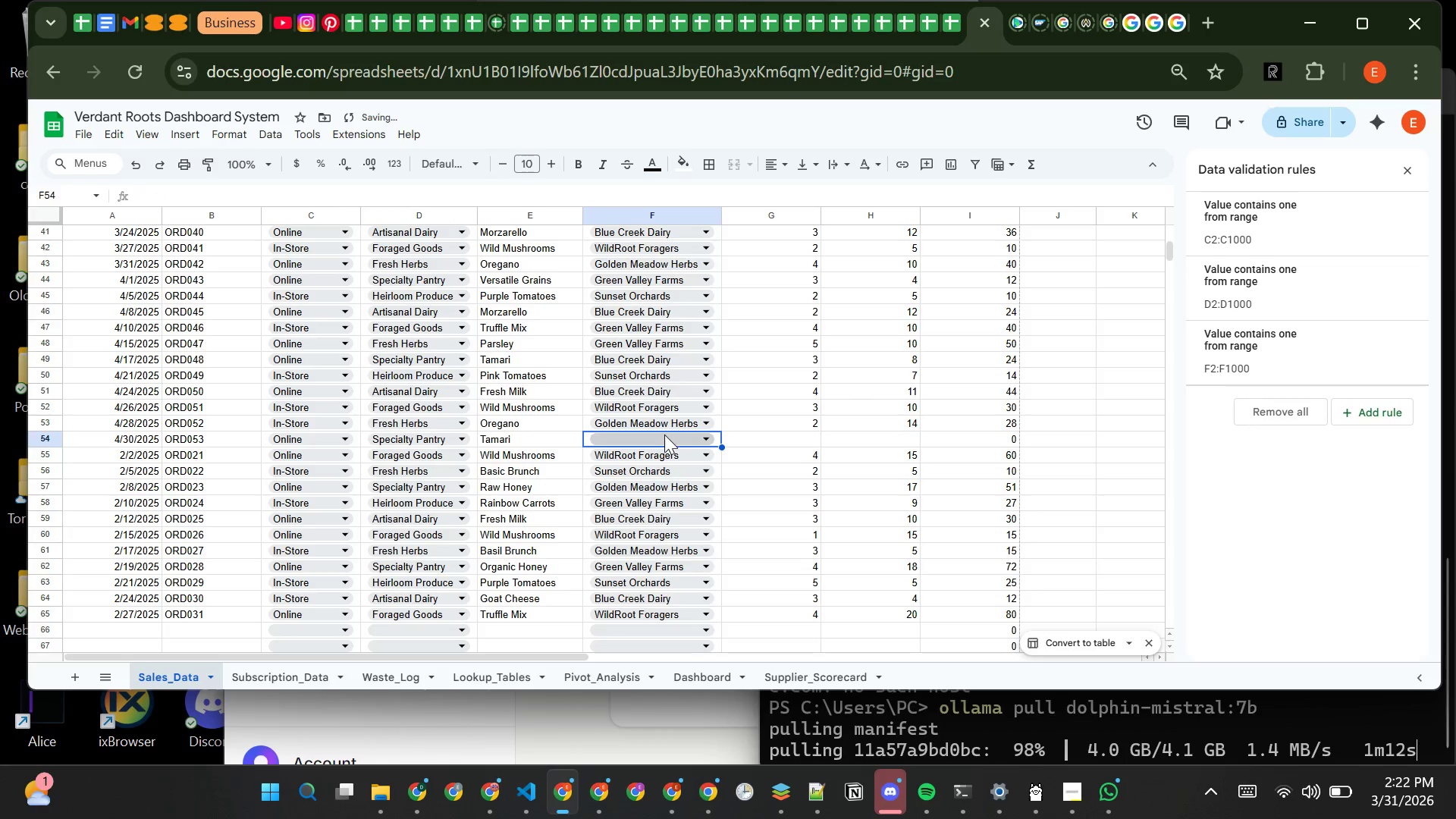 
left_click([664, 438])
 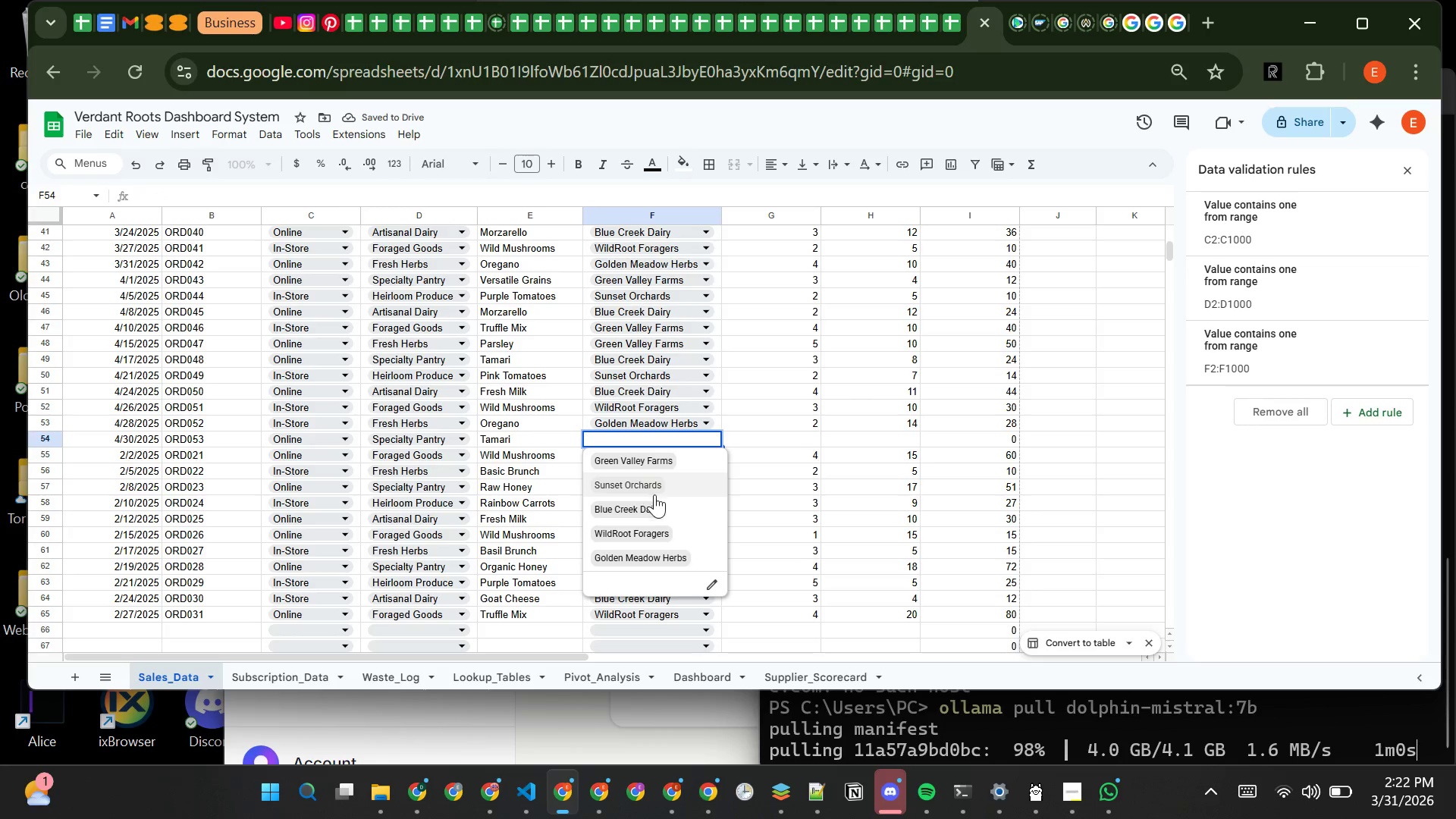 
left_click([658, 502])
 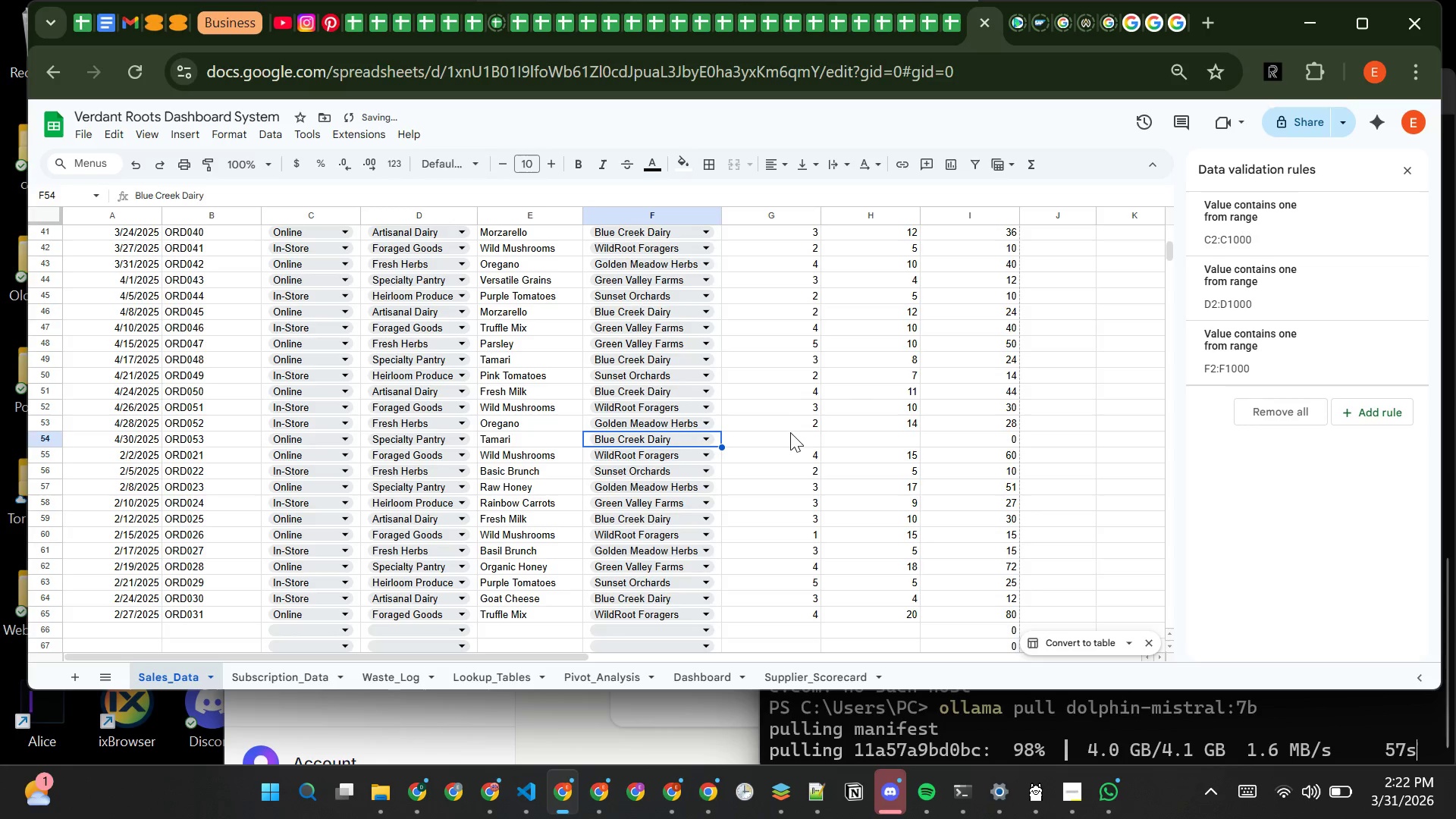 
left_click([790, 434])
 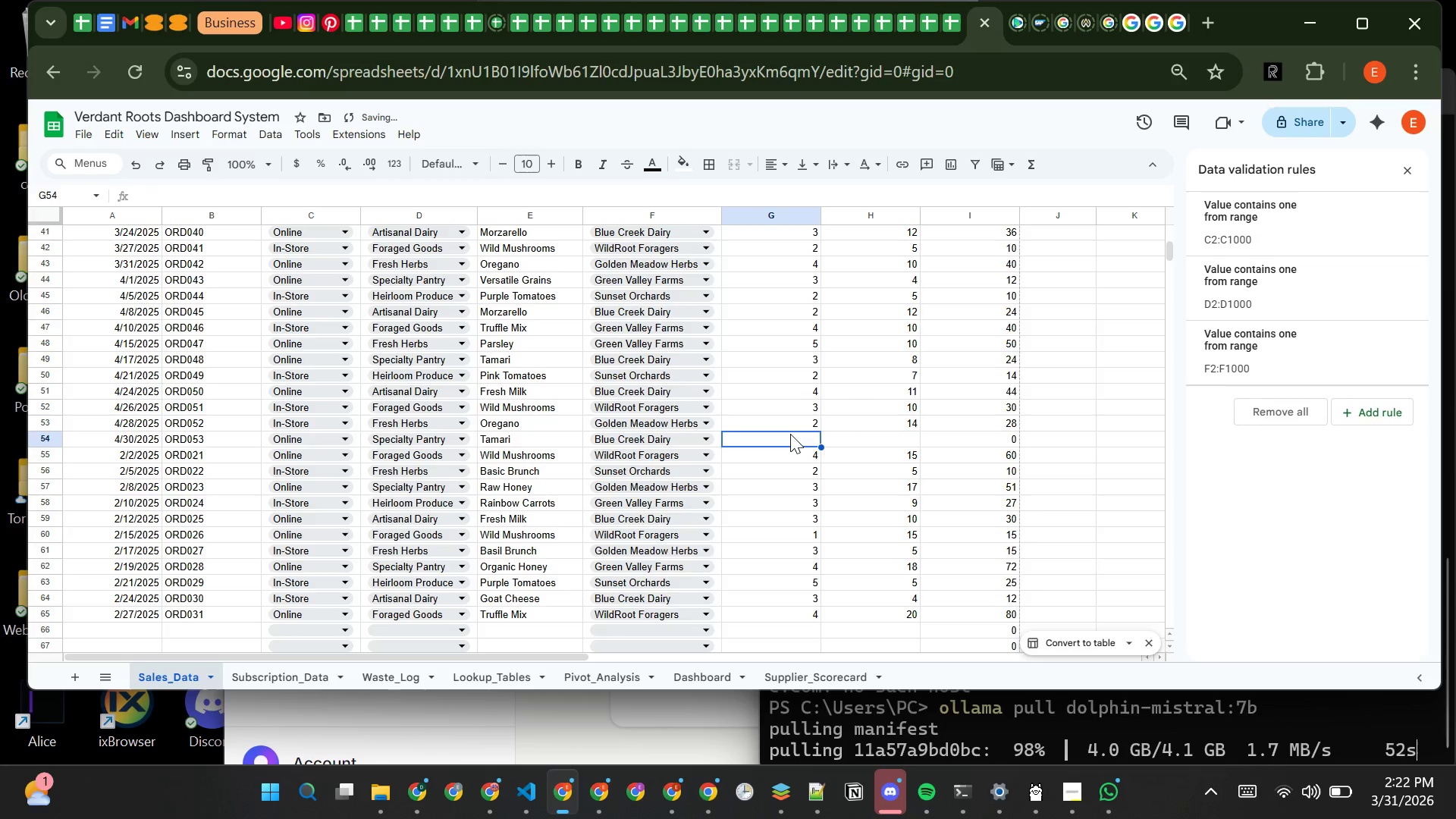 
key(2)
 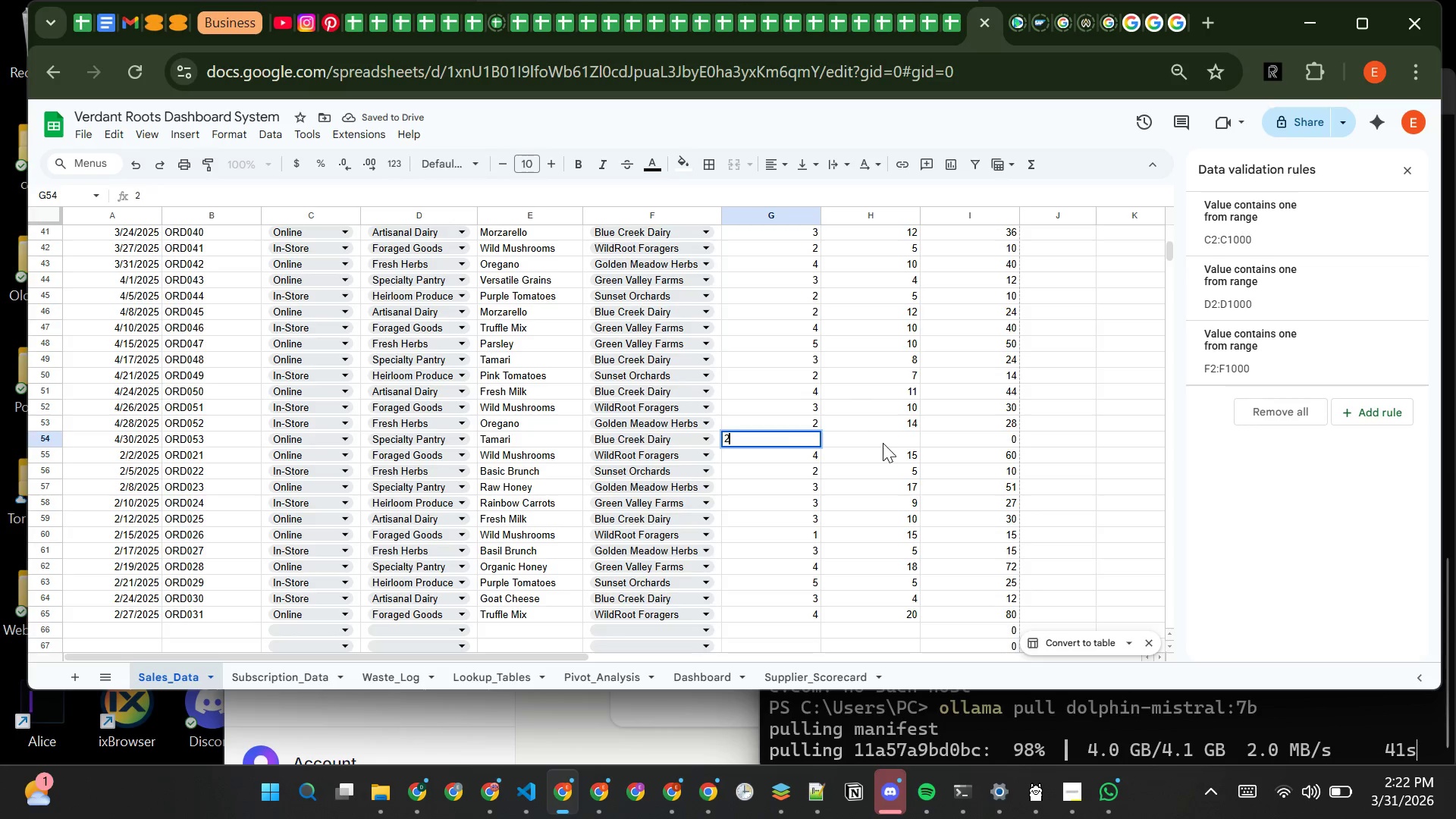 
key(Tab)
 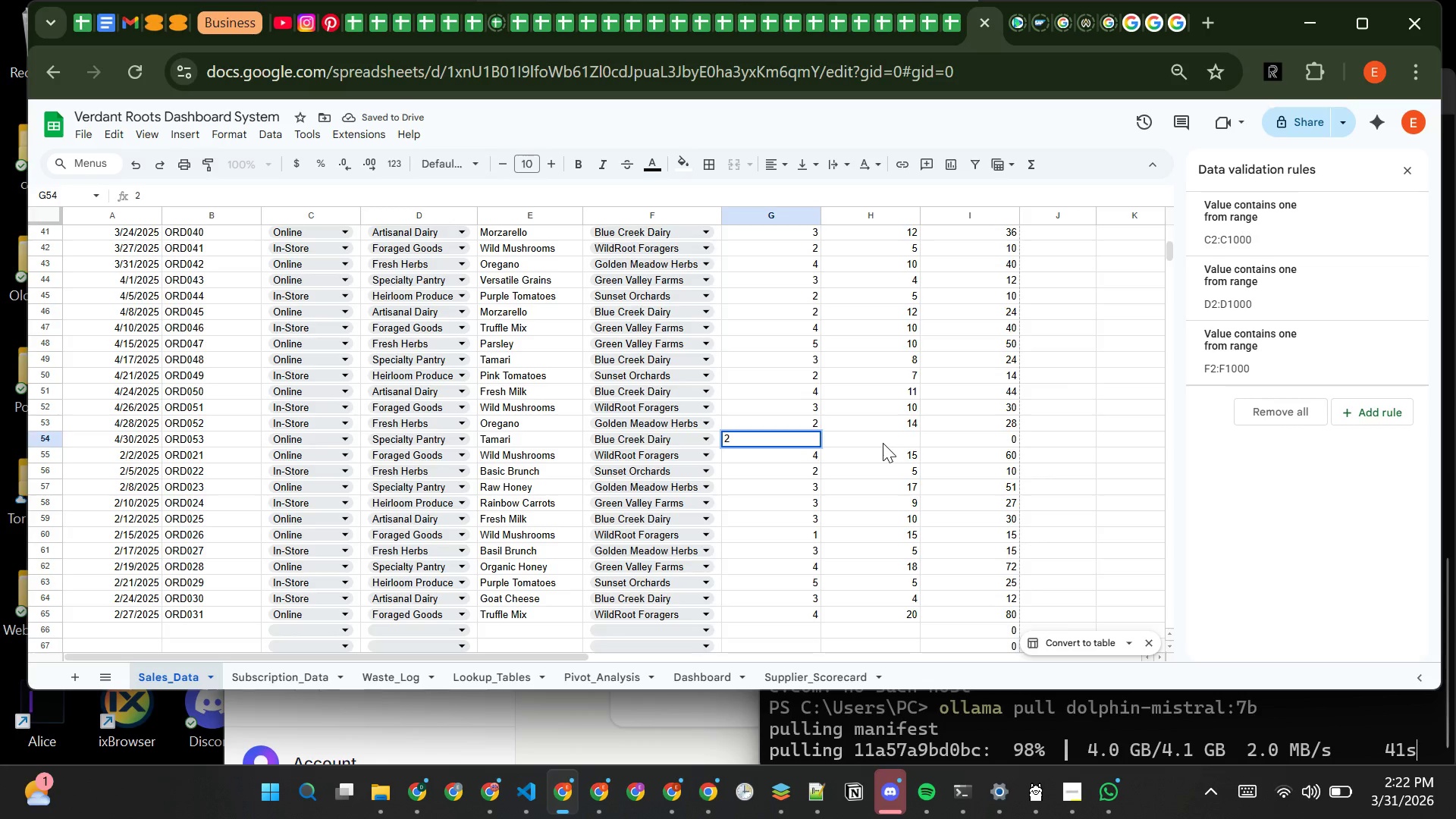 
key(8)
 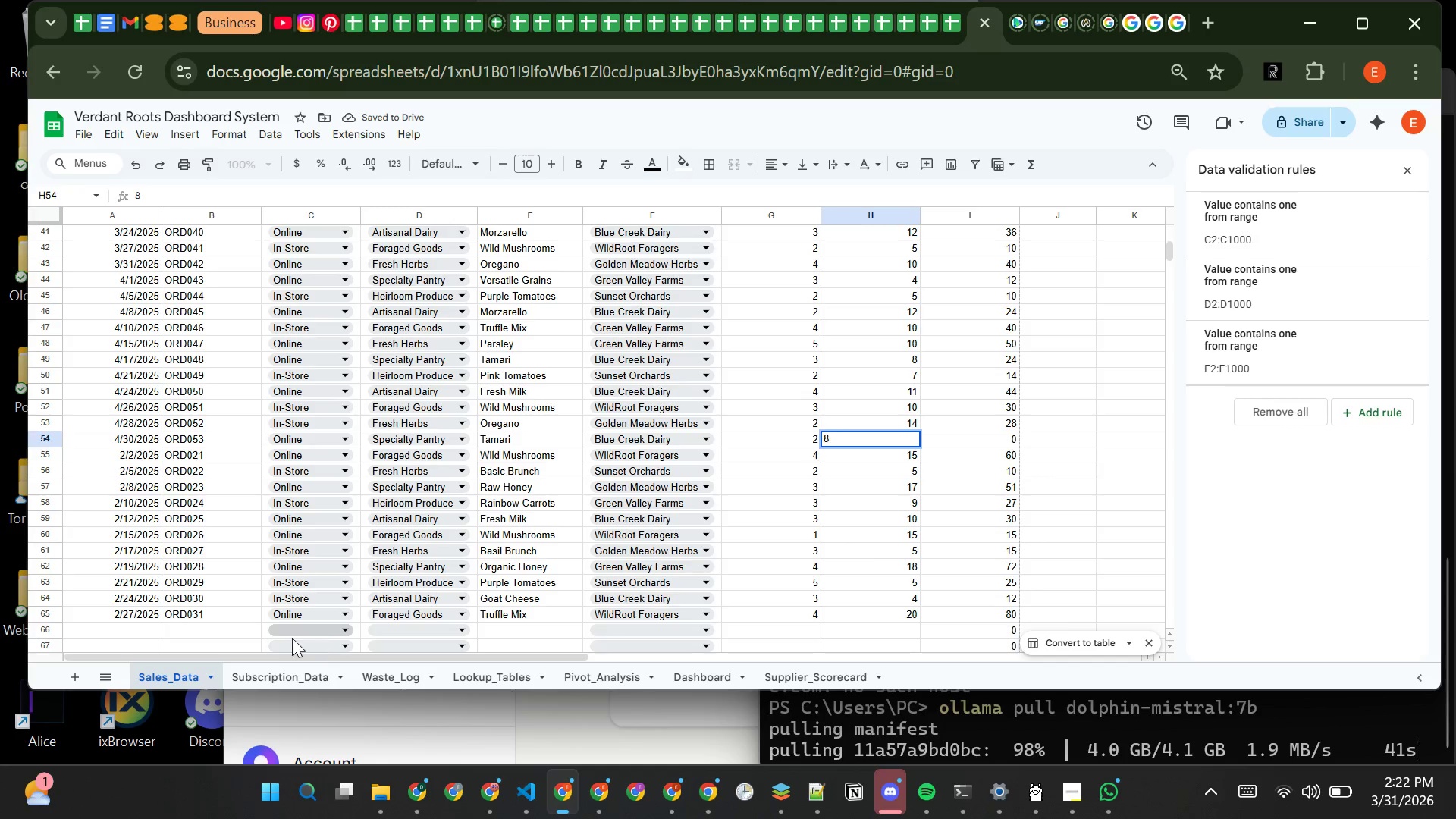 
left_click([221, 639])
 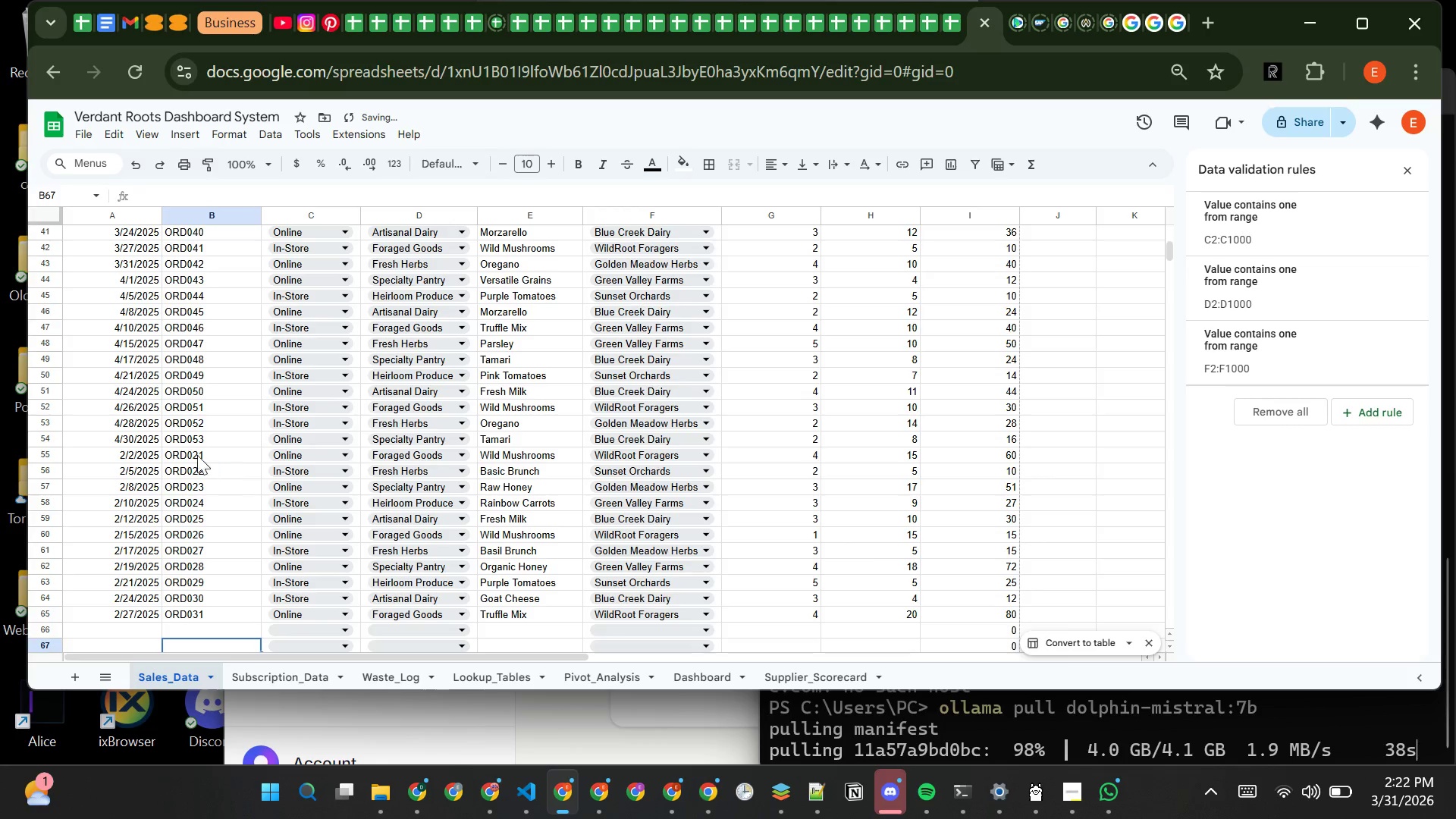 
left_click([195, 454])
 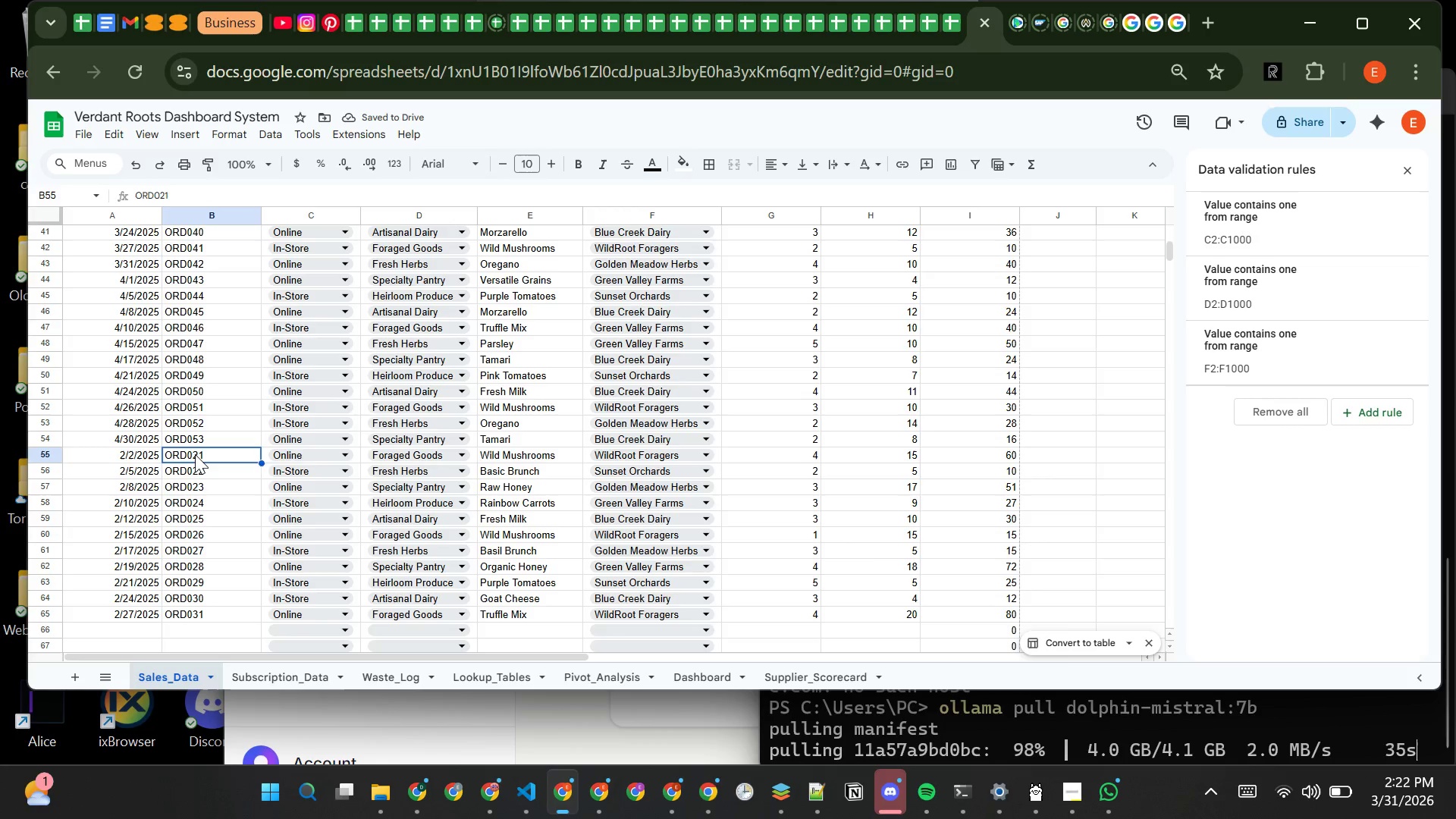 
left_click_drag(start_coordinate=[195, 454], to_coordinate=[200, 610])
 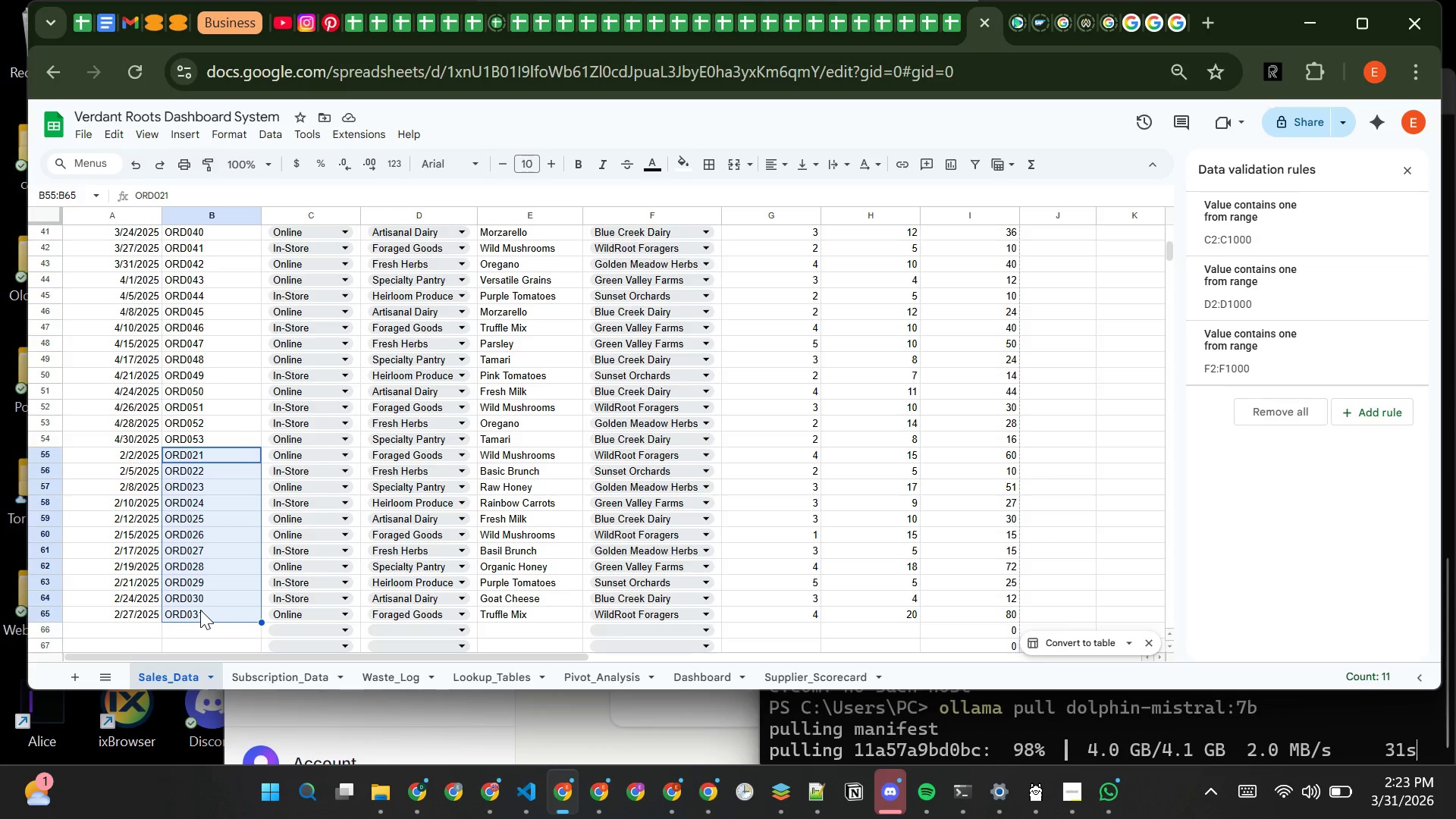 
key(Backspace)
 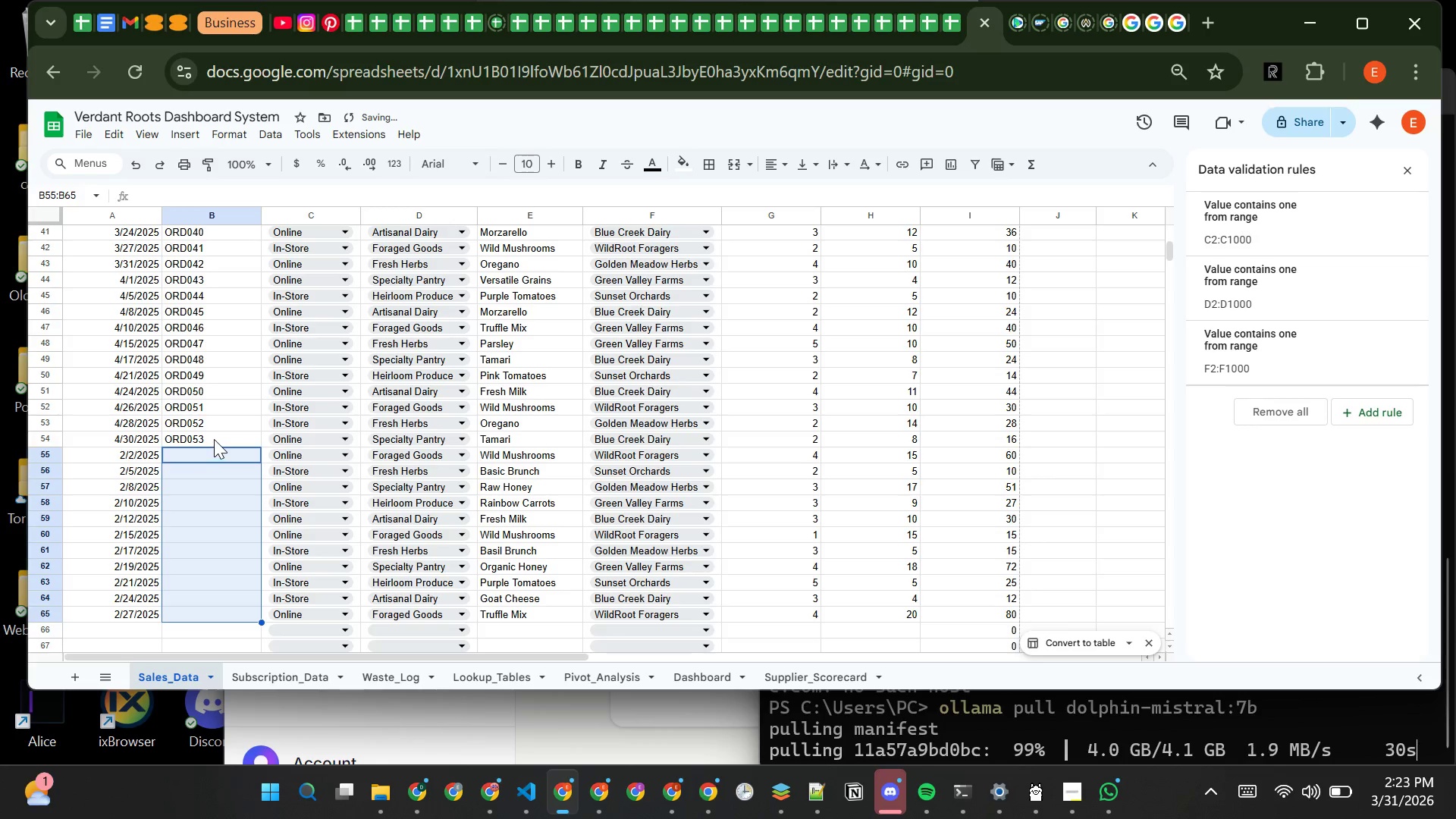 
left_click([216, 439])
 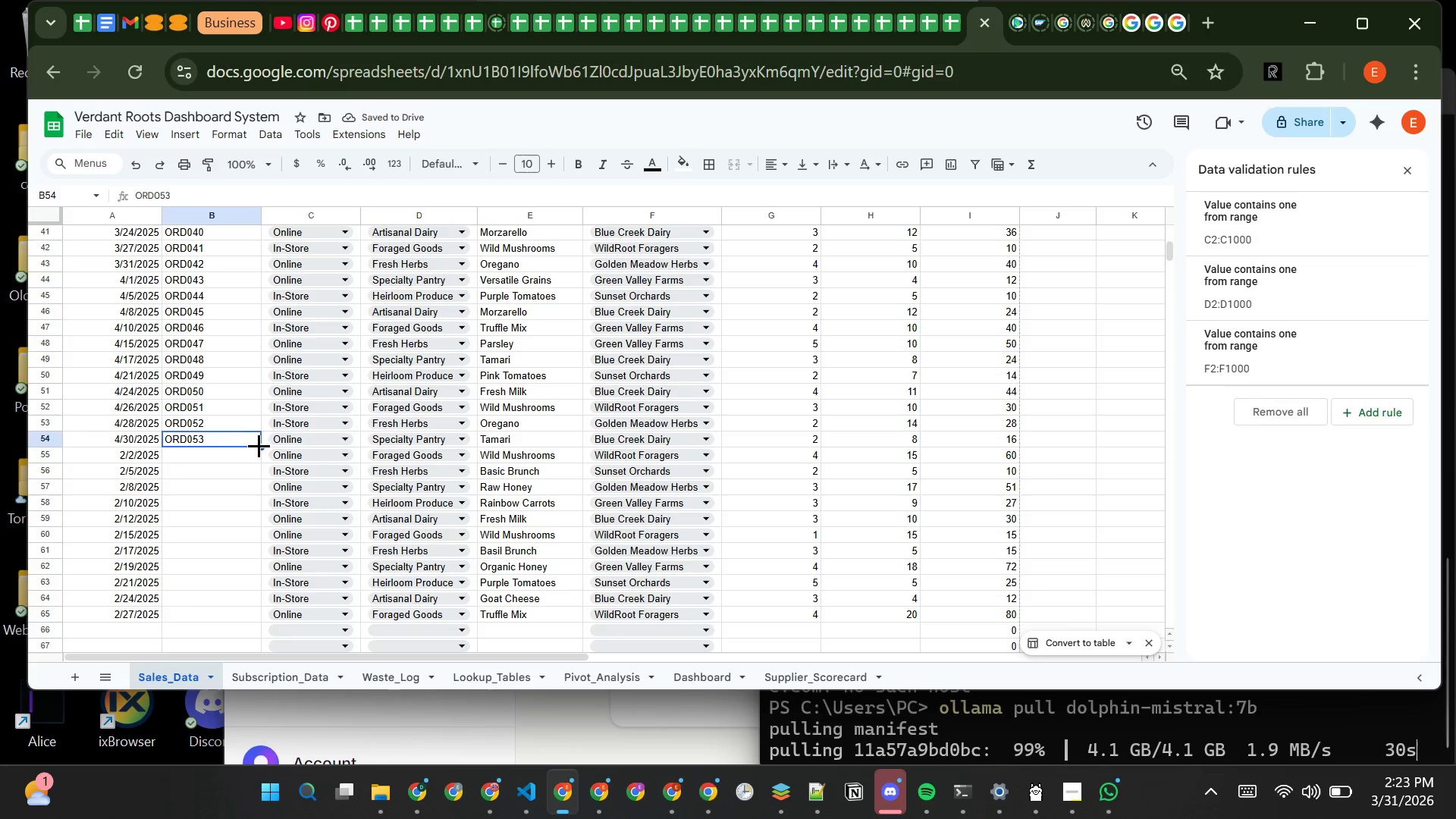 
left_click_drag(start_coordinate=[260, 447], to_coordinate=[247, 618])
 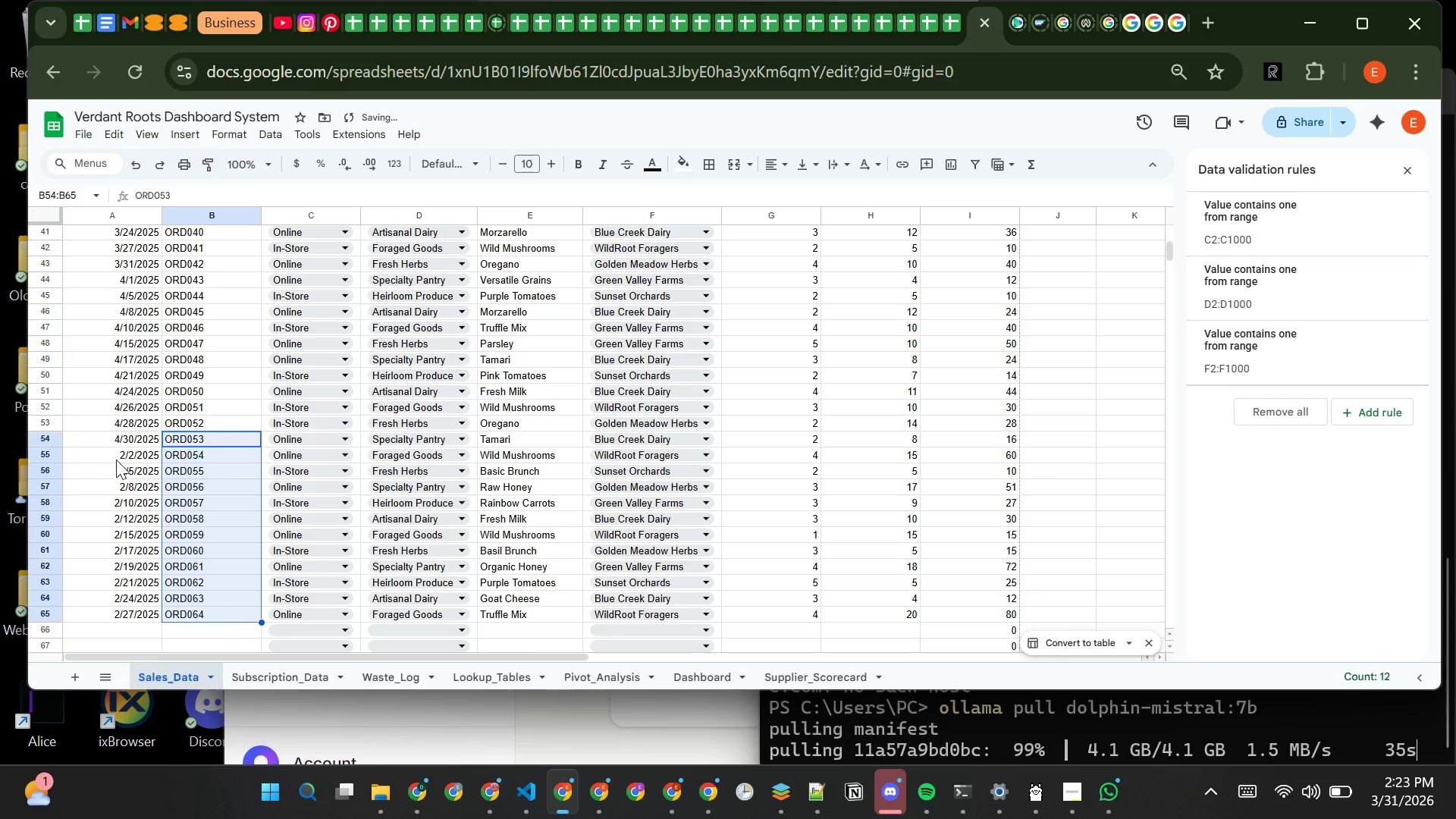 
left_click([118, 458])
 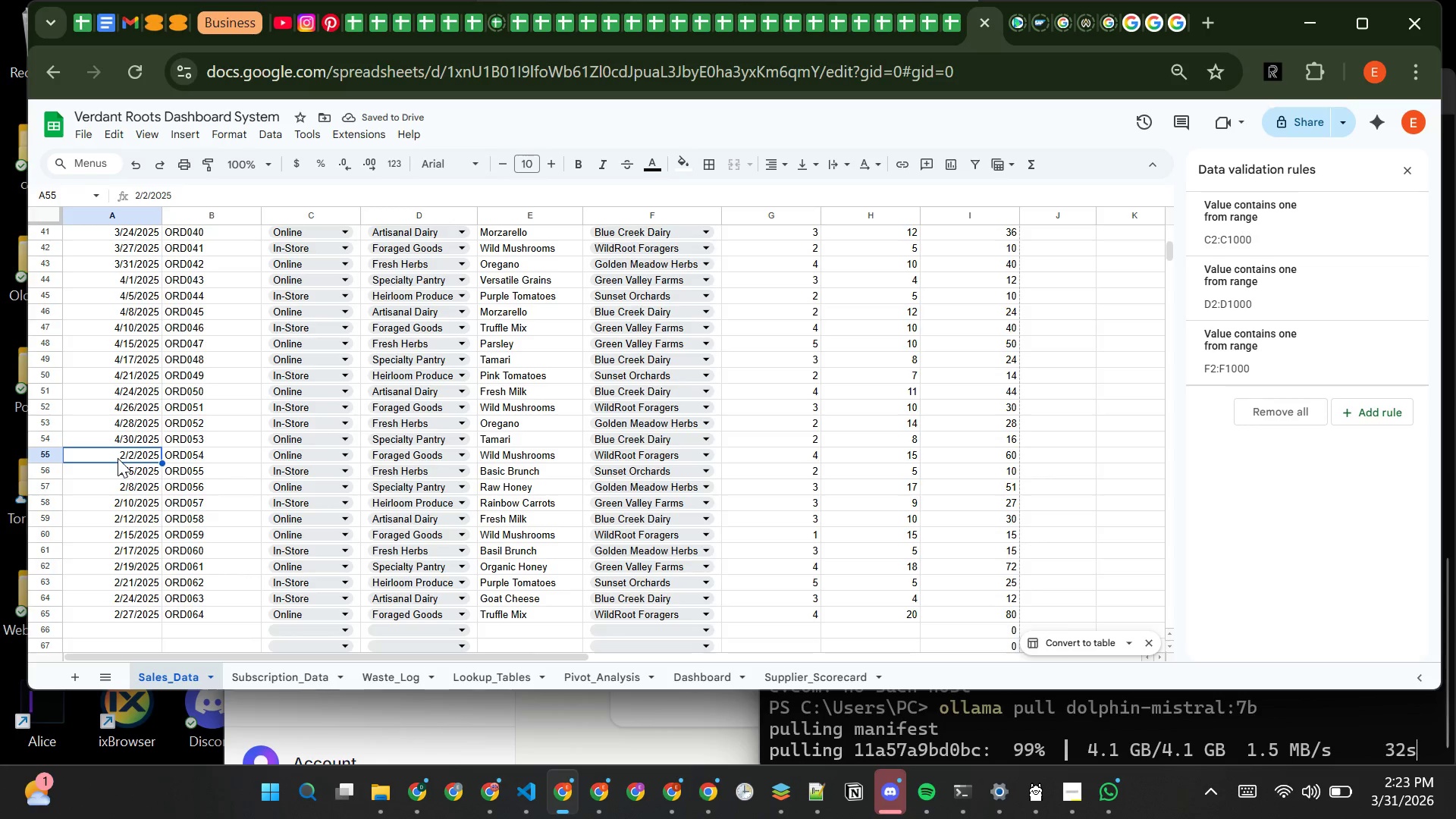 
double_click([118, 458])
 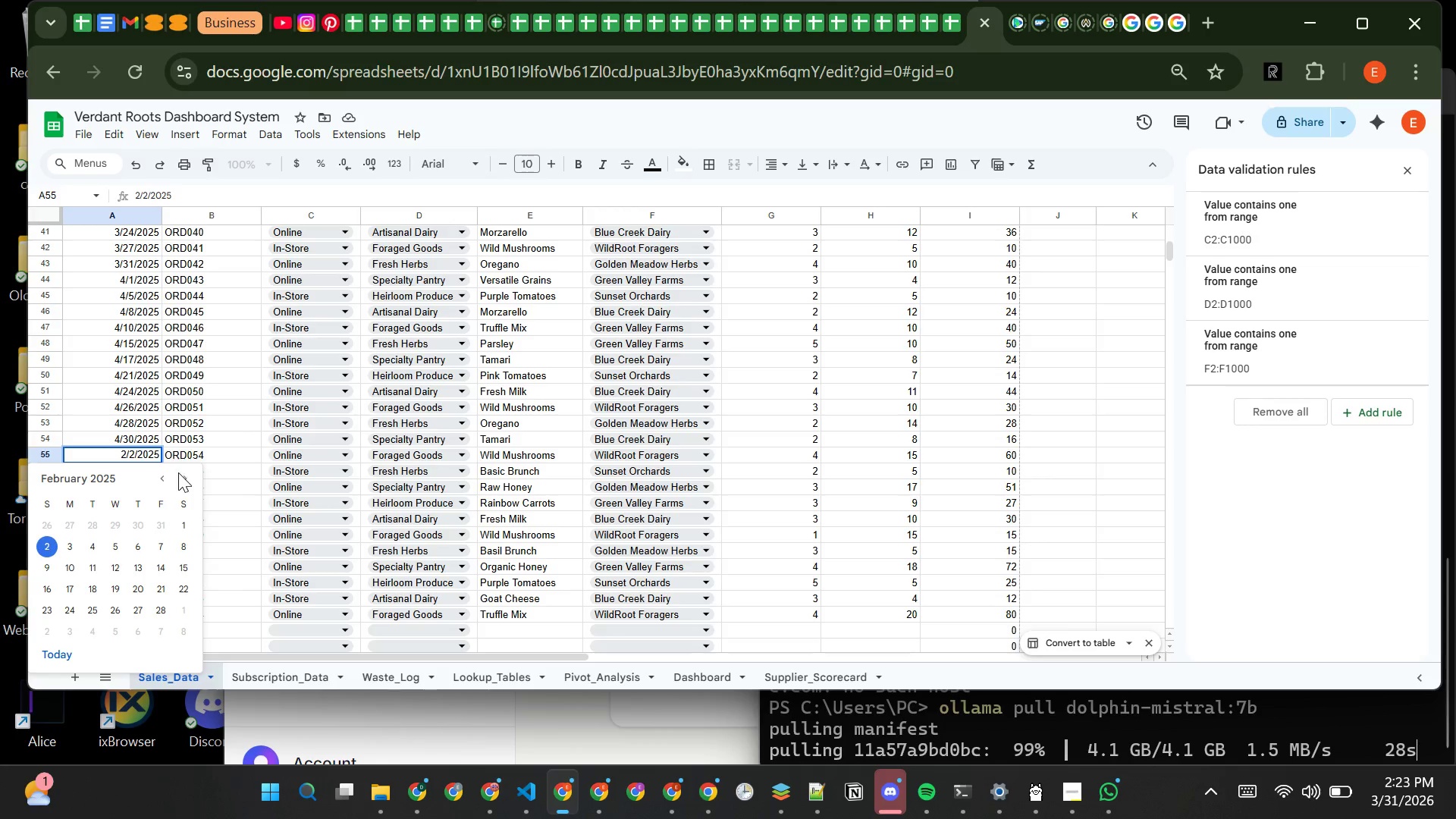 
double_click([182, 475])
 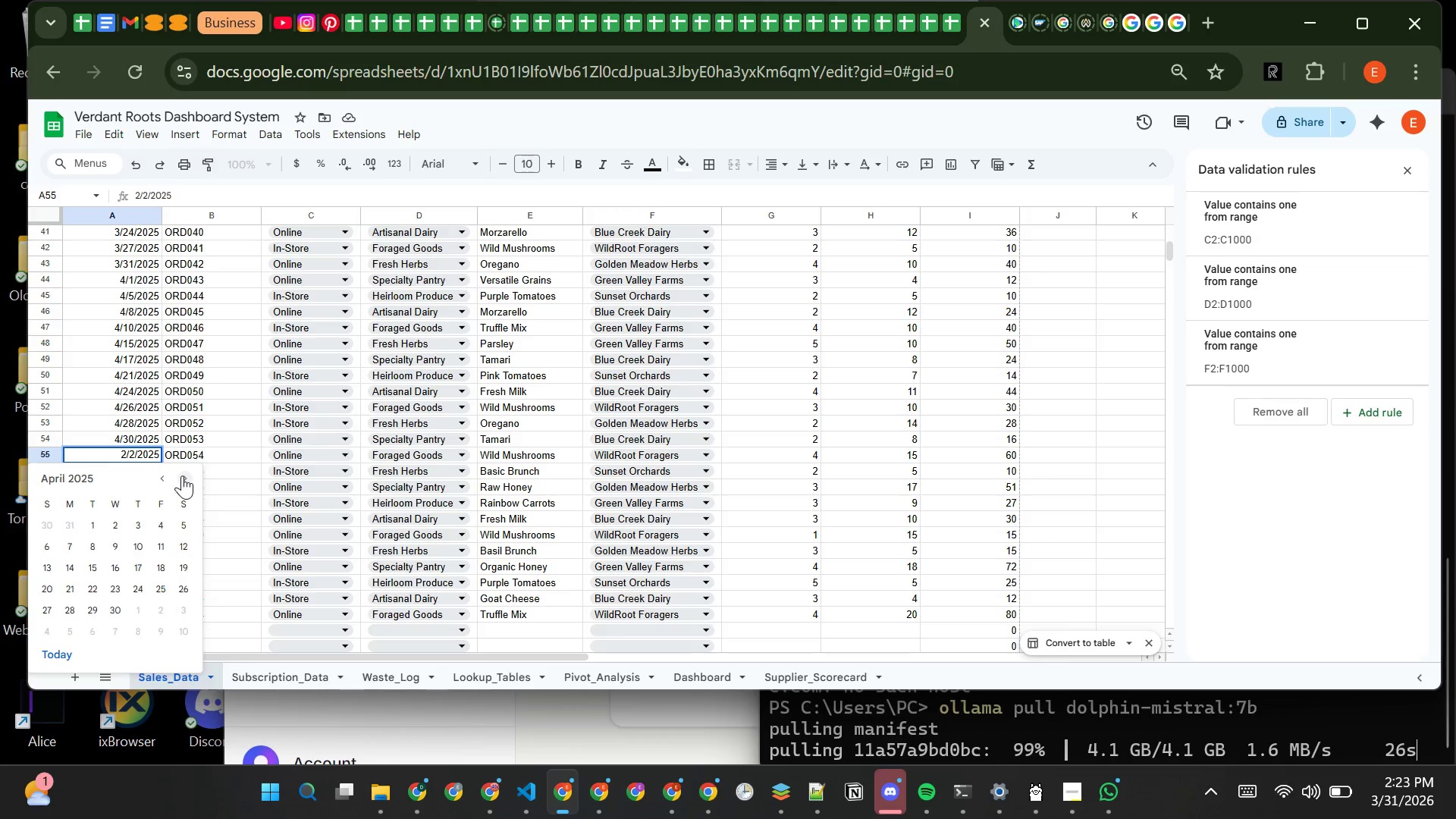 
triple_click([182, 475])
 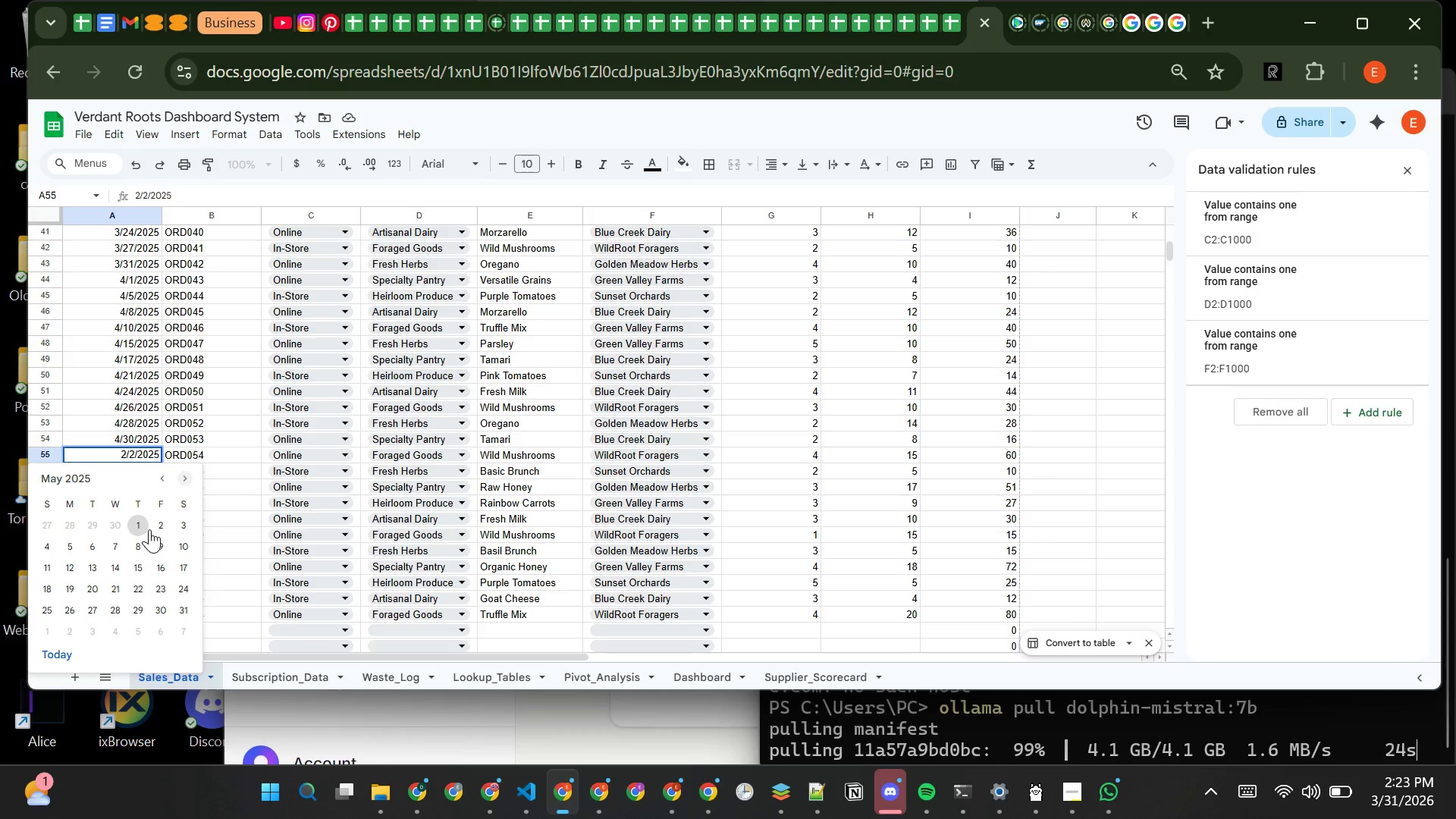 
left_click([159, 520])
 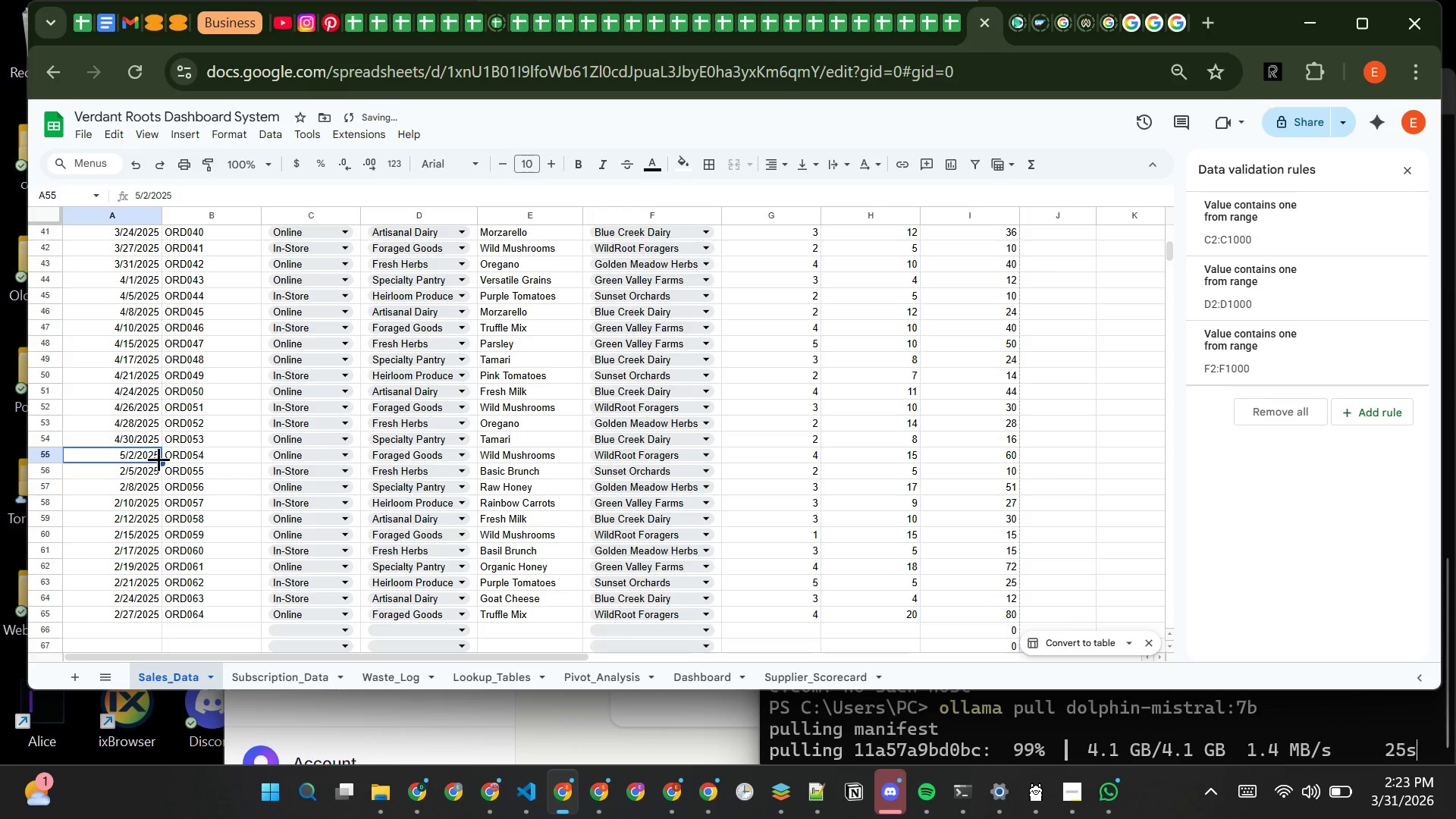 
left_click_drag(start_coordinate=[158, 458], to_coordinate=[160, 617])
 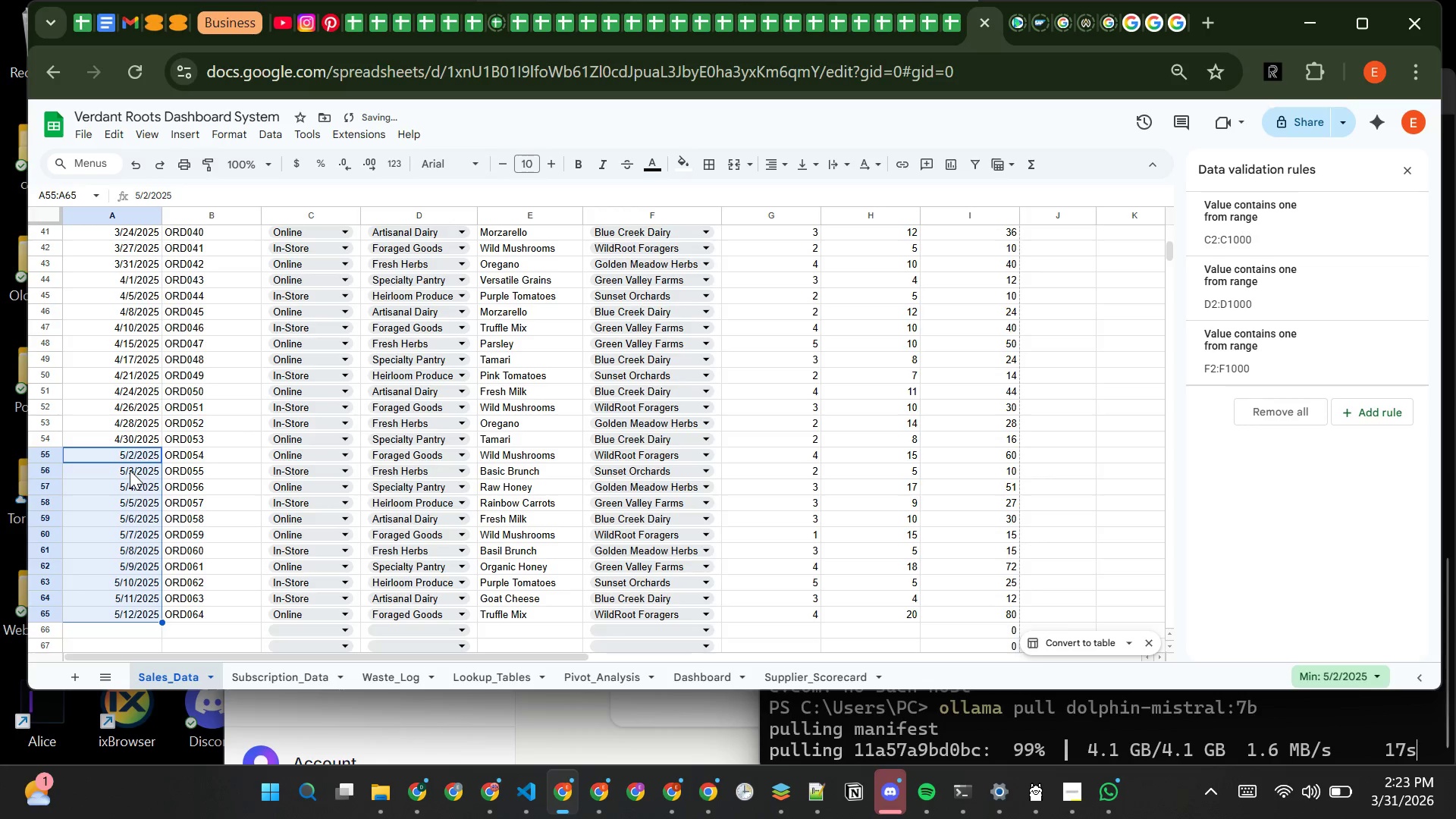 
double_click([130, 470])
 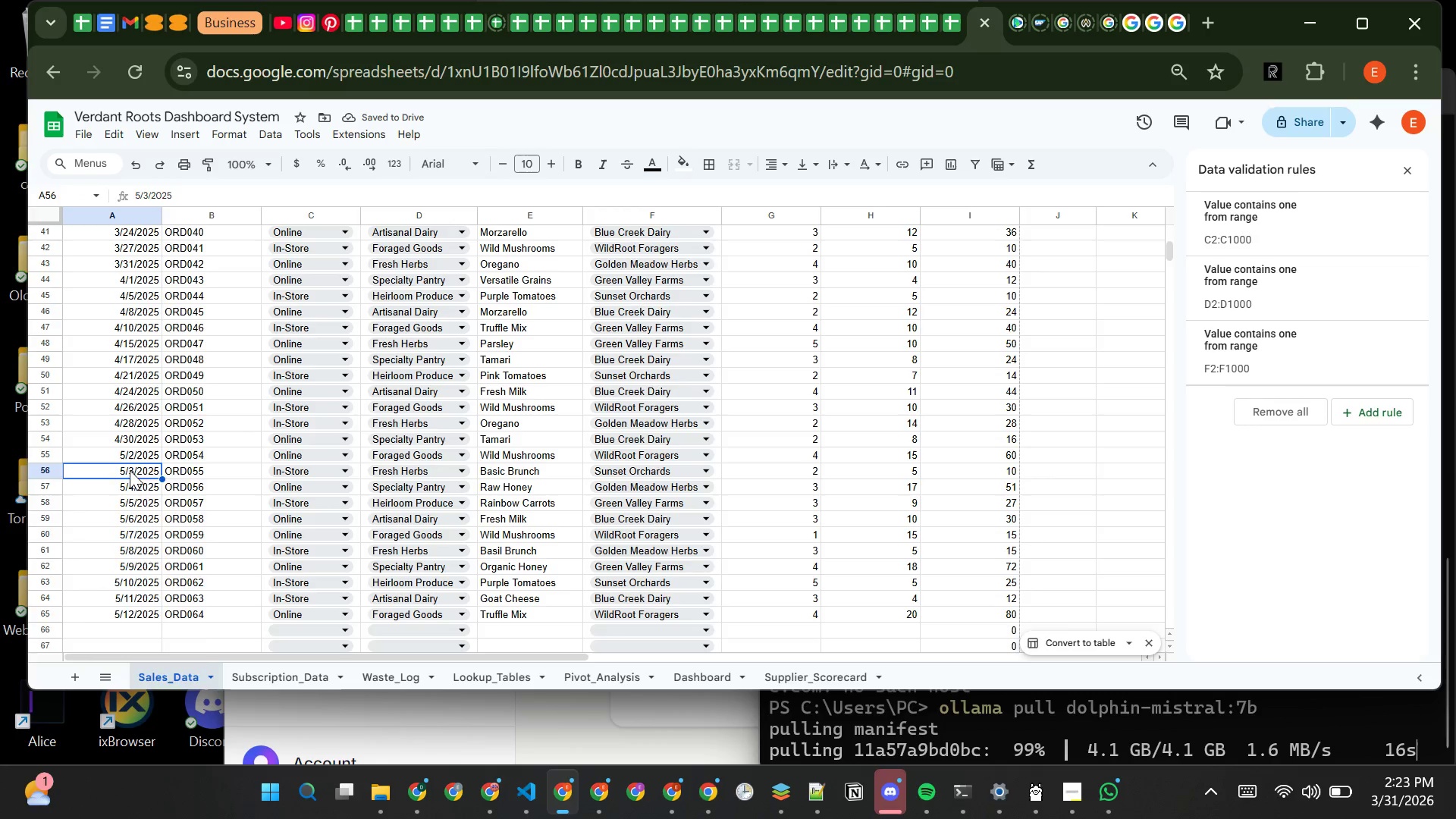 
triple_click([130, 470])
 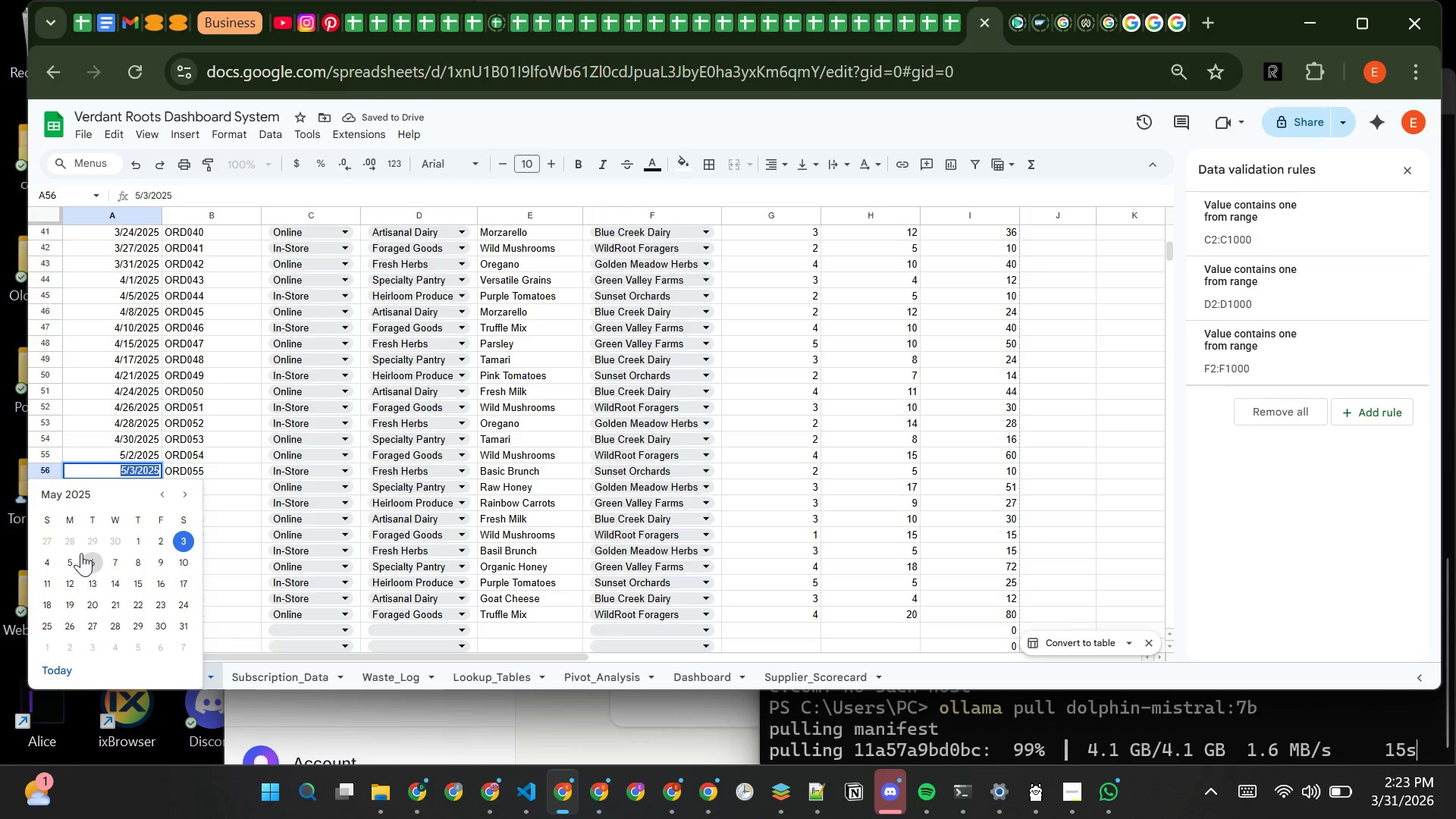 
left_click([81, 553])
 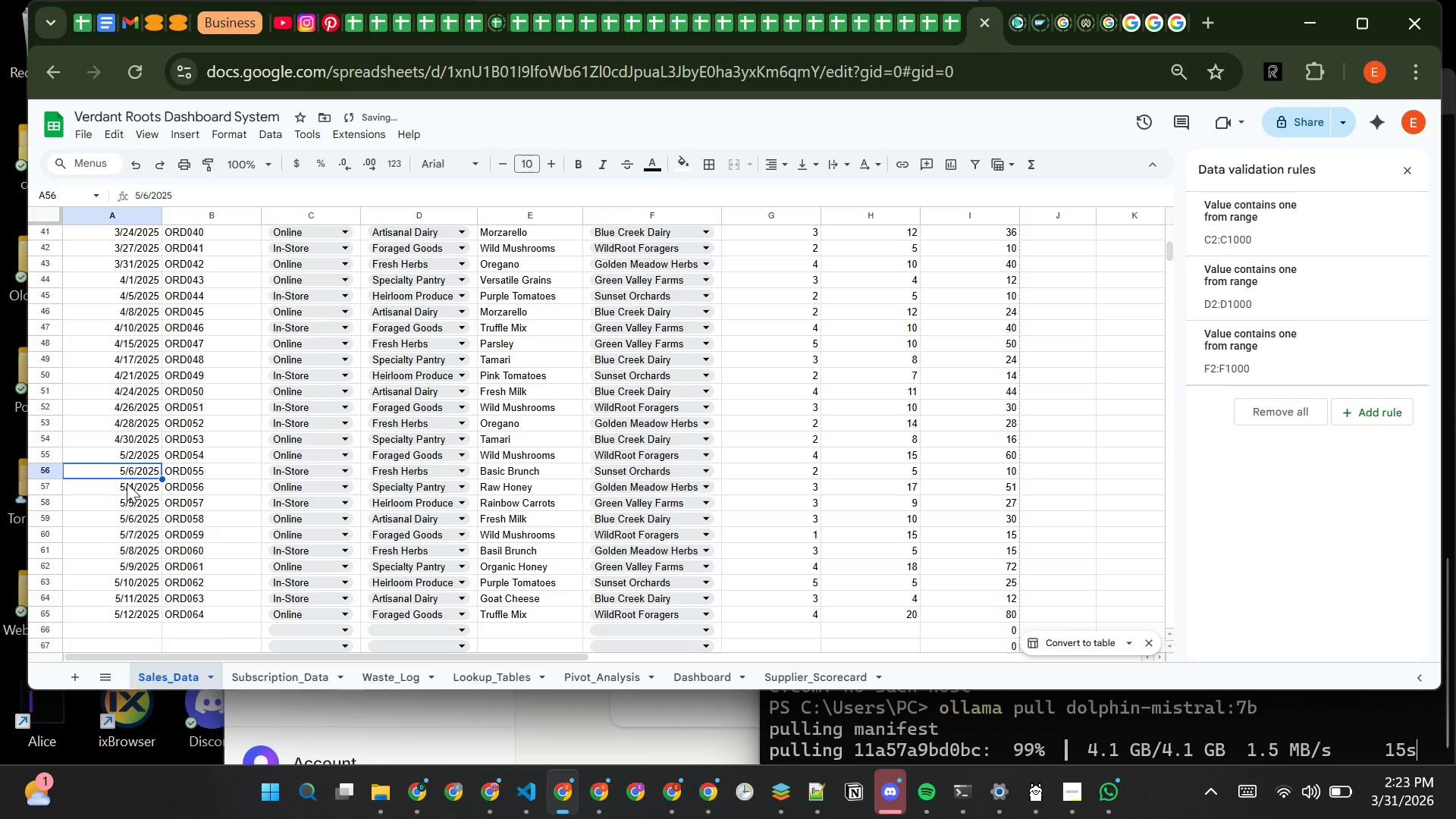 
double_click([127, 483])
 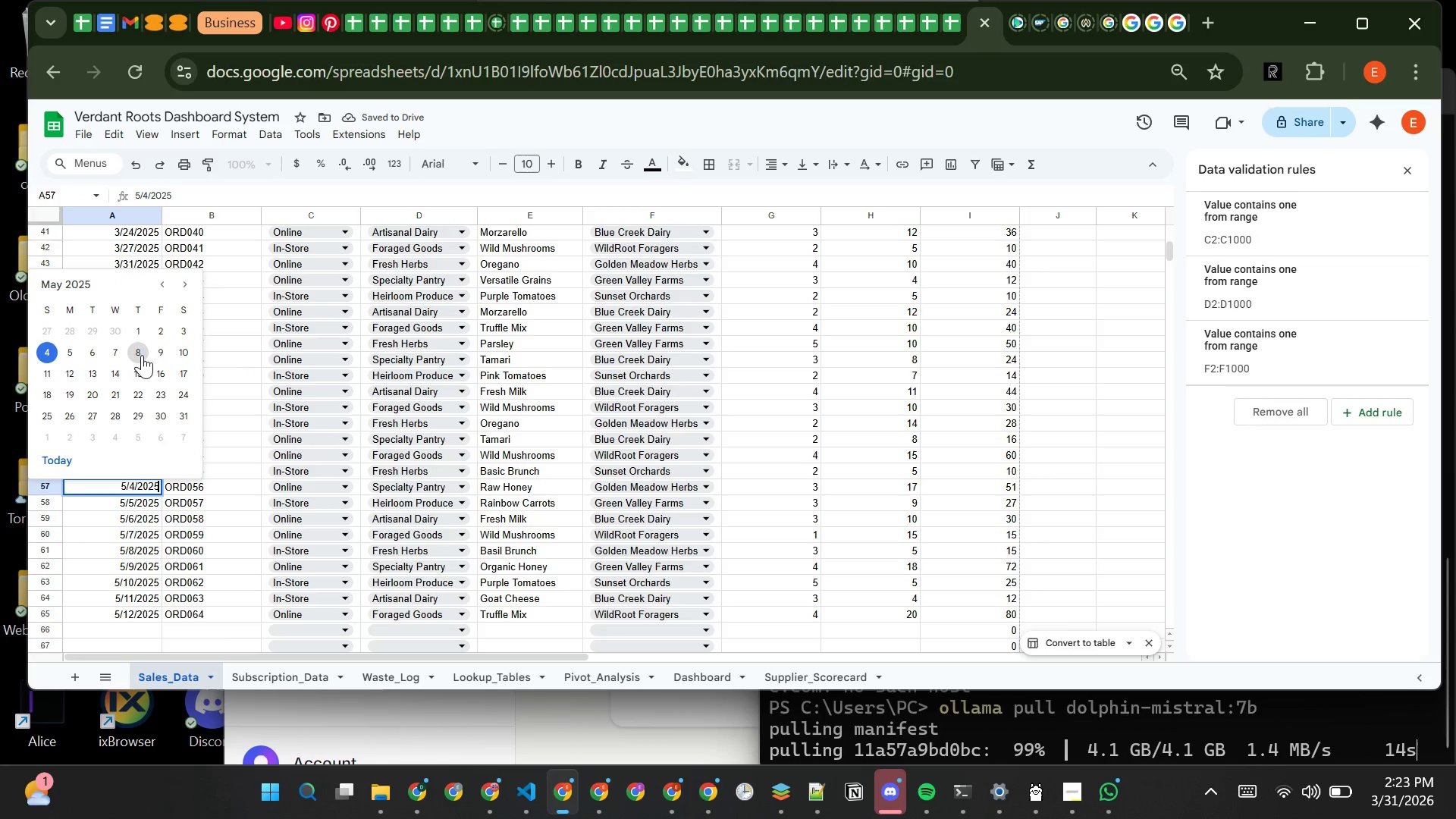 
left_click([142, 354])
 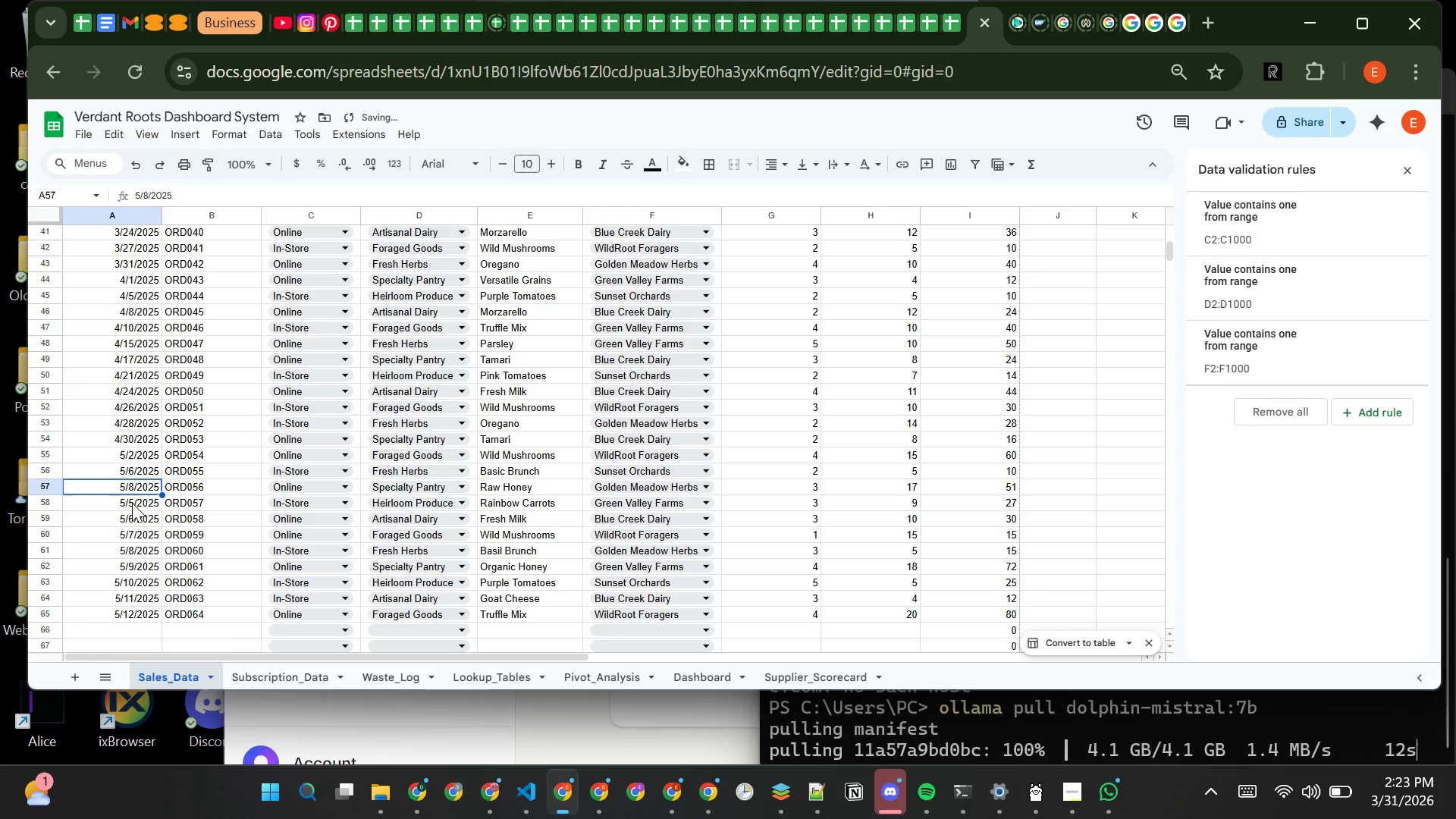 
double_click([132, 503])
 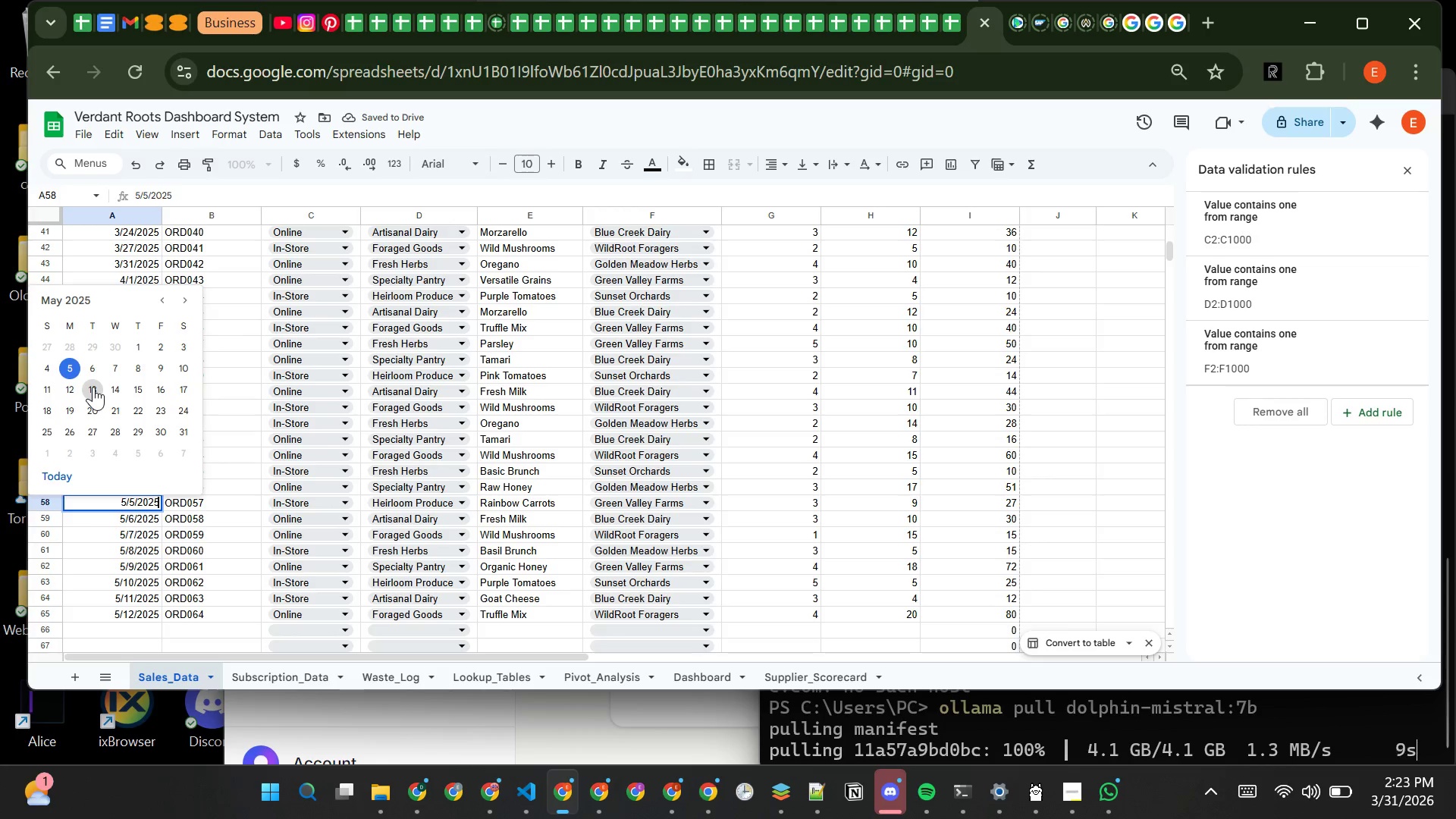 
left_click([76, 388])
 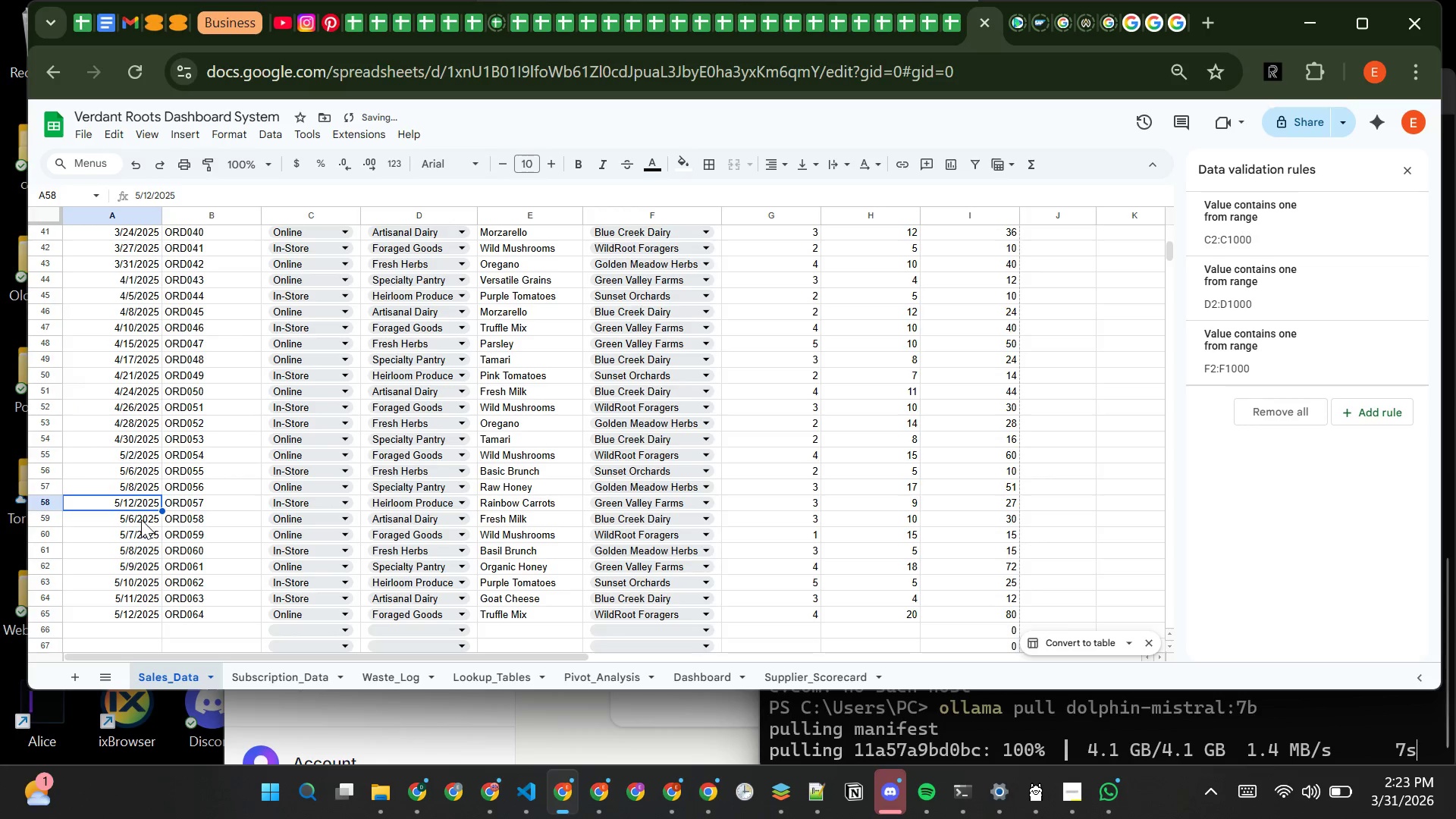 
double_click([141, 519])
 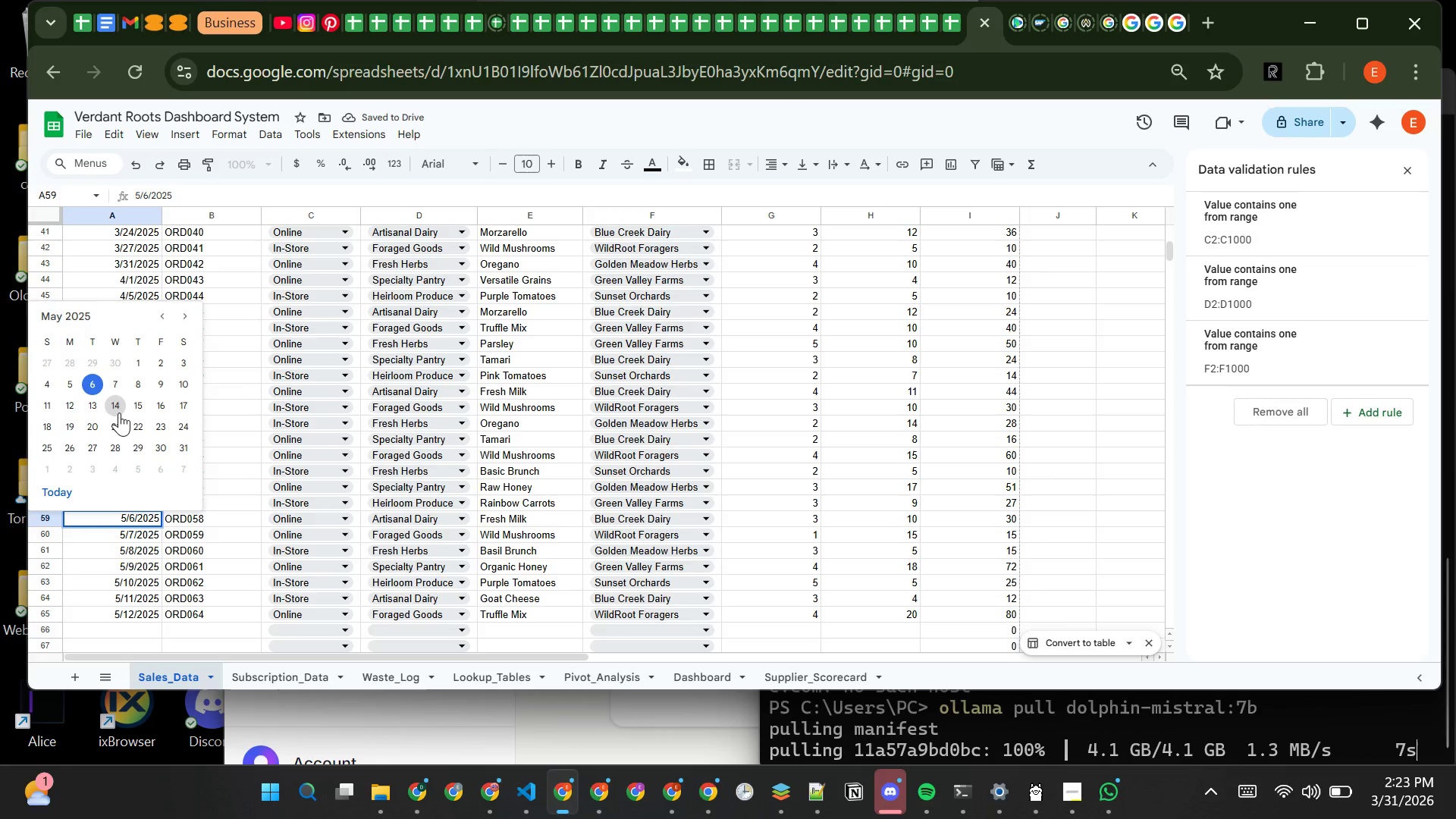 
left_click([119, 413])
 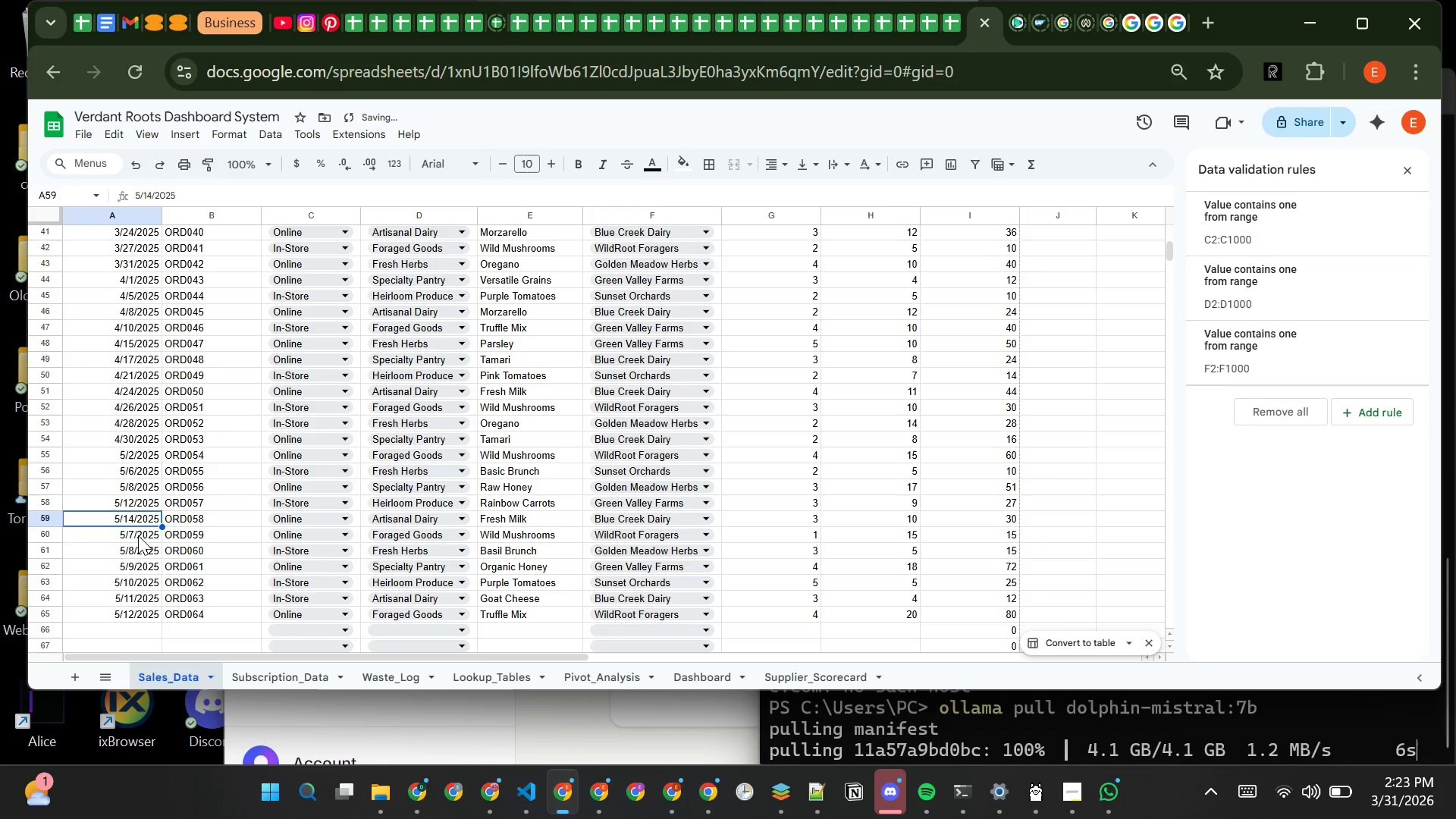 
double_click([138, 535])
 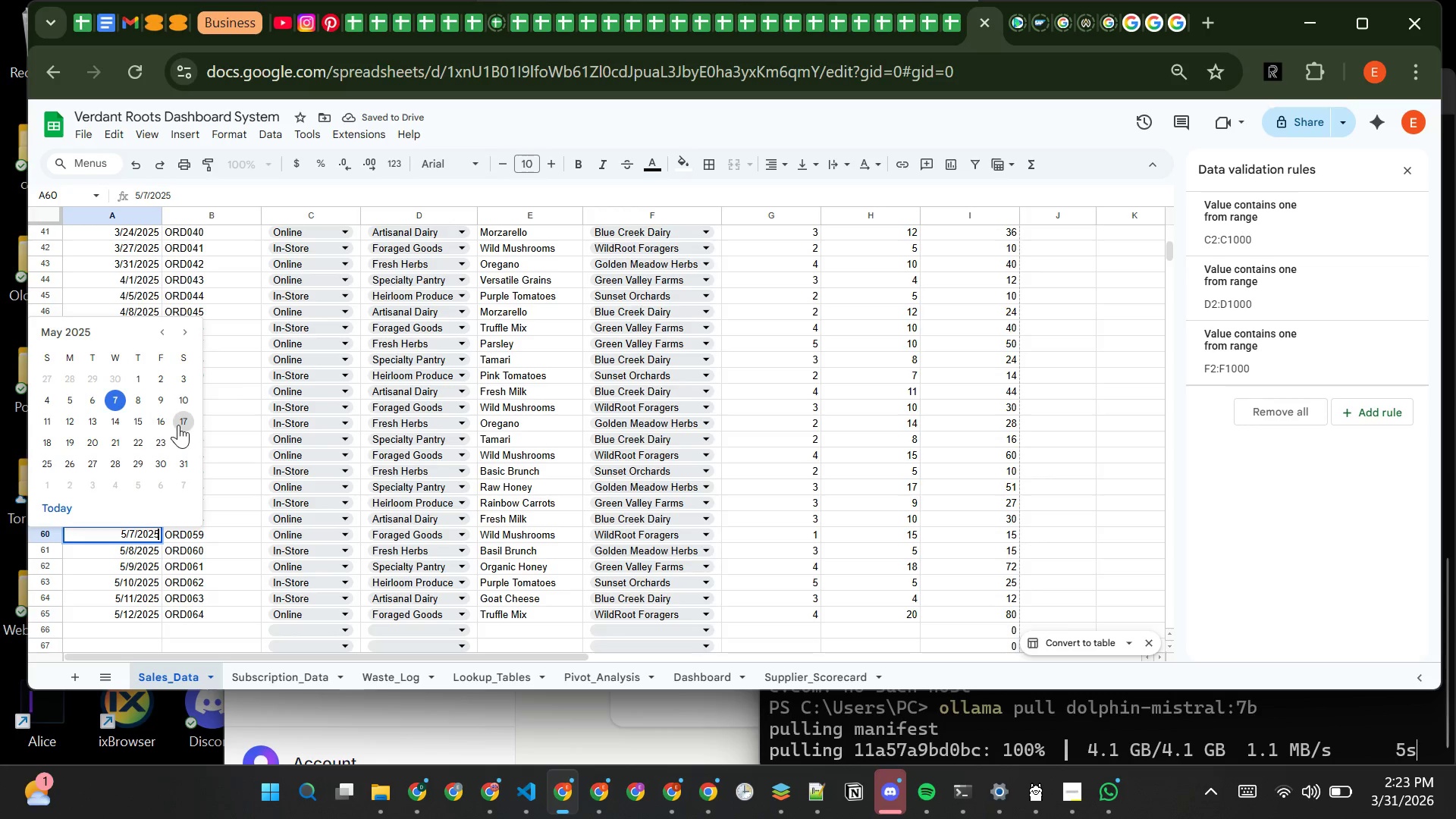 
left_click([178, 417])
 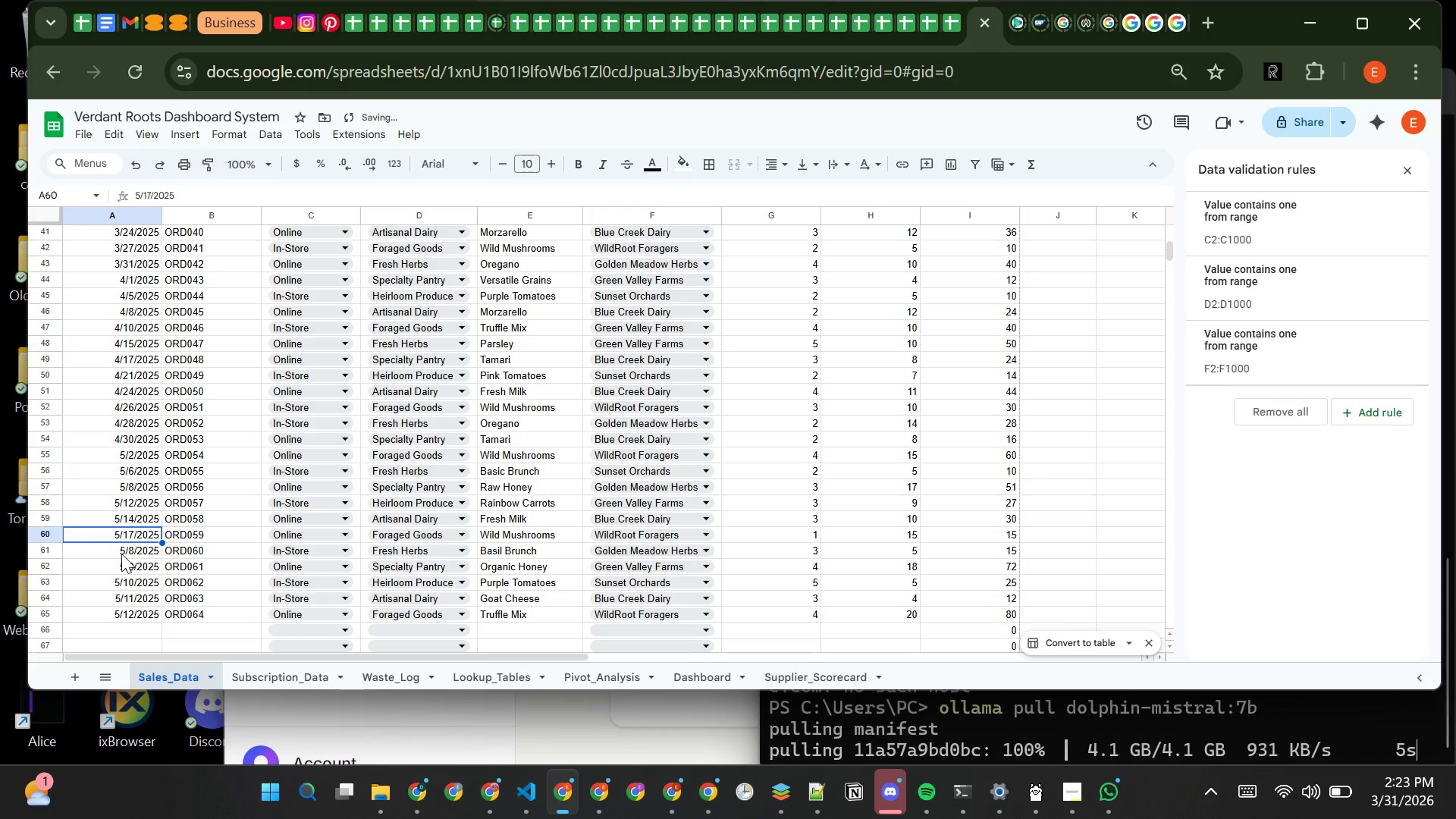 
double_click([121, 554])
 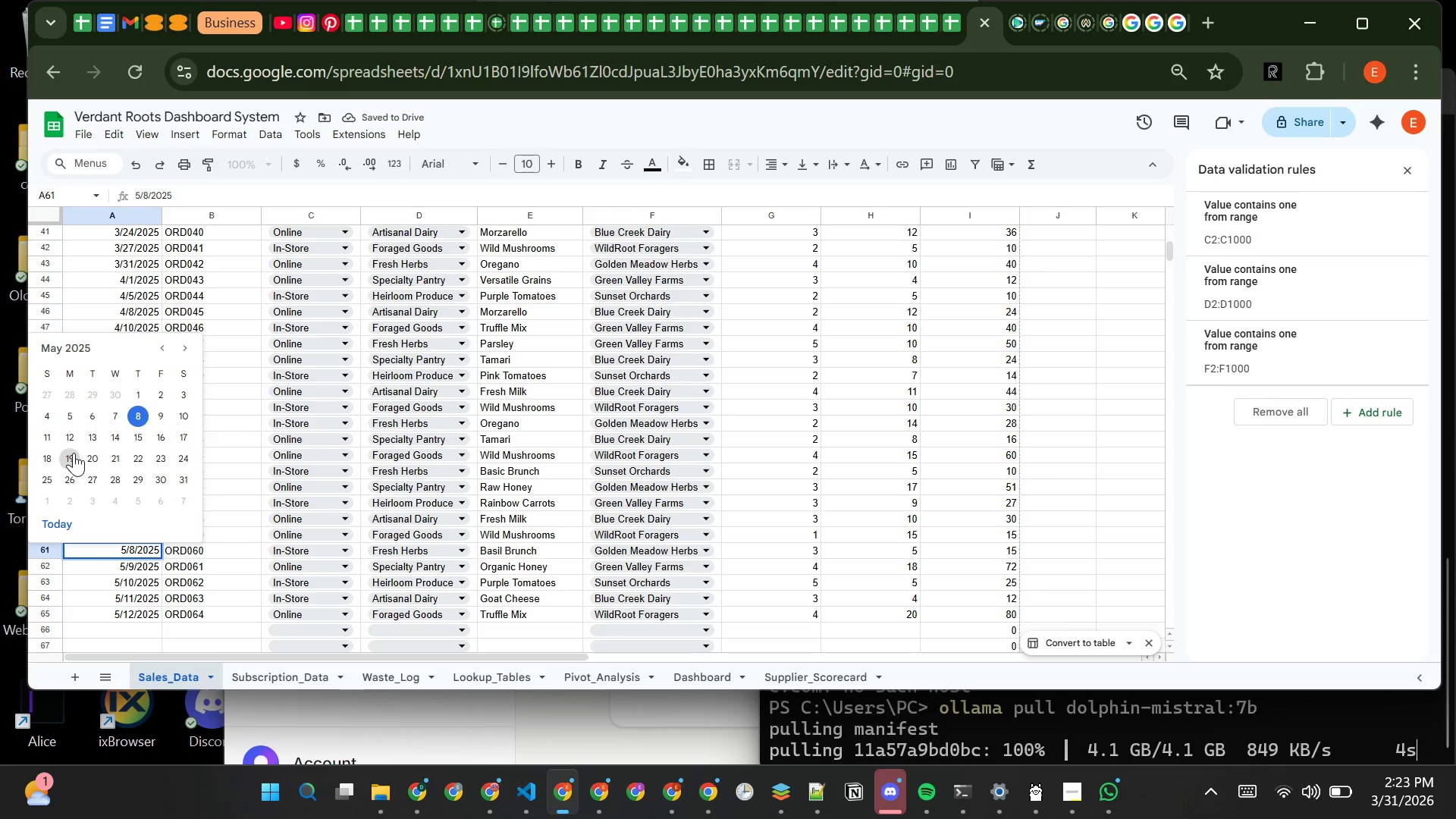 
left_click([74, 453])
 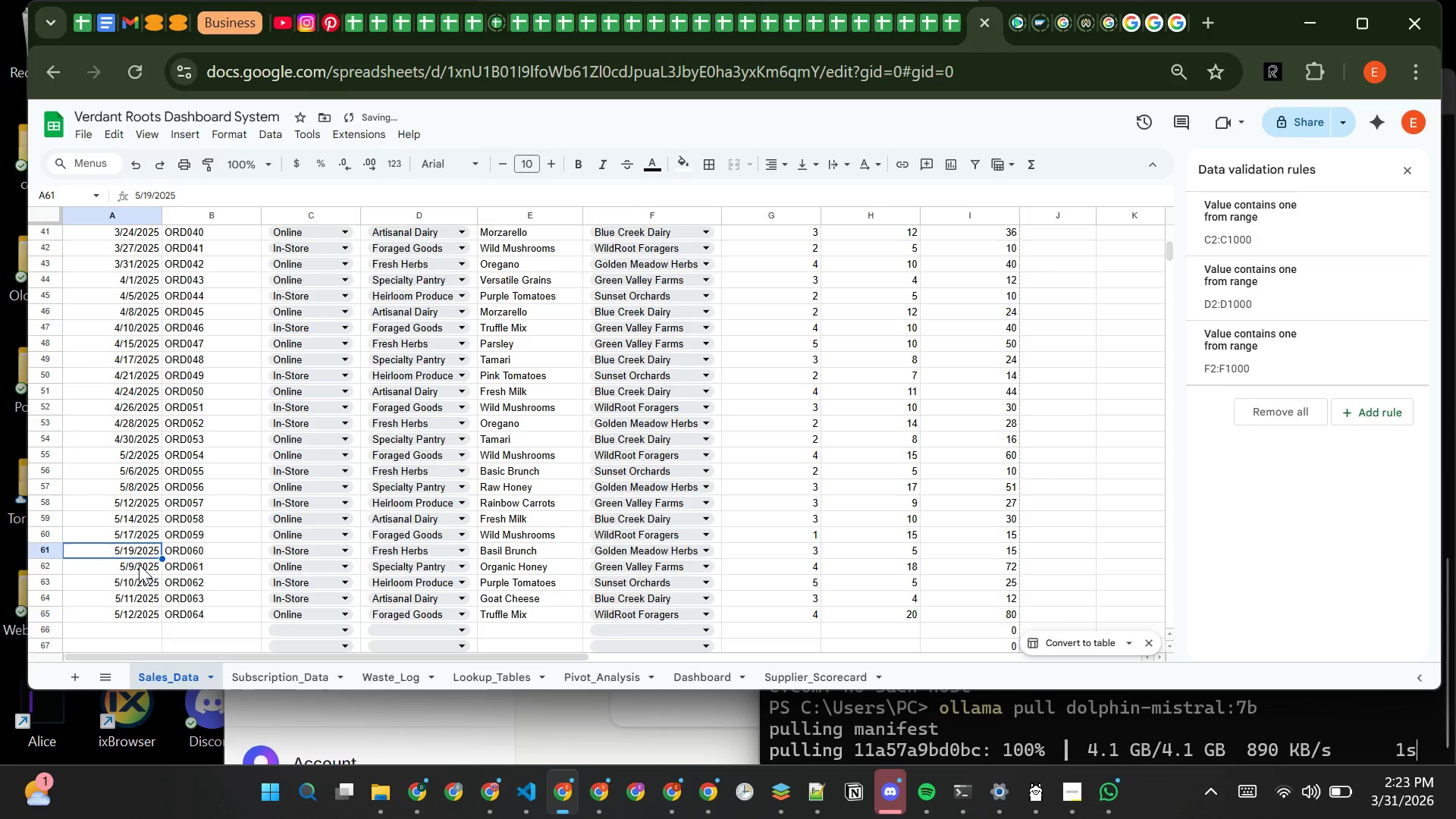 
double_click([139, 564])
 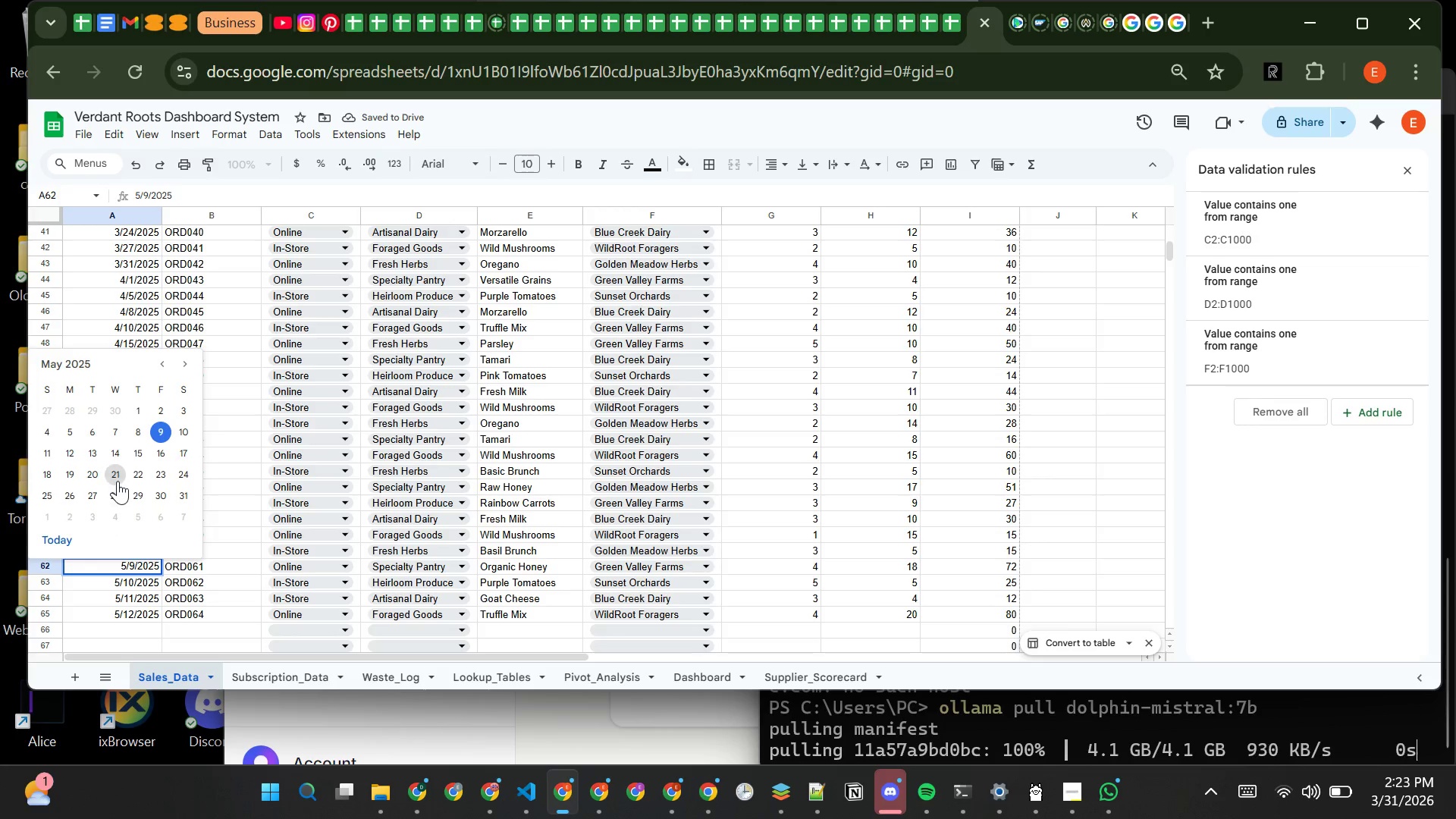 
left_click([119, 480])
 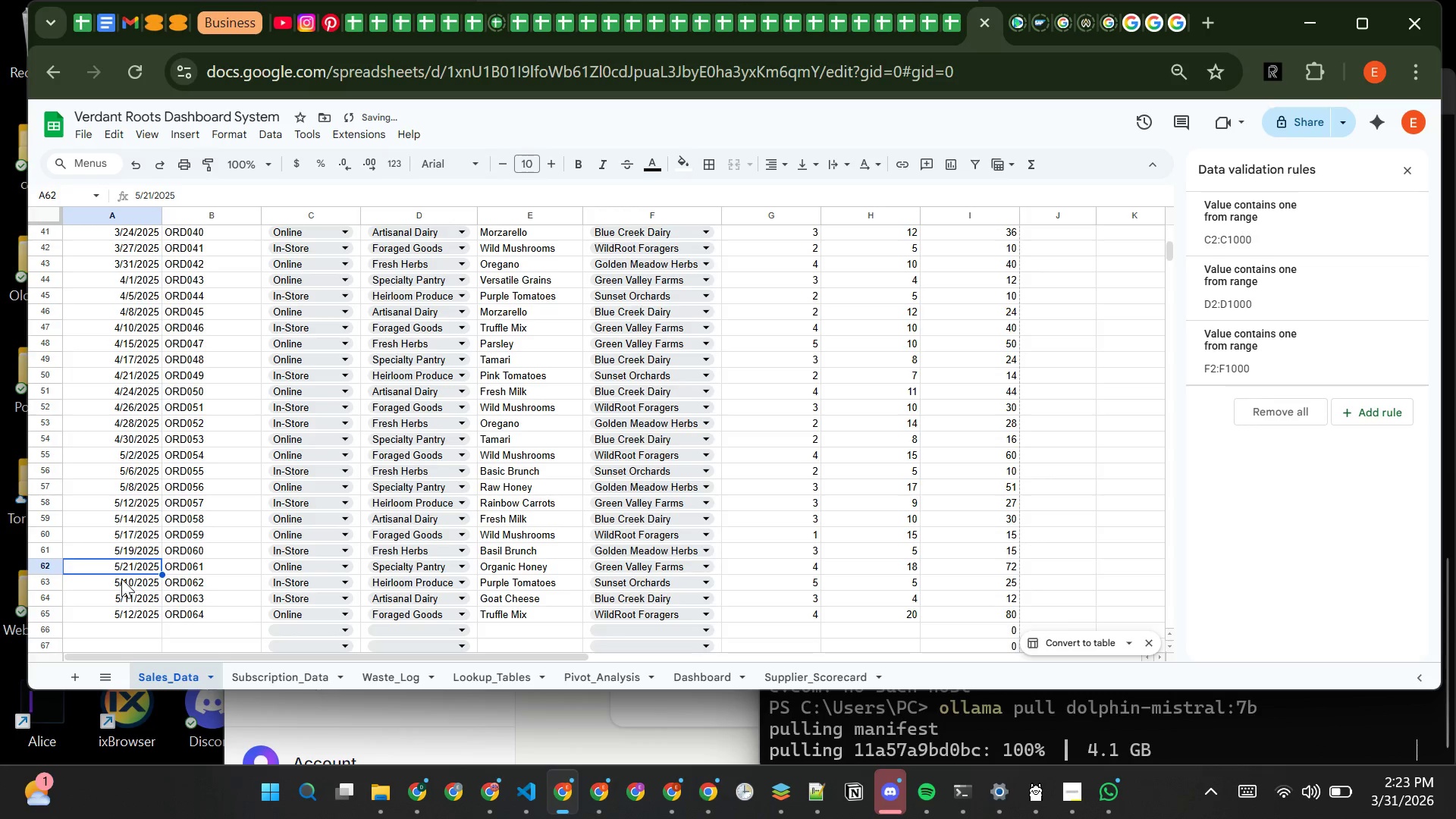 
double_click([121, 579])
 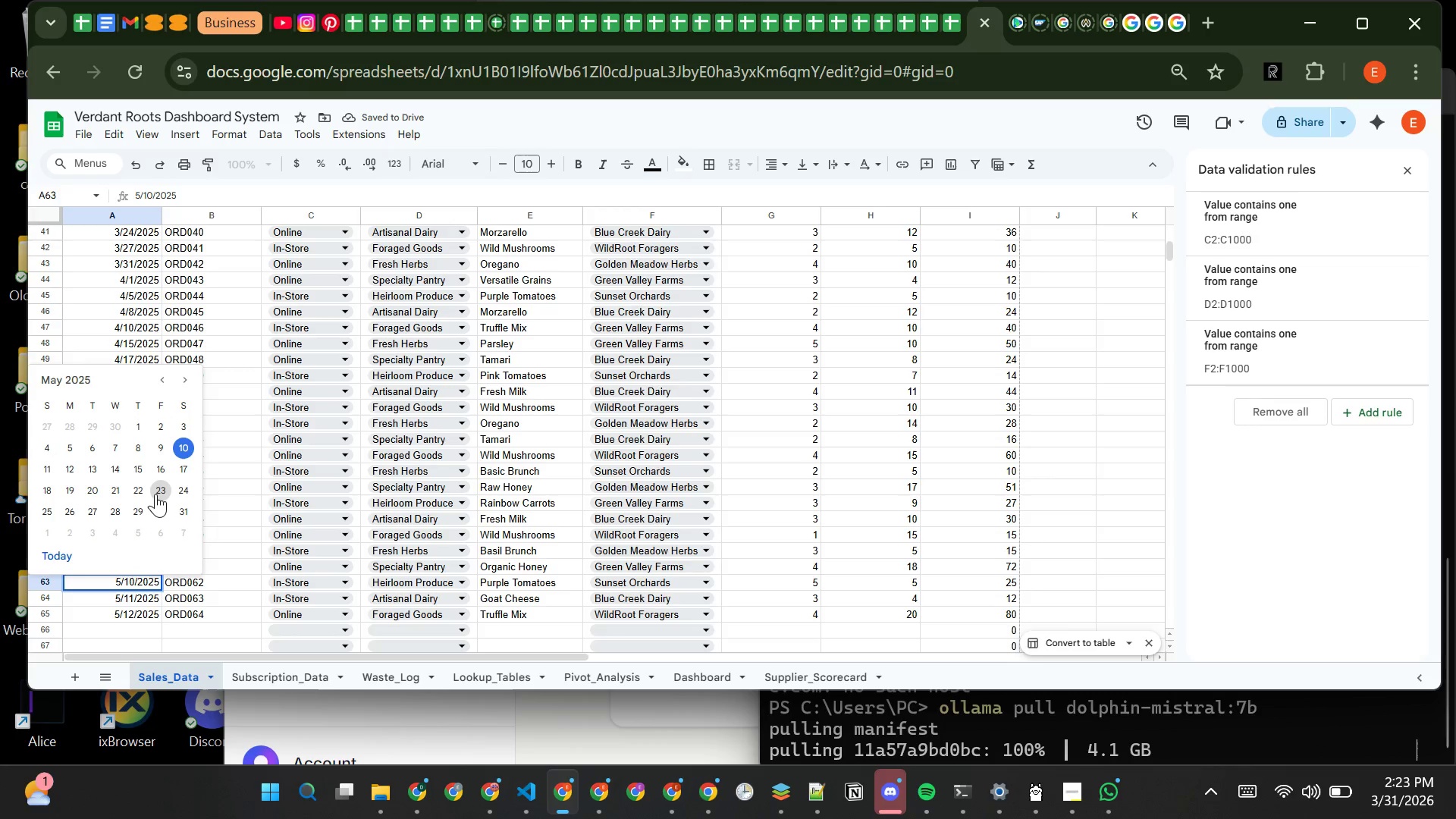 
left_click([155, 494])
 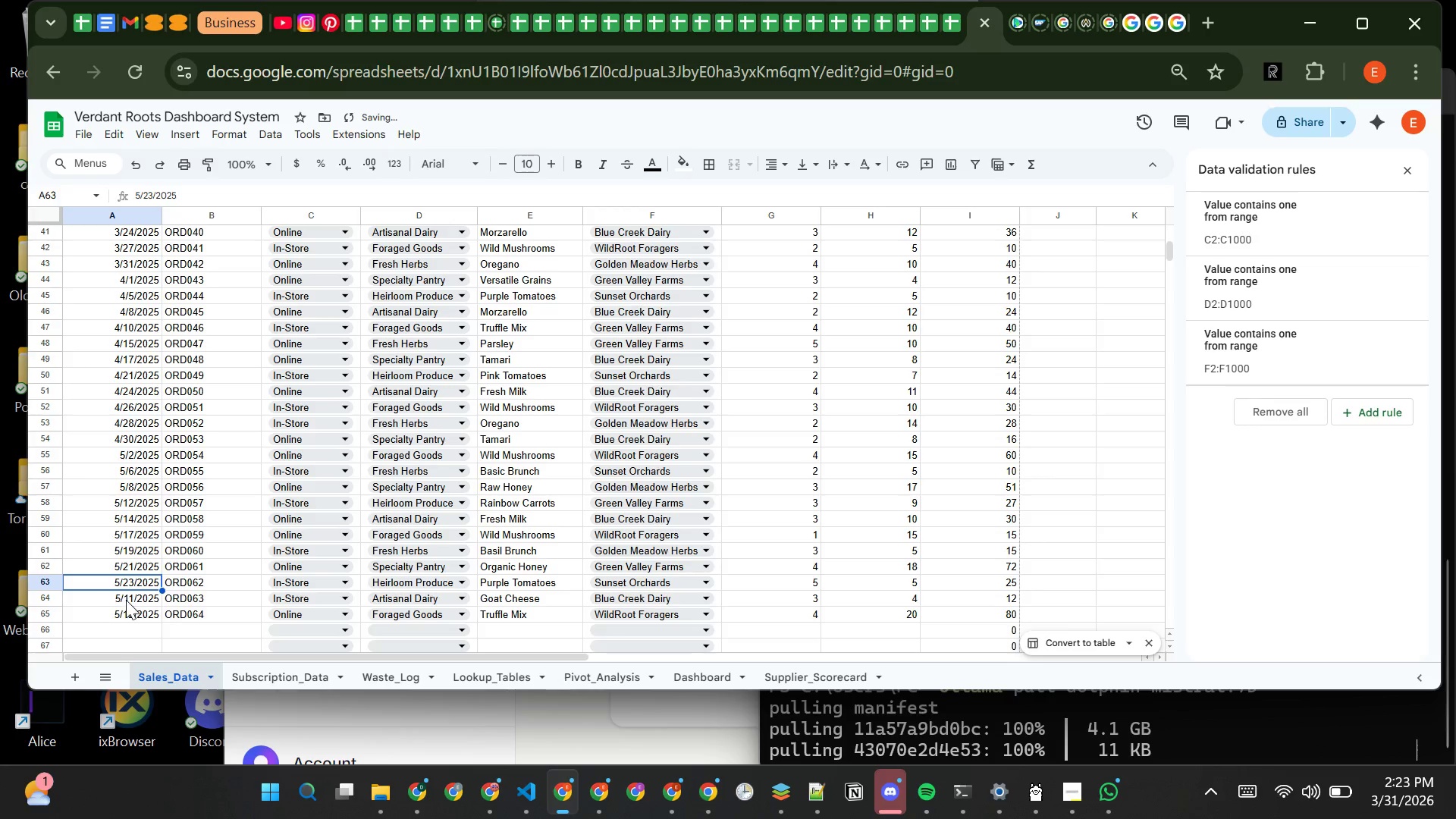 
double_click([126, 600])
 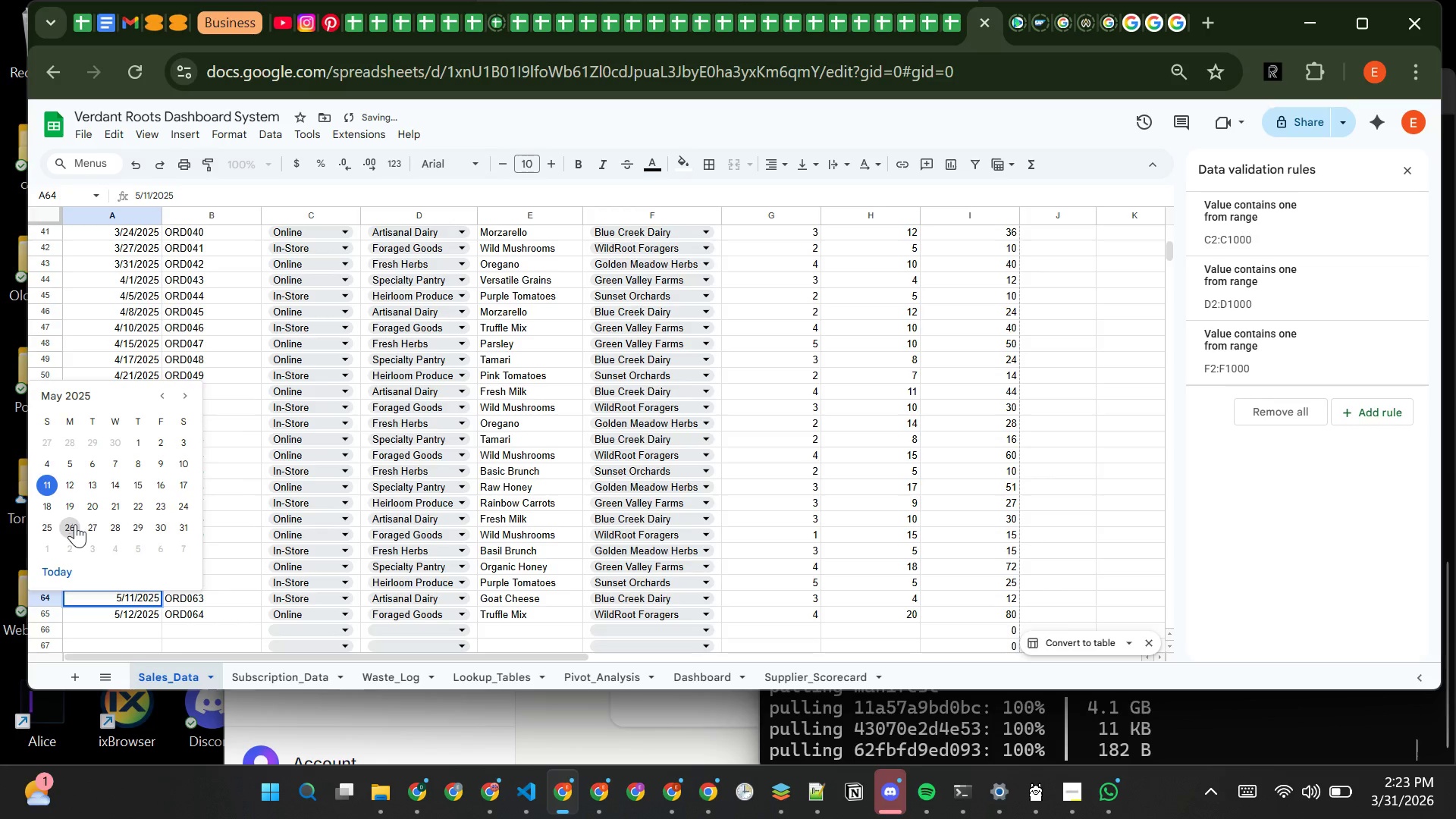 
left_click([75, 526])
 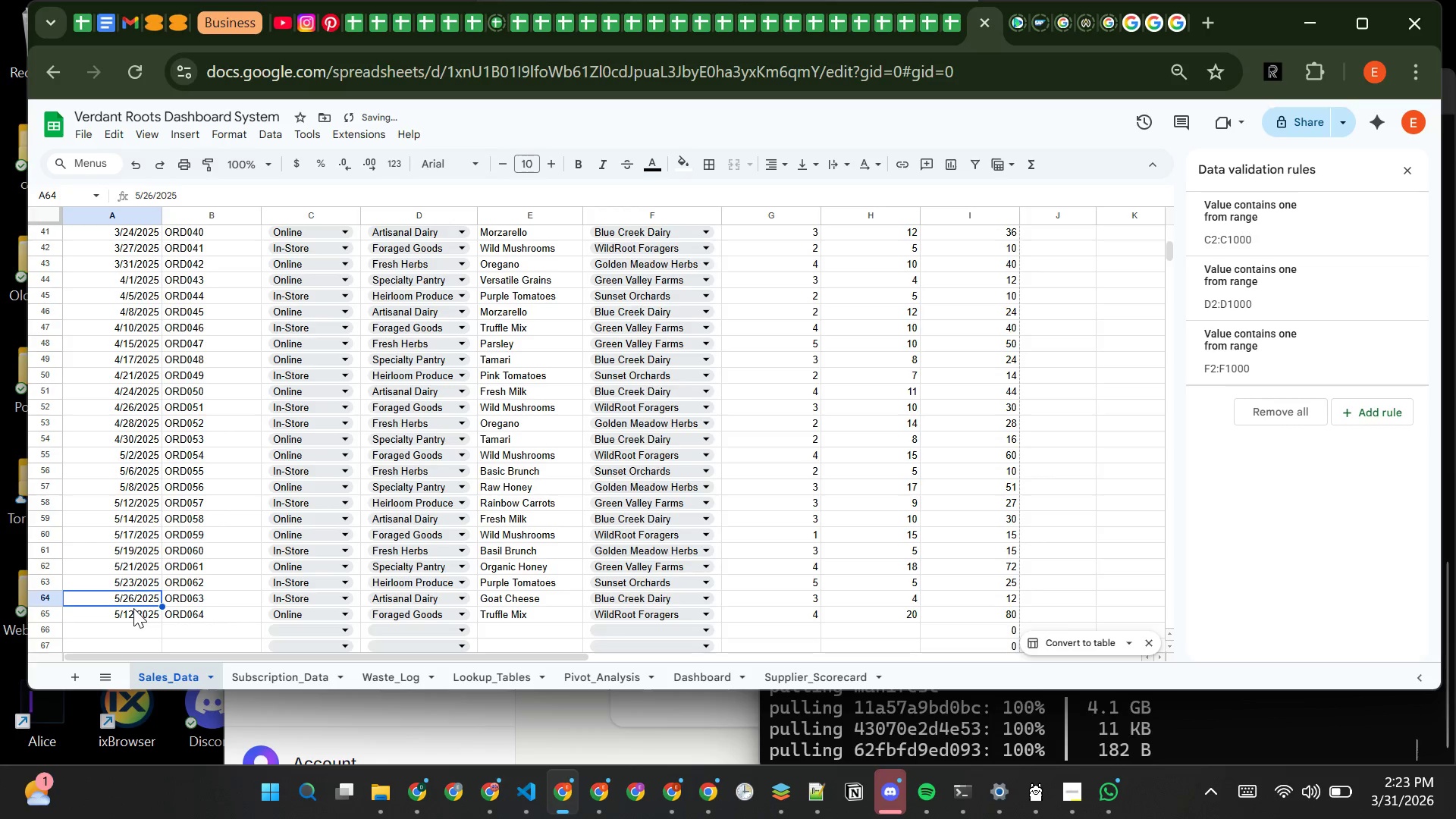 
double_click([133, 608])
 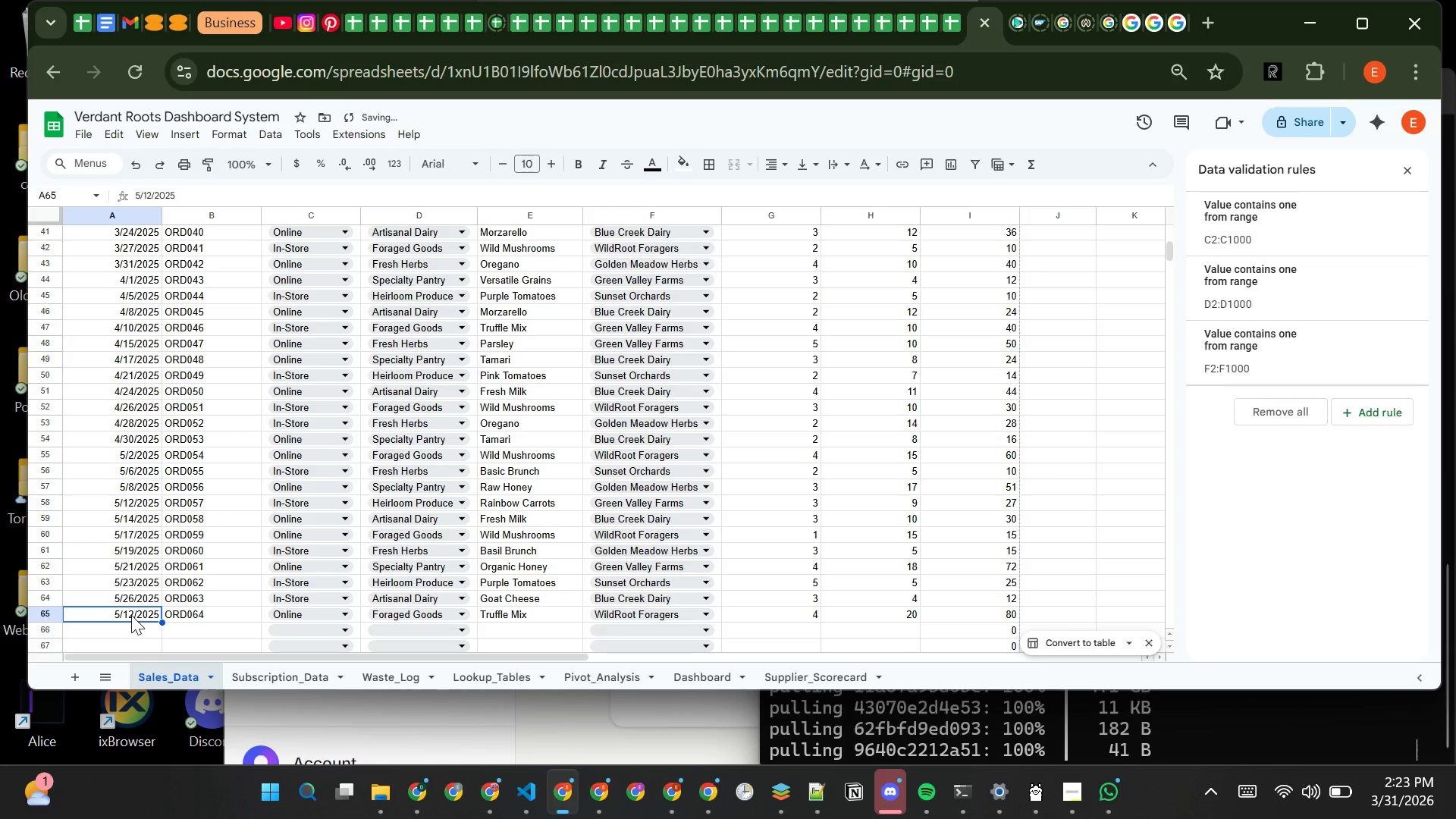 
double_click([131, 615])
 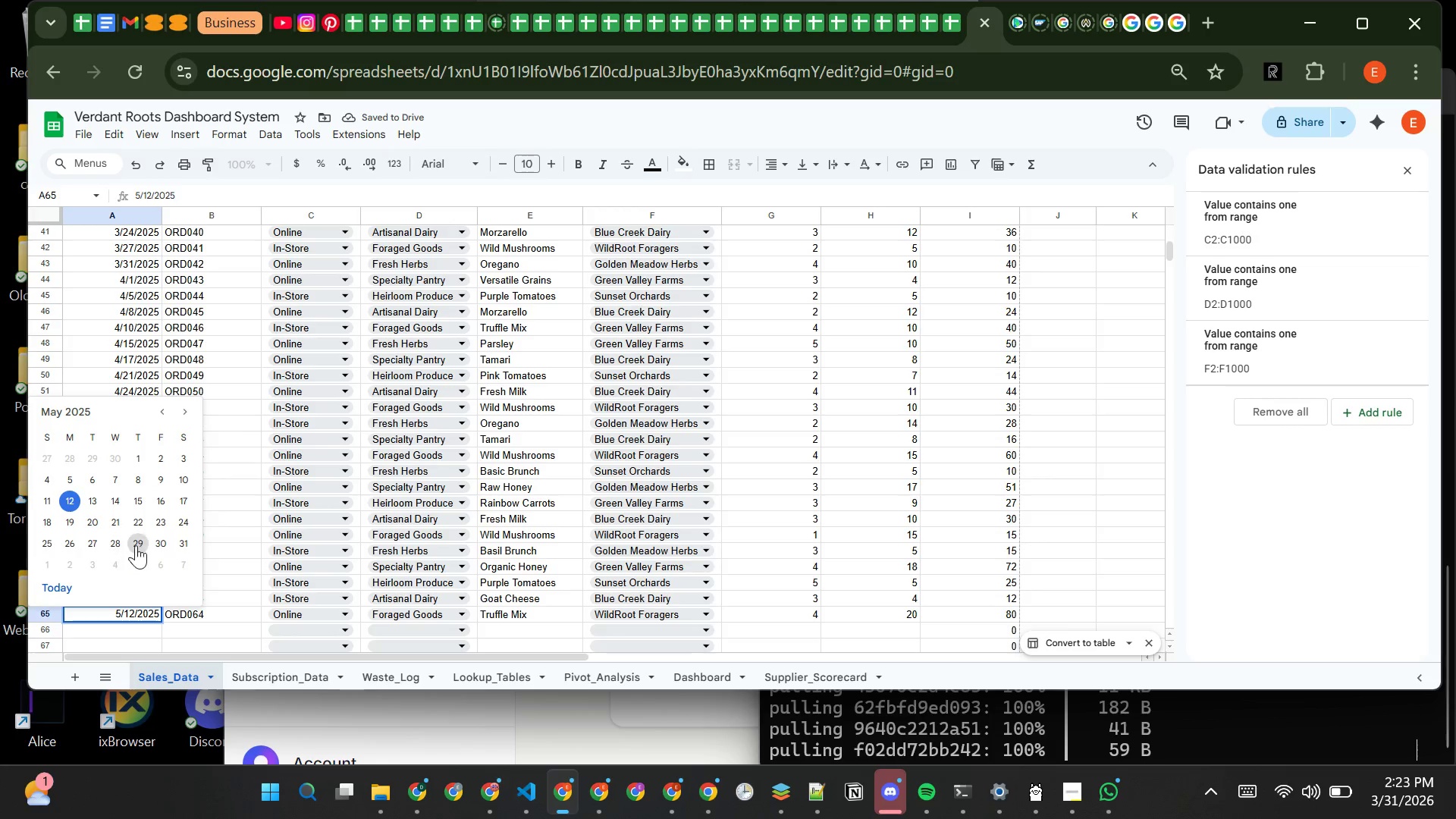 
left_click([139, 545])
 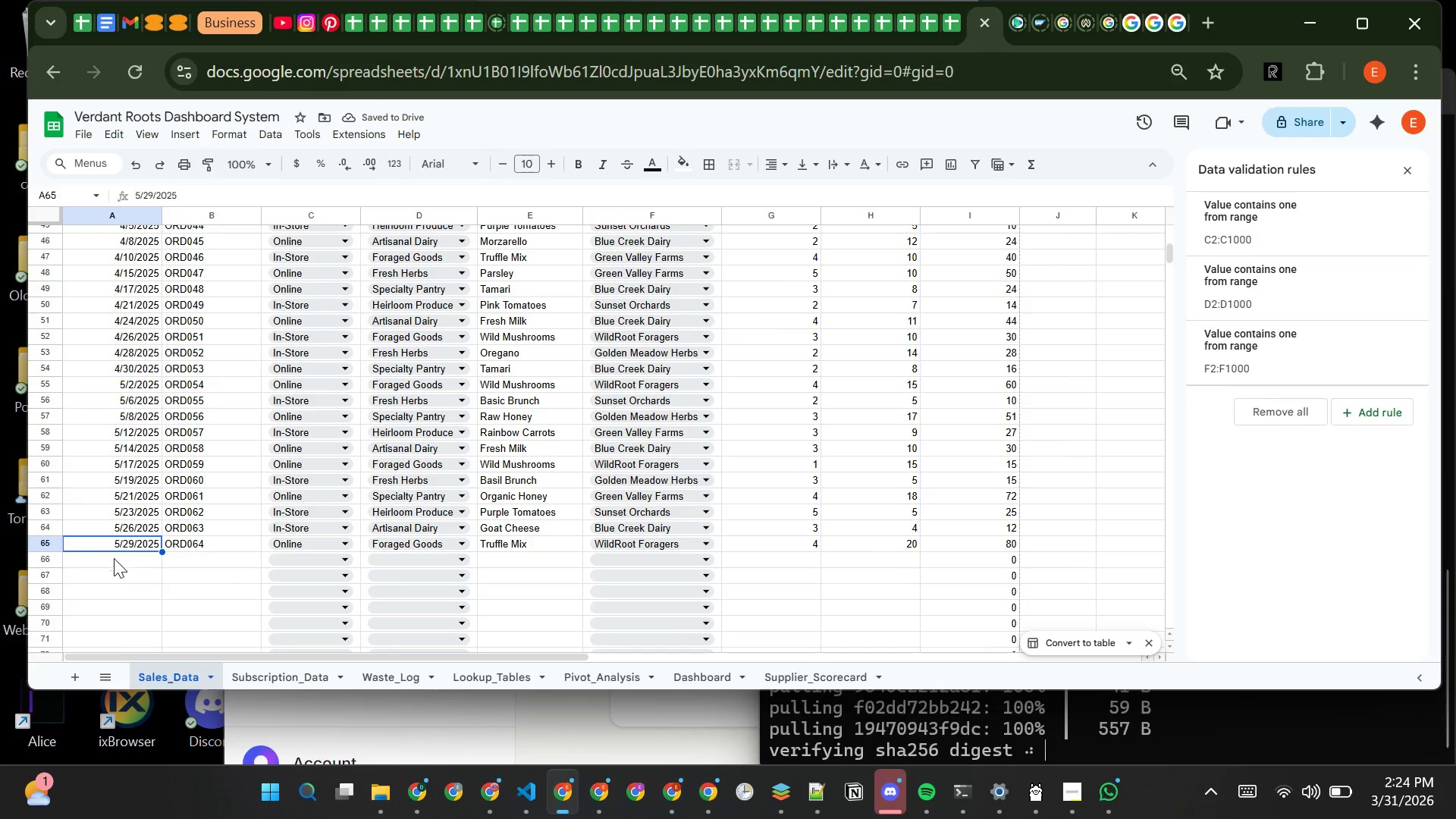 
wait(5.83)
 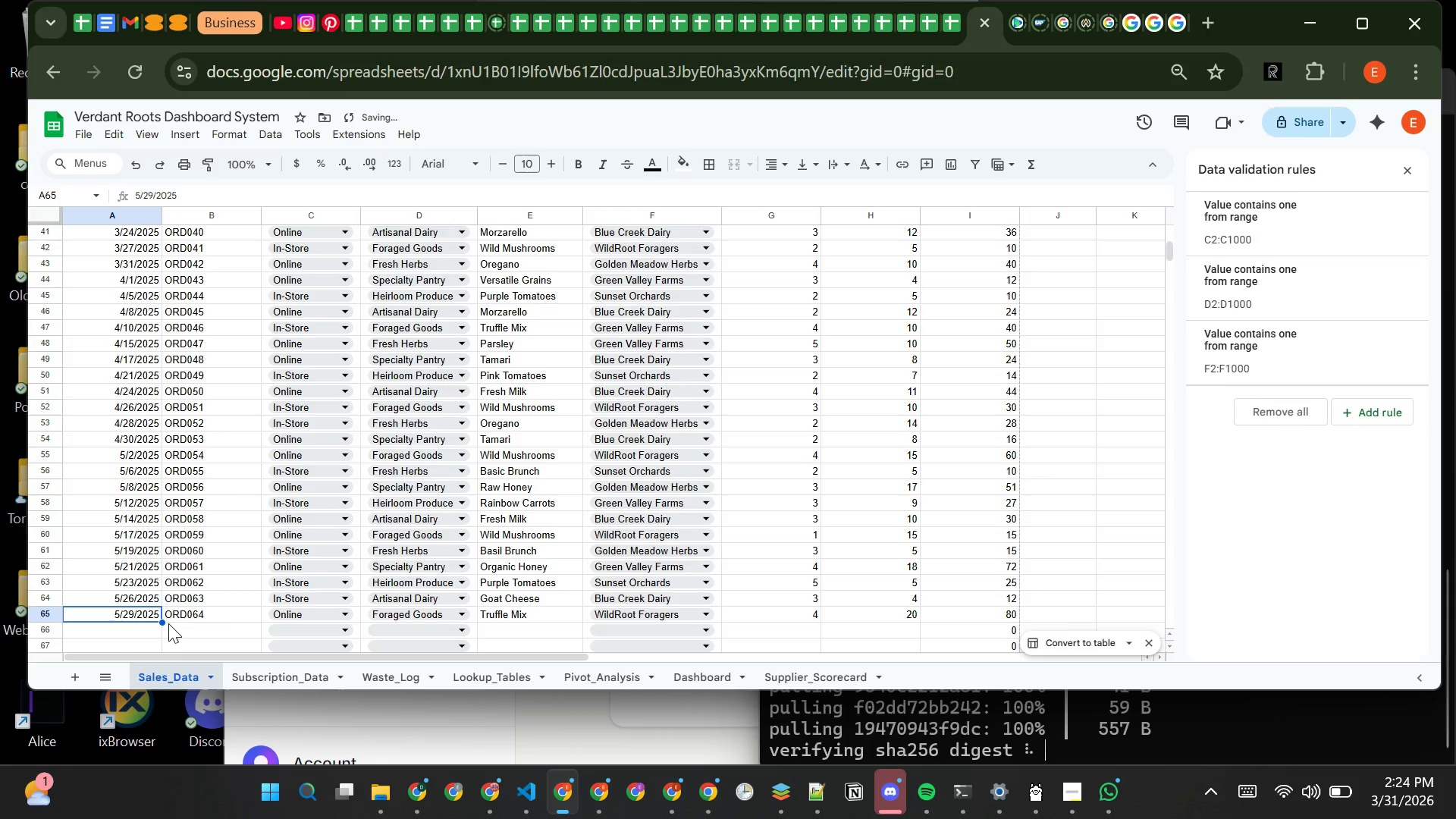 
left_click([127, 563])
 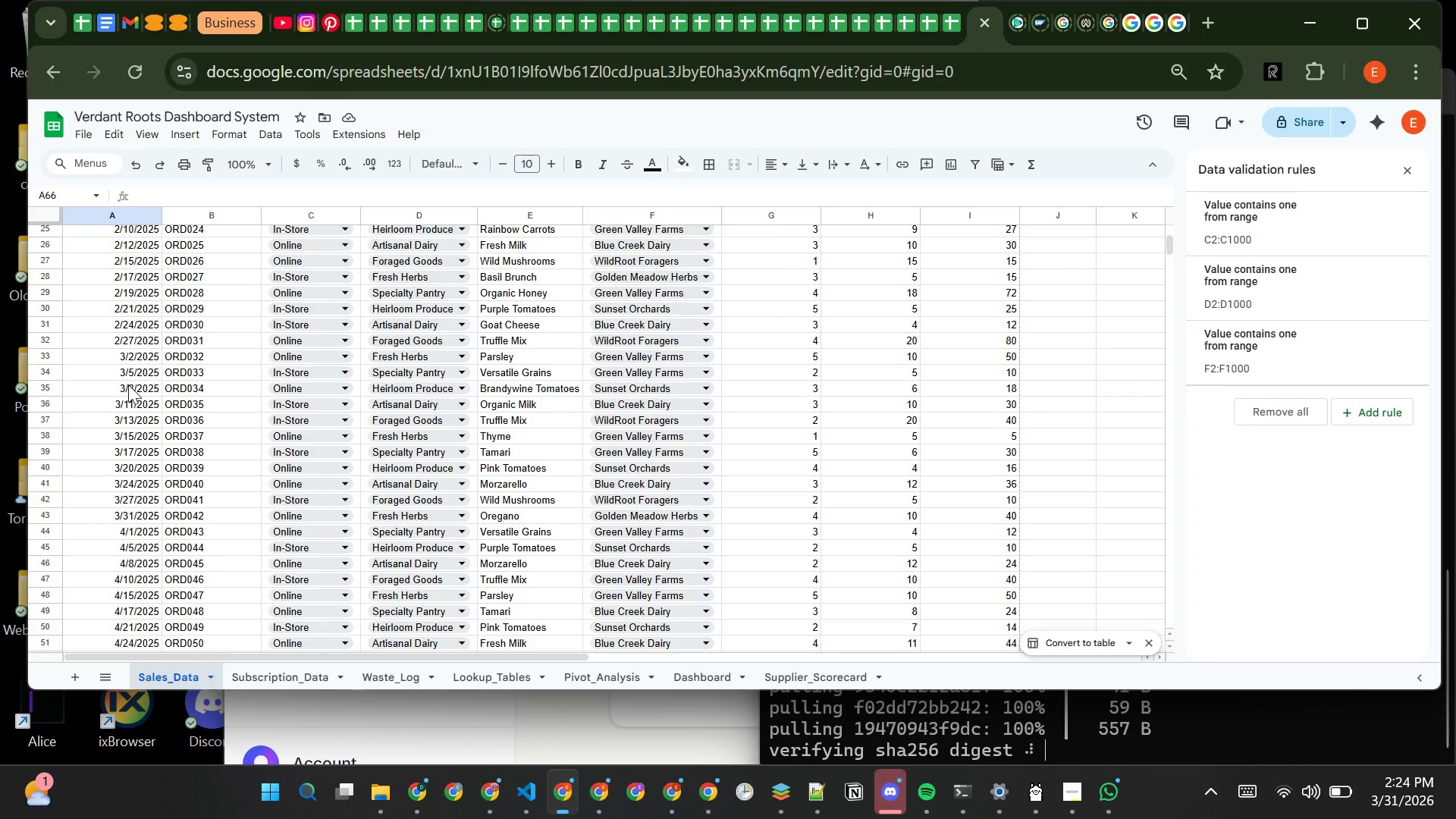 
wait(7.23)
 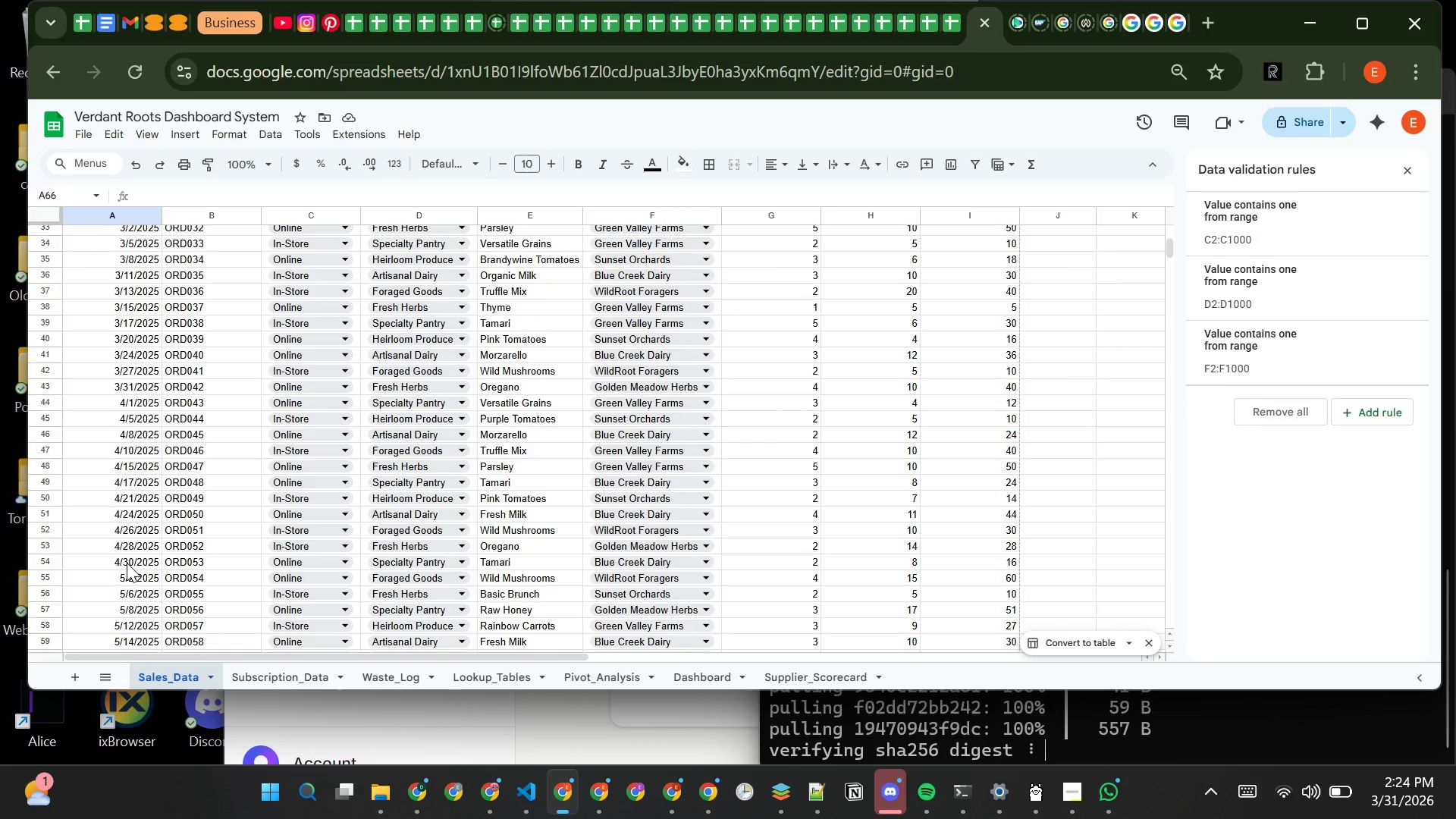 
left_click([125, 469])
 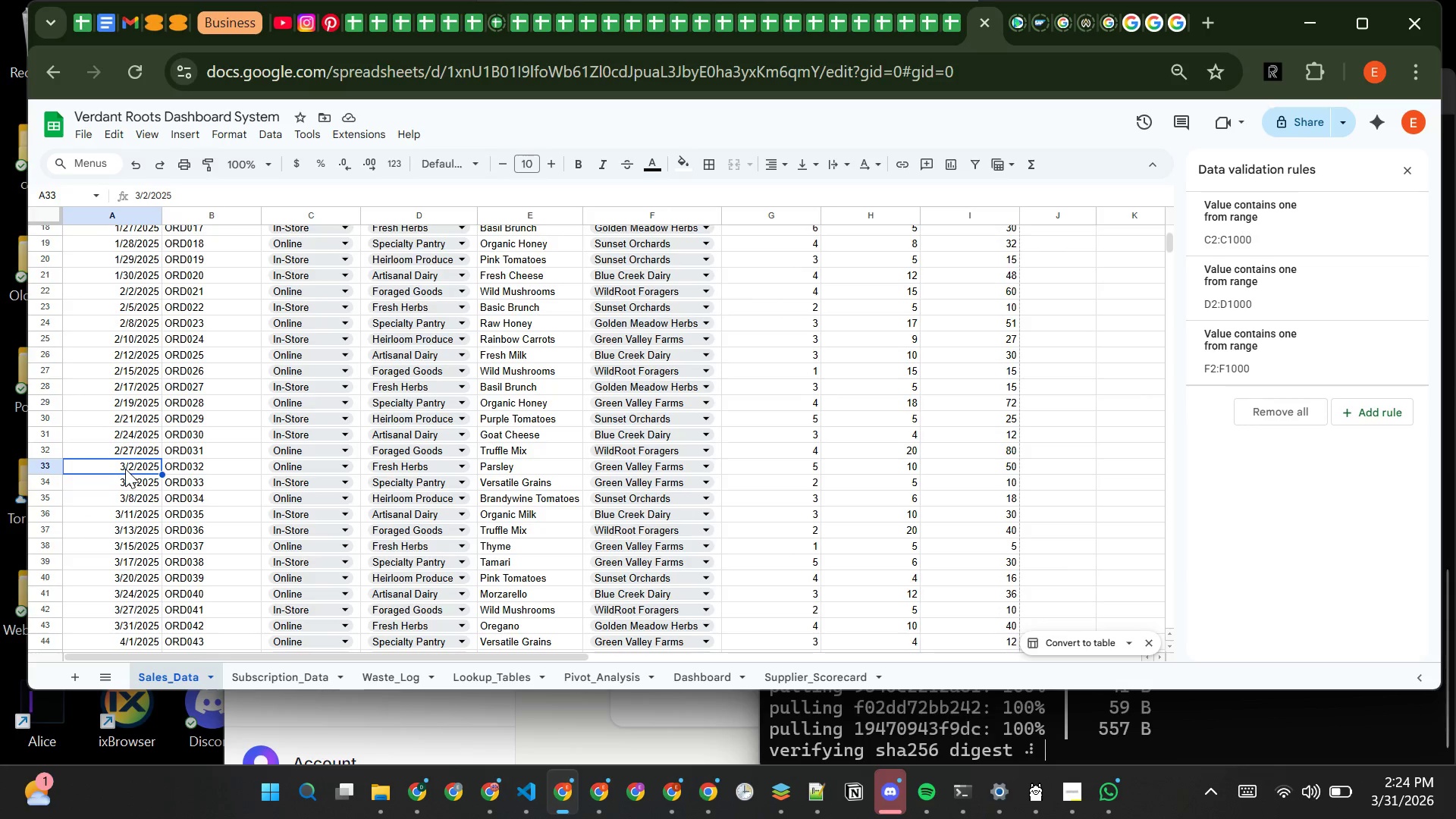 
left_click_drag(start_coordinate=[125, 469], to_coordinate=[134, 575])
 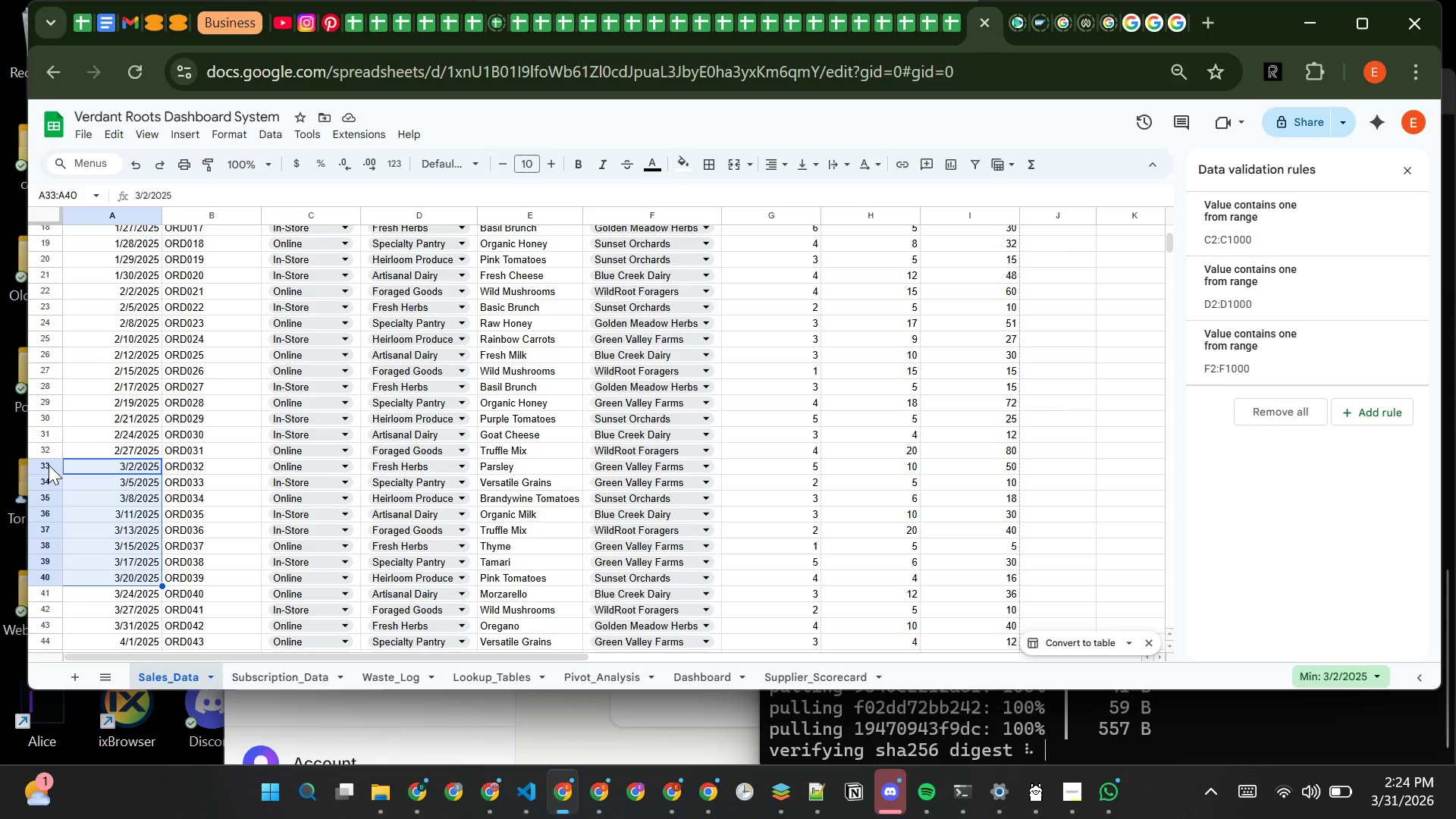 
left_click([49, 464])
 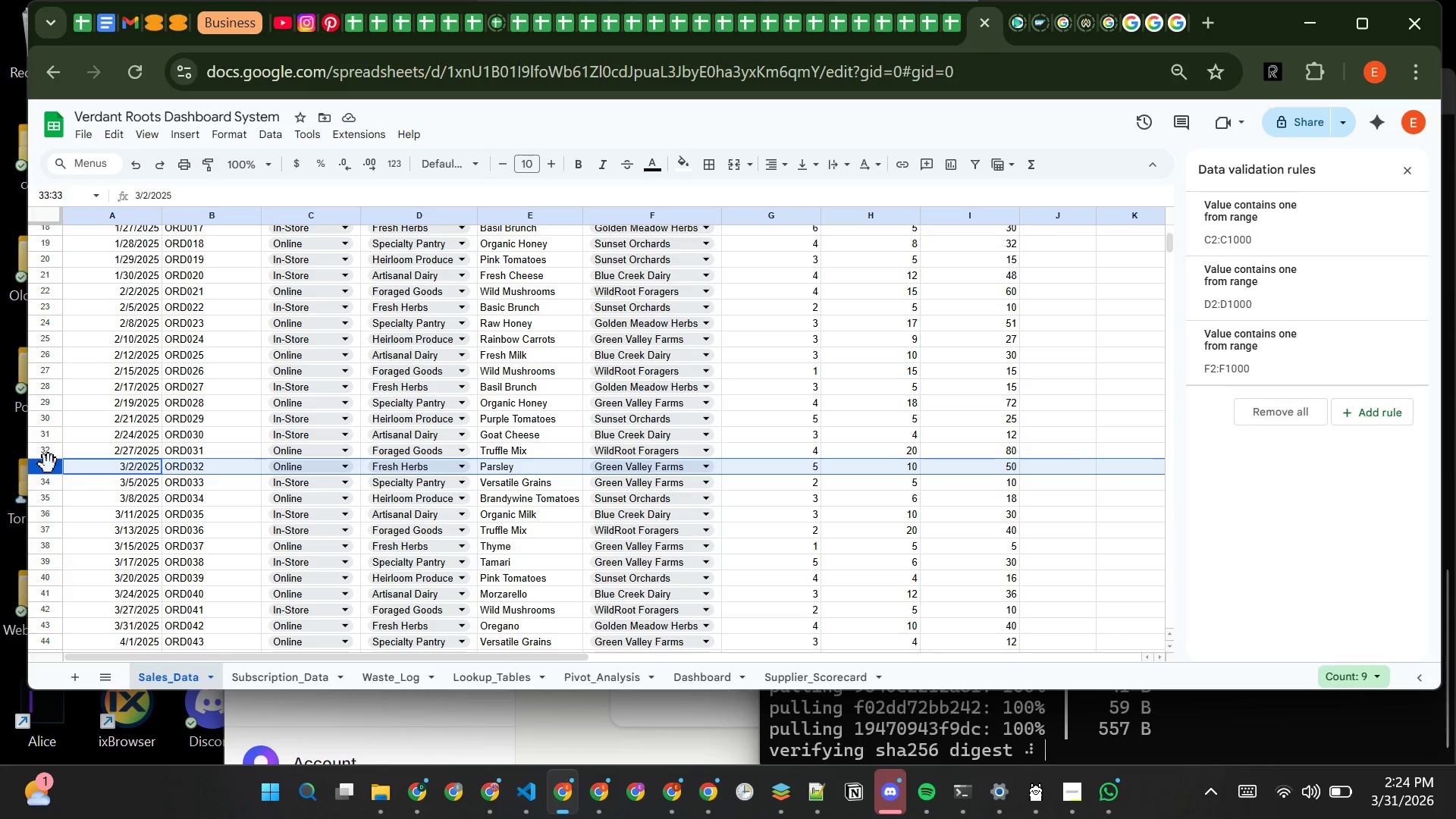 
hold_key(key=ControlLeft, duration=1.5)
 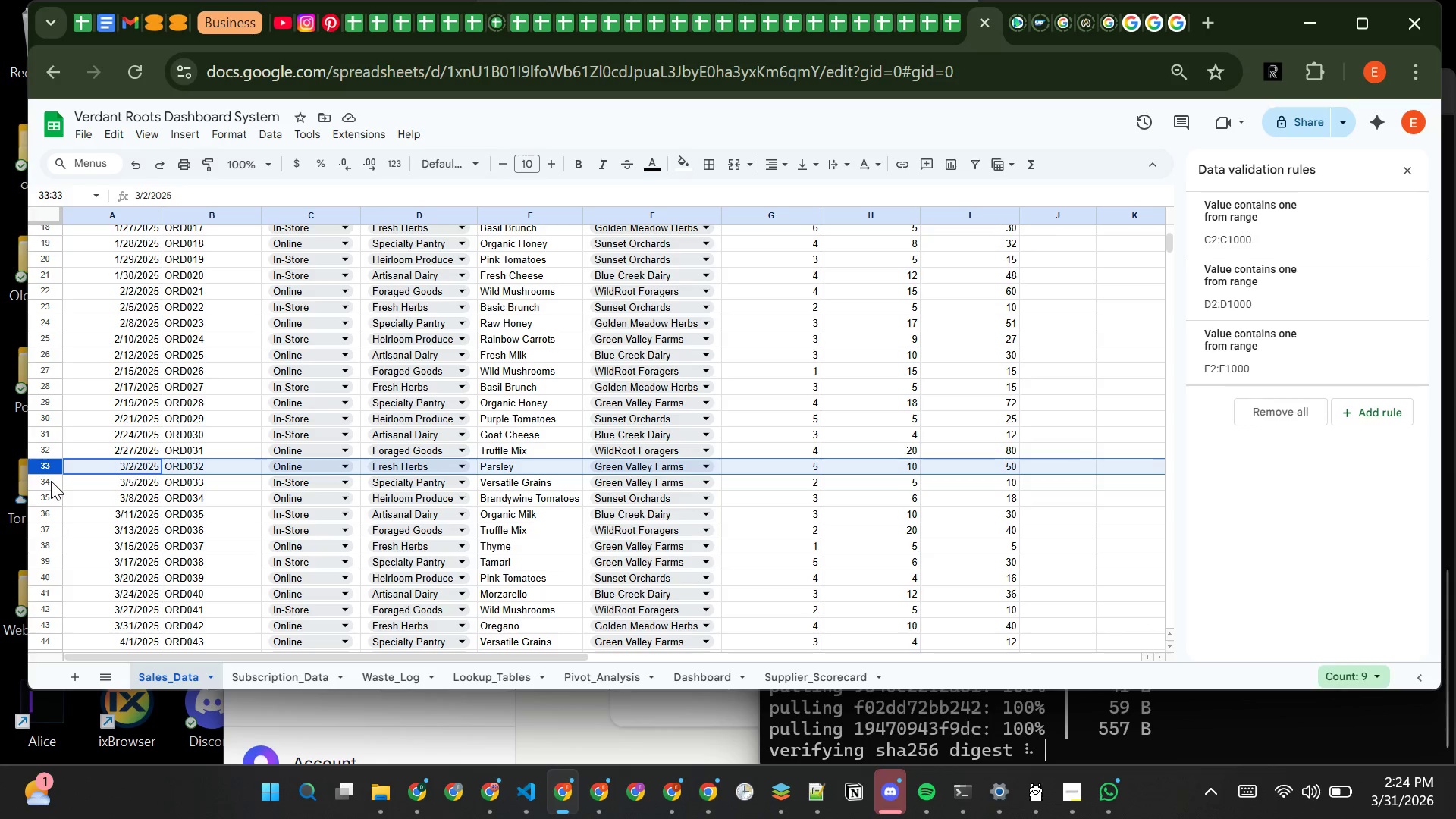 
hold_key(key=ControlLeft, duration=1.52)
left_click([51, 481])
 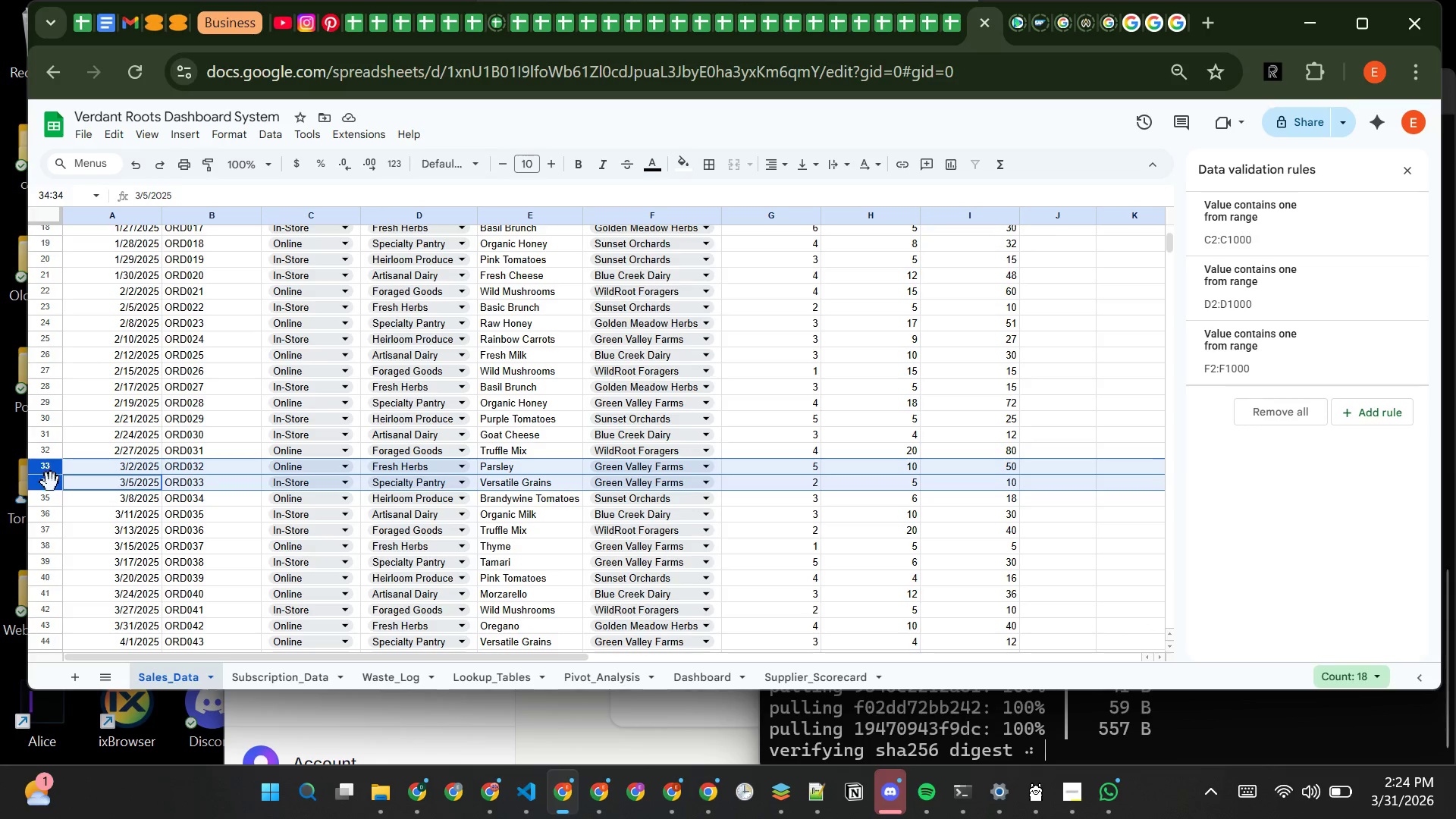 
hold_key(key=ControlLeft, duration=1.5)
left_click([51, 502])
 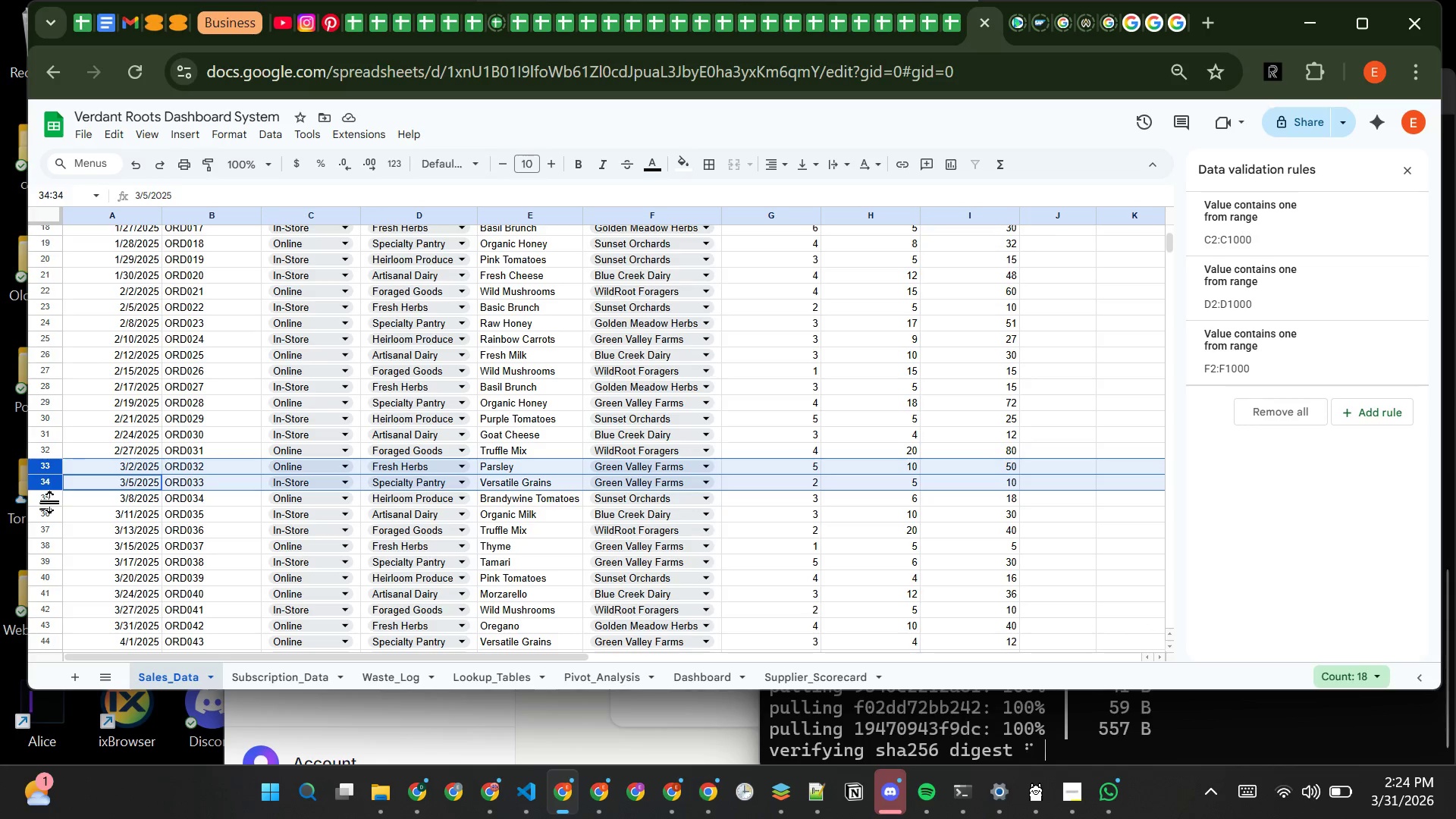 
hold_key(key=ControlLeft, duration=1.51)
left_click([51, 497])
 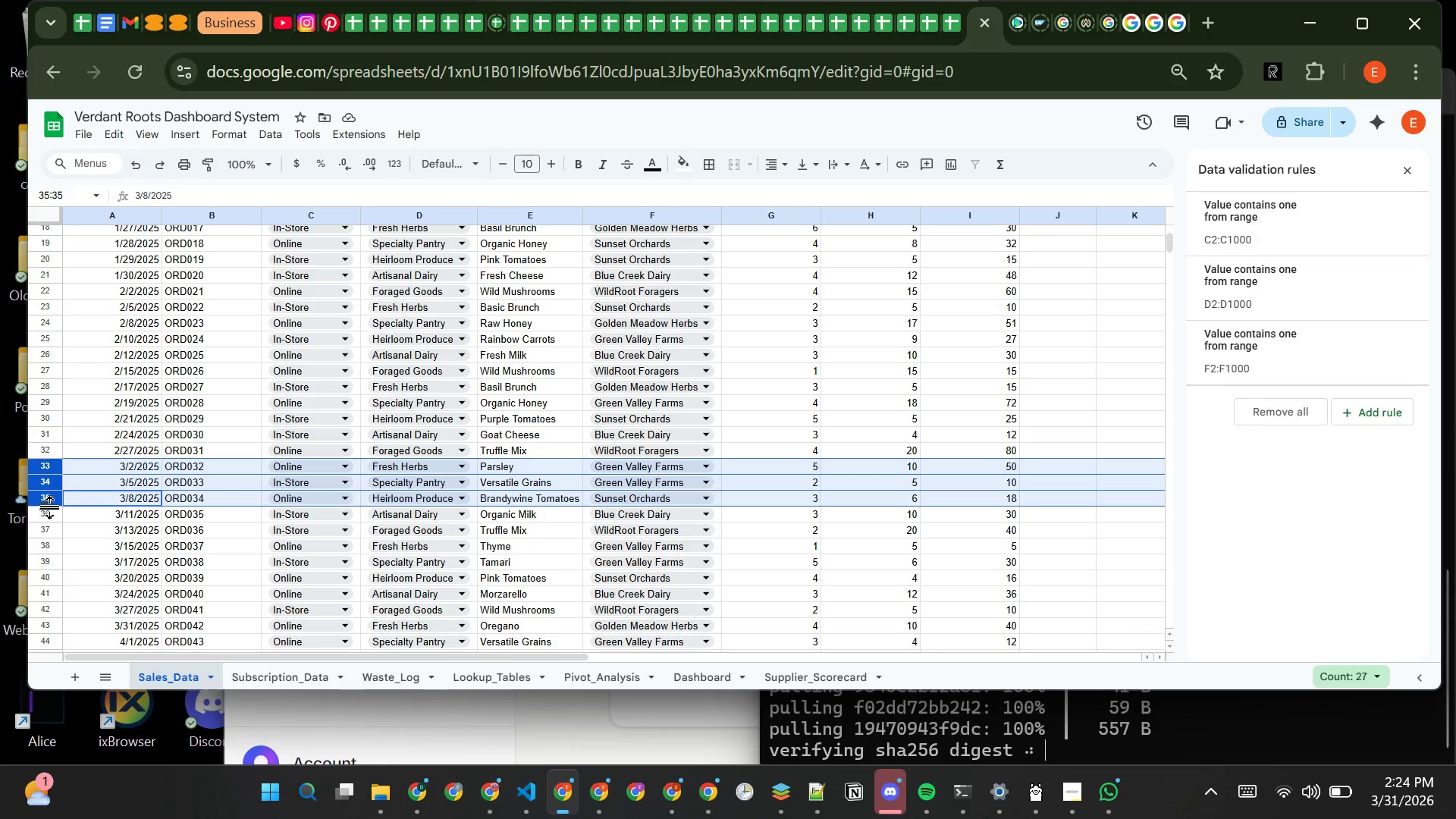 
hold_key(key=ControlLeft, duration=1.5)
left_click([51, 514])
 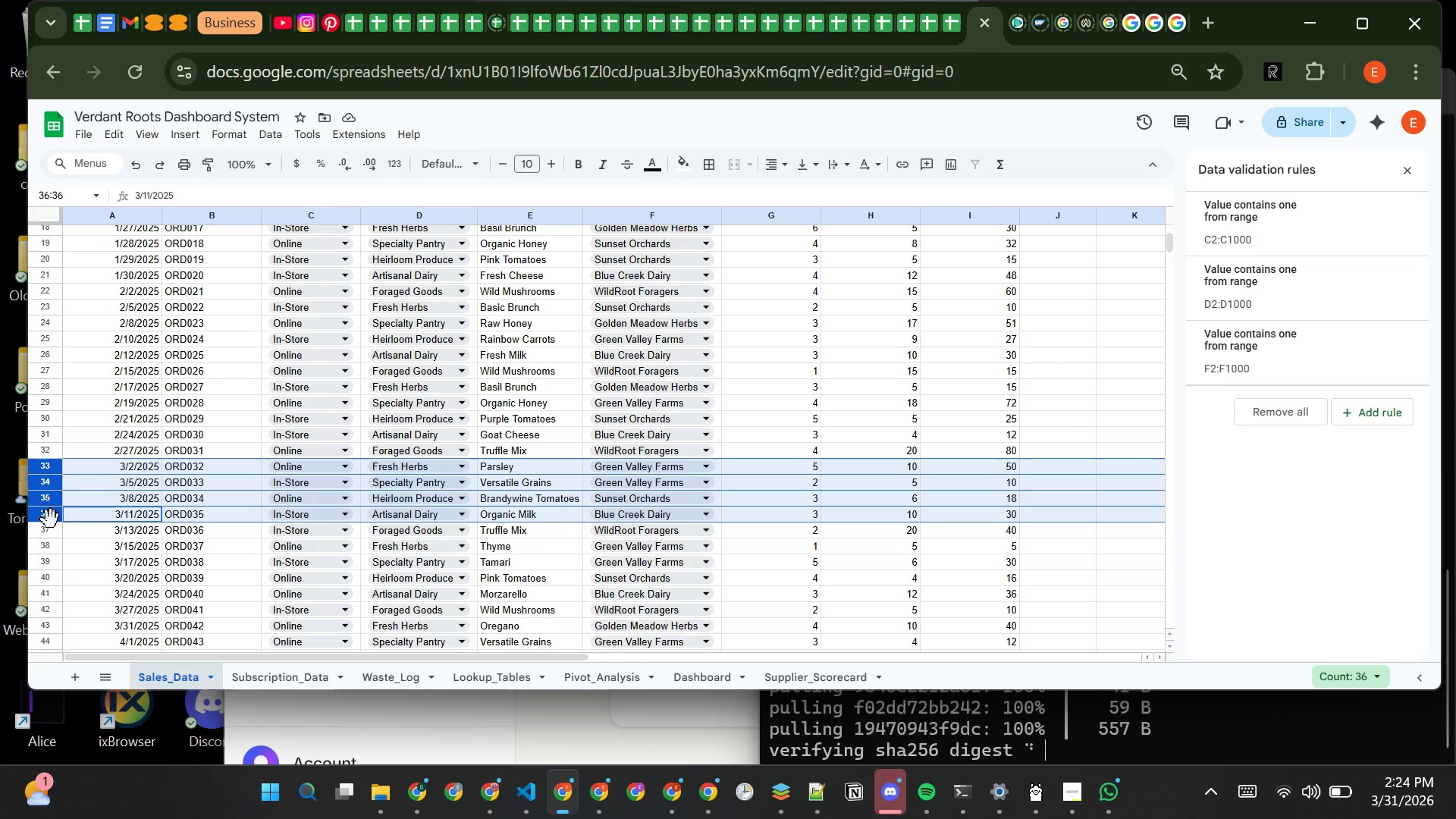 
hold_key(key=ControlLeft, duration=1.52)
left_click([51, 530])
 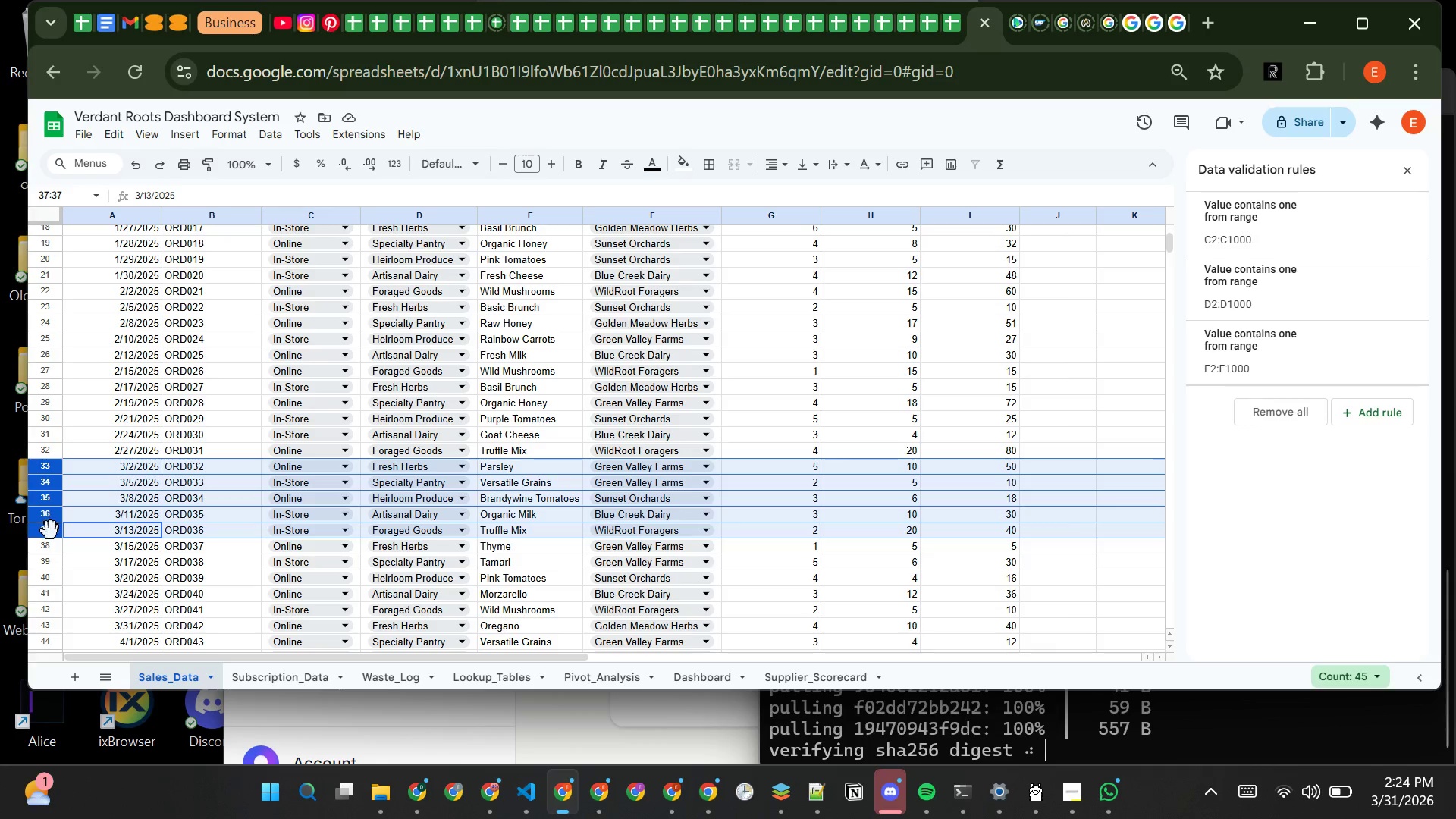 
hold_key(key=ControlLeft, duration=1.5)
left_click([47, 549])
 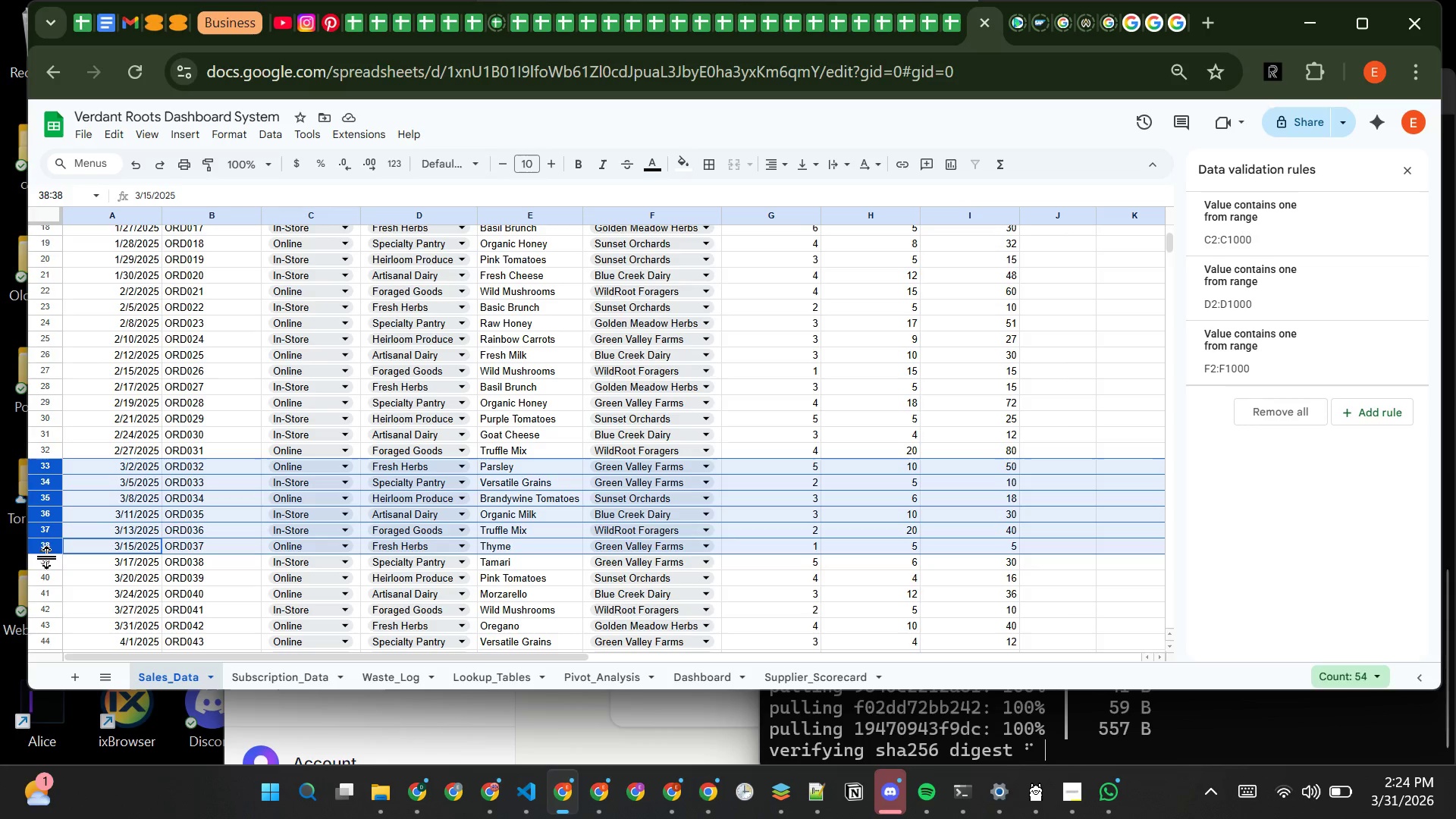 
hold_key(key=ControlLeft, duration=1.5)
left_click([49, 563])
 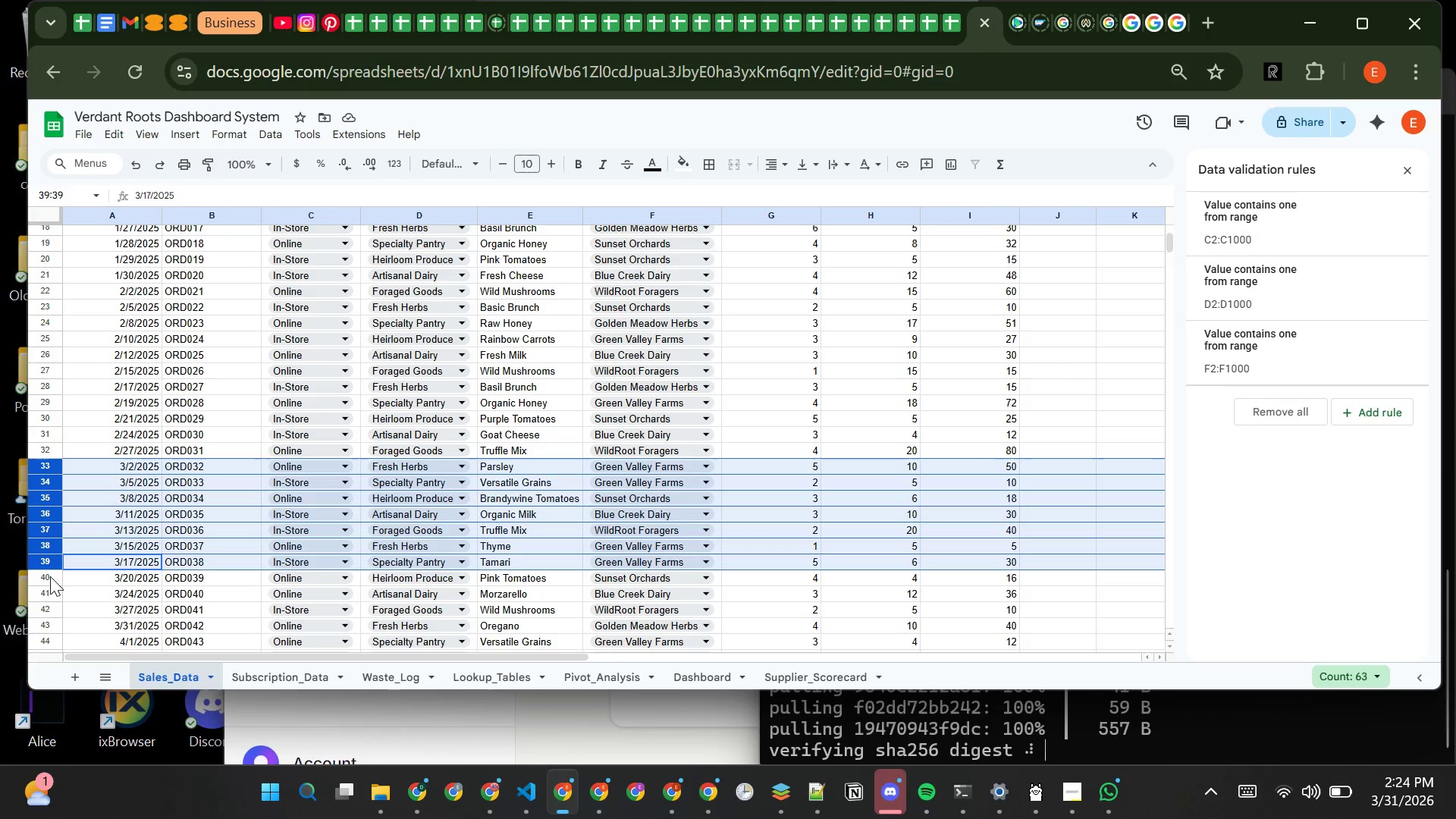 
hold_key(key=ControlLeft, duration=1.52)
left_click([51, 576])
 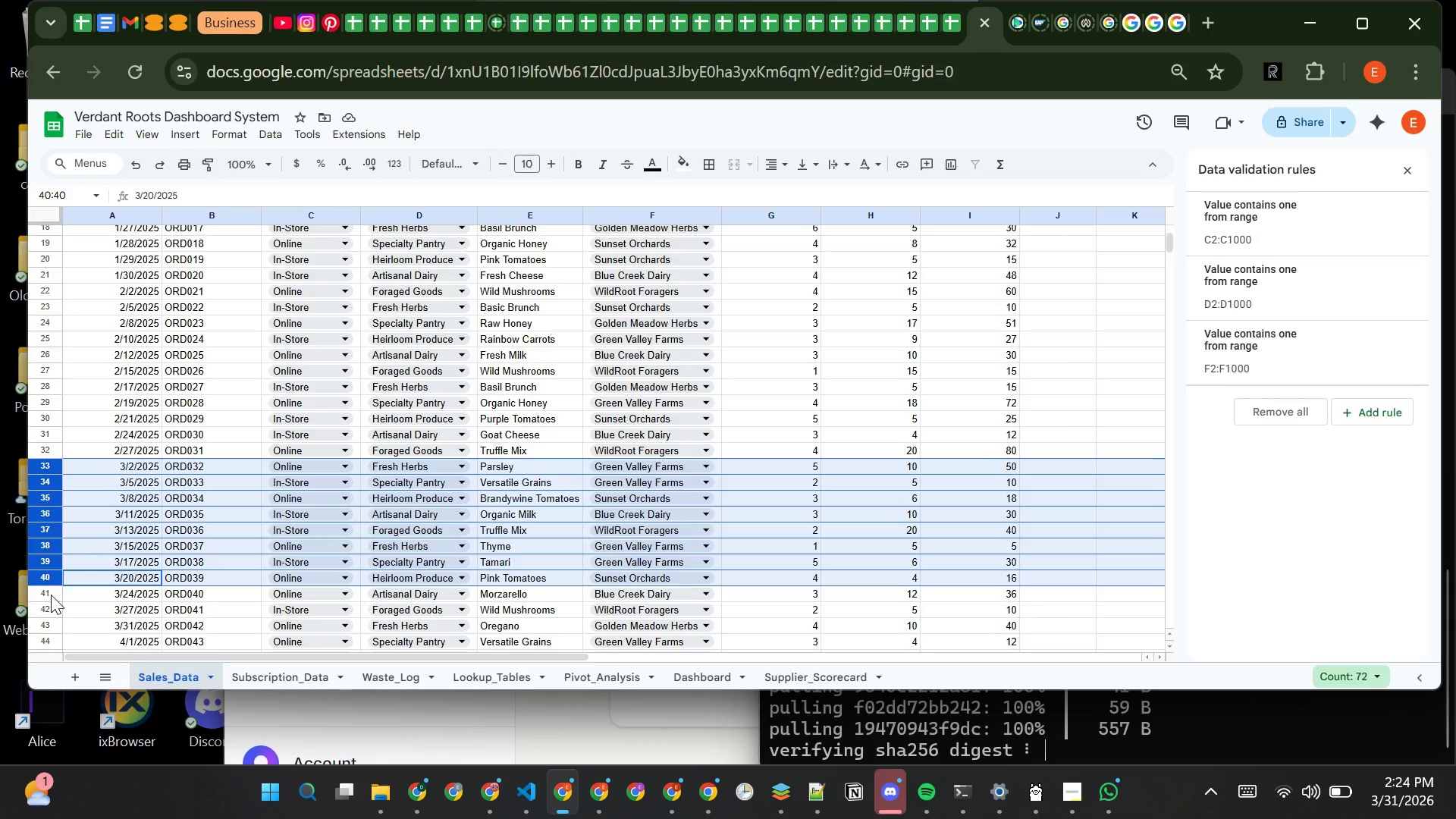 
left_click([51, 595])
 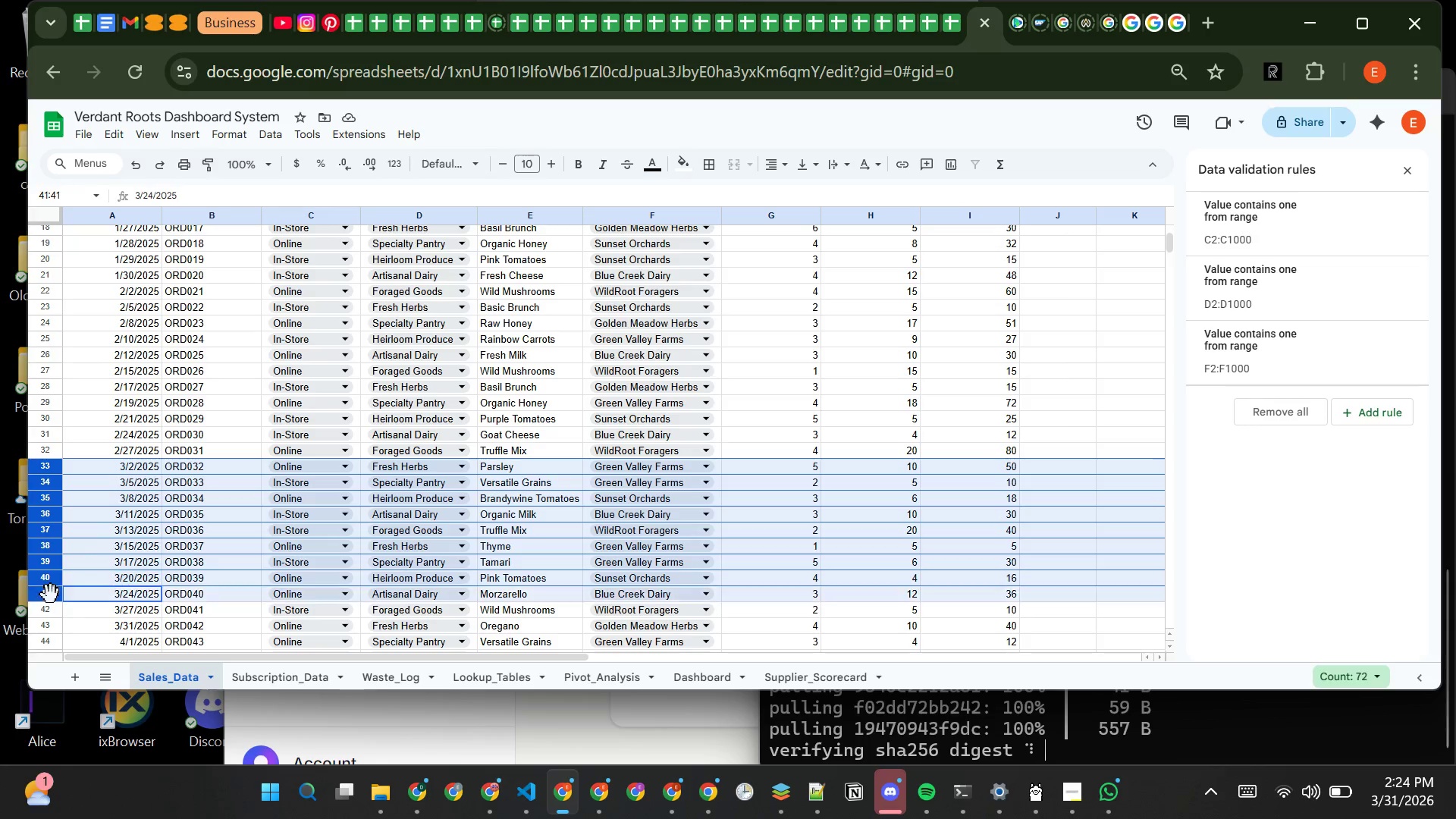 
hold_key(key=ControlLeft, duration=1.5)
left_click([52, 610])
 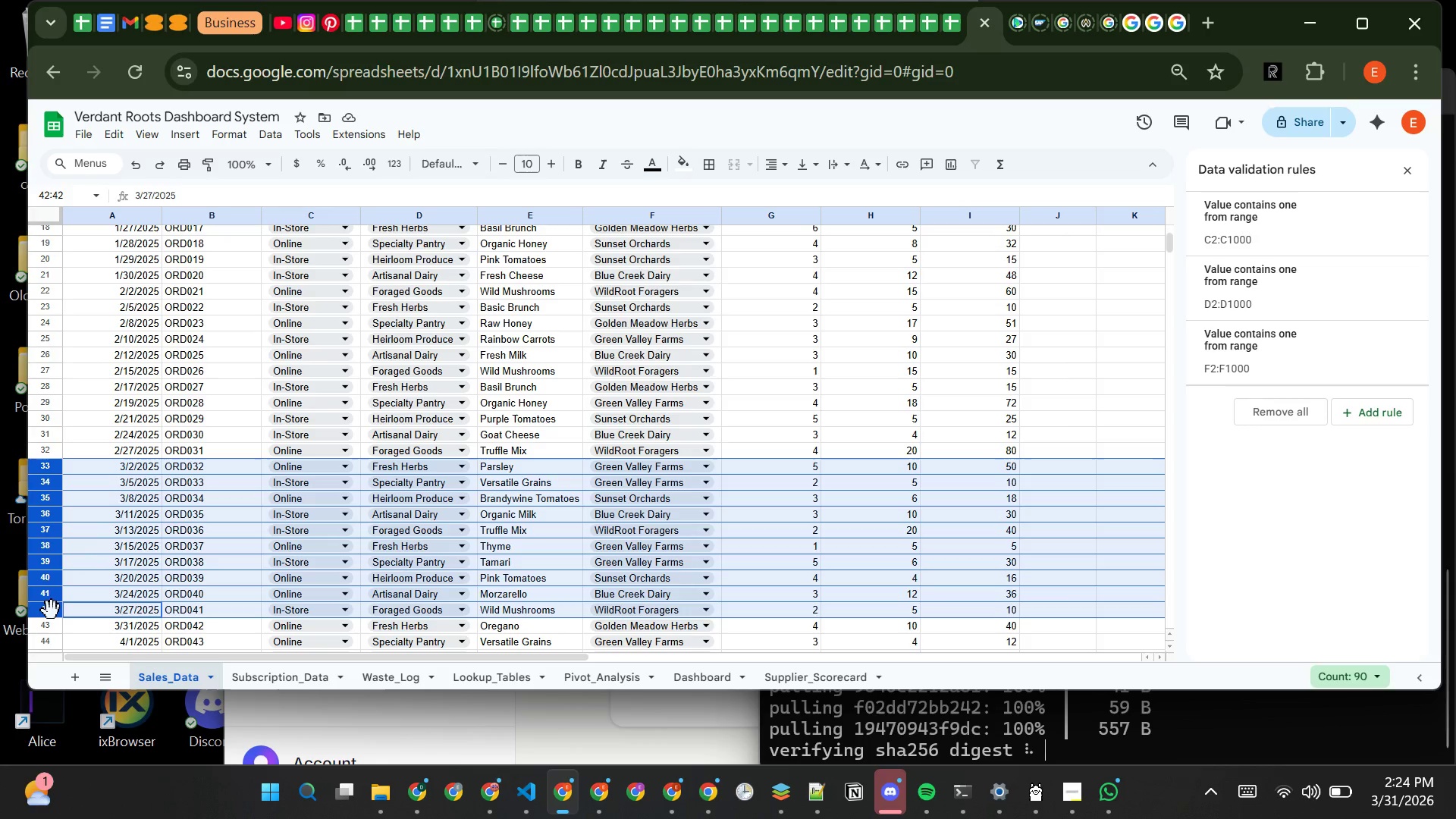 
hold_key(key=ControlLeft, duration=1.51)
 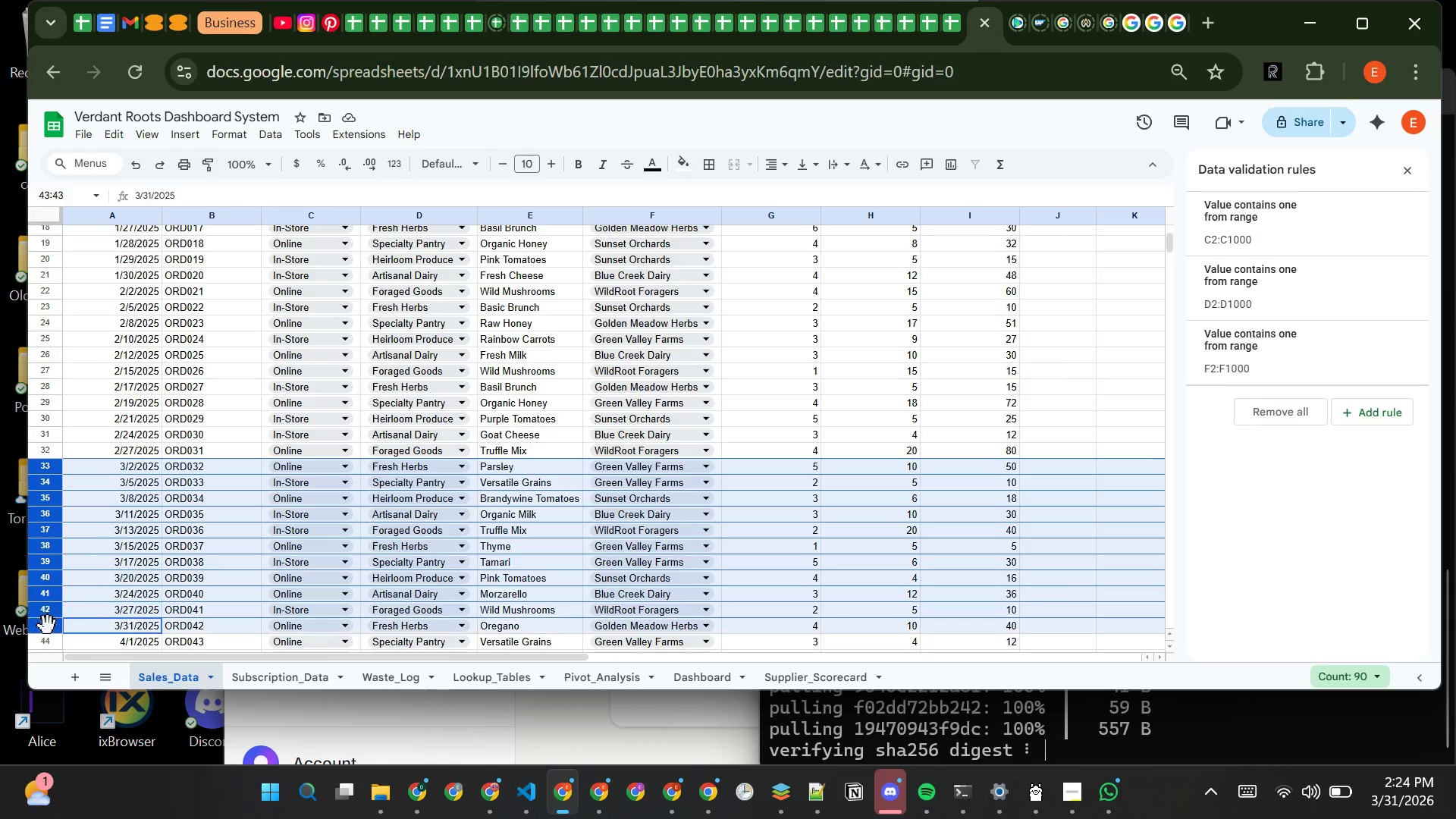 
hold_key(key=ControlLeft, duration=1.5)
left_click([48, 626])
 